 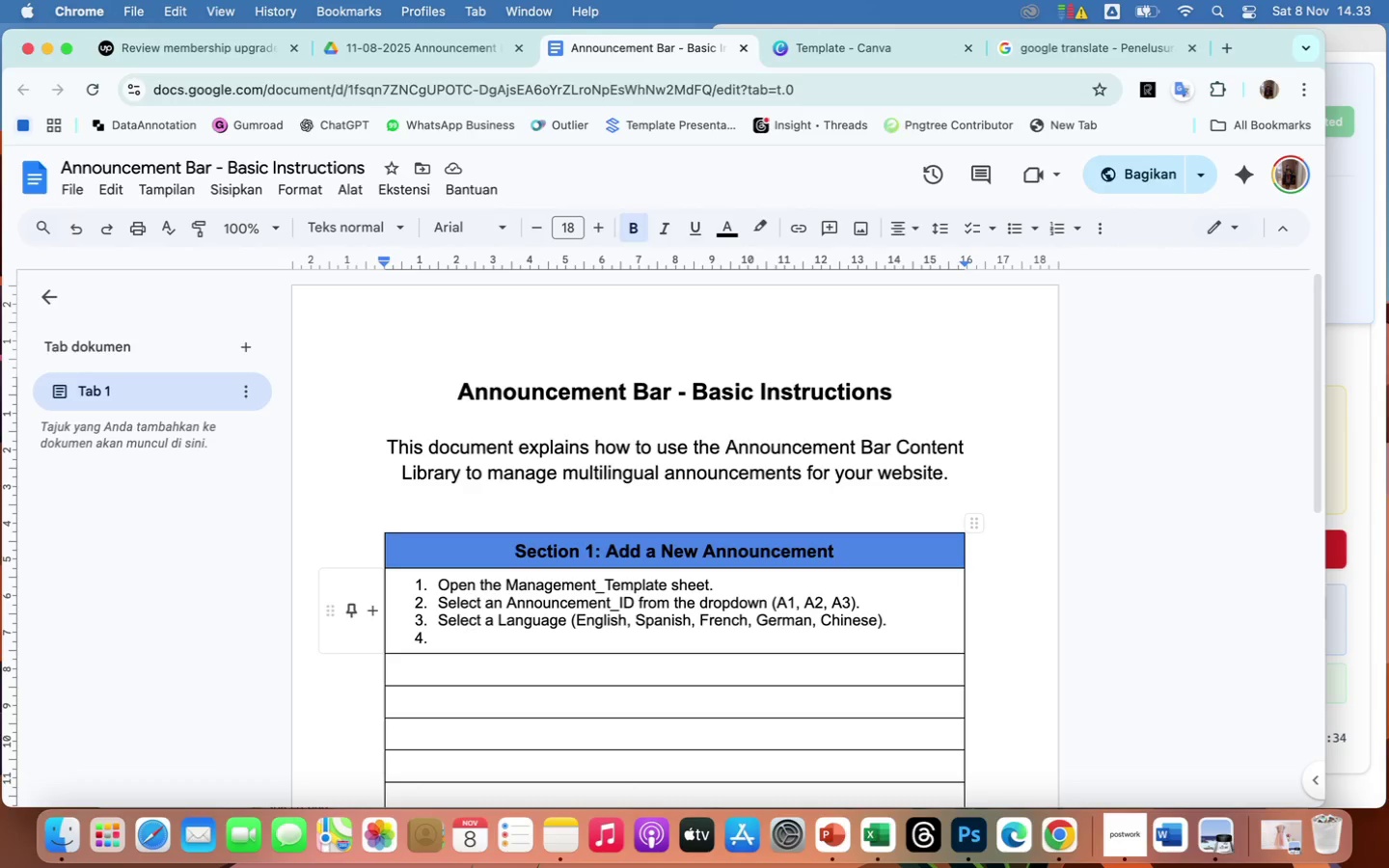 
key(ArrowDown)
 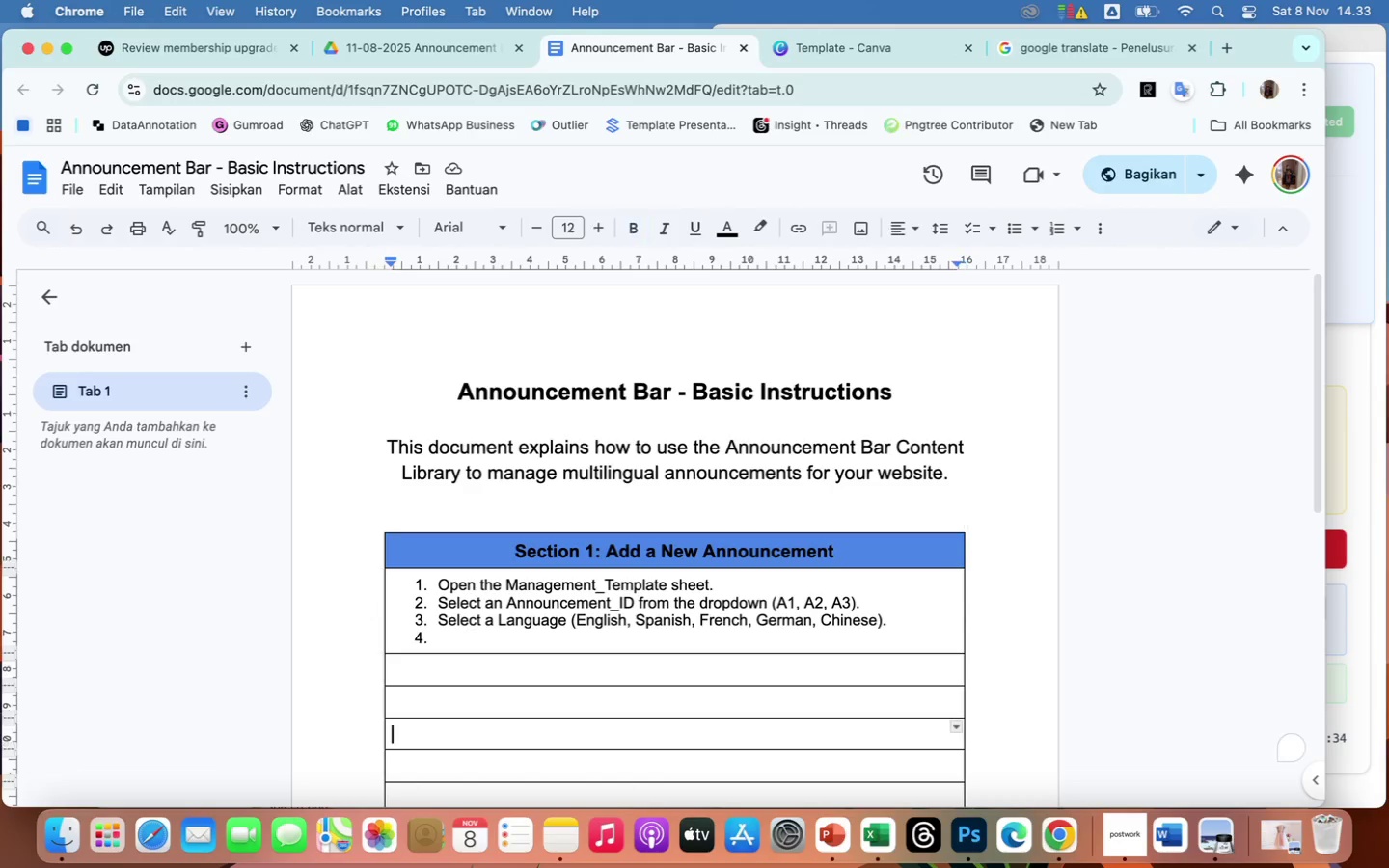 
key(ArrowDown)
 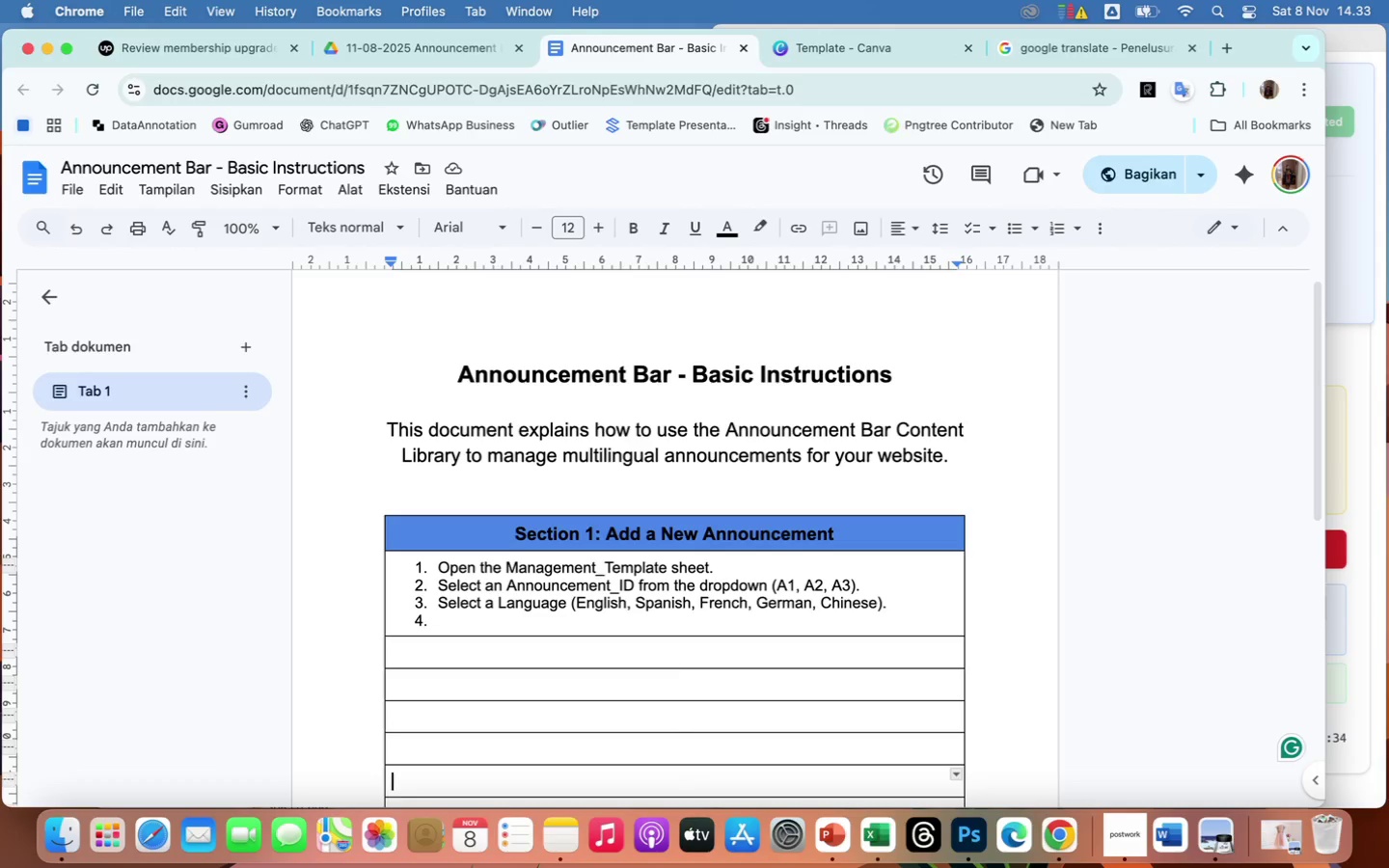 
key(ArrowDown)
 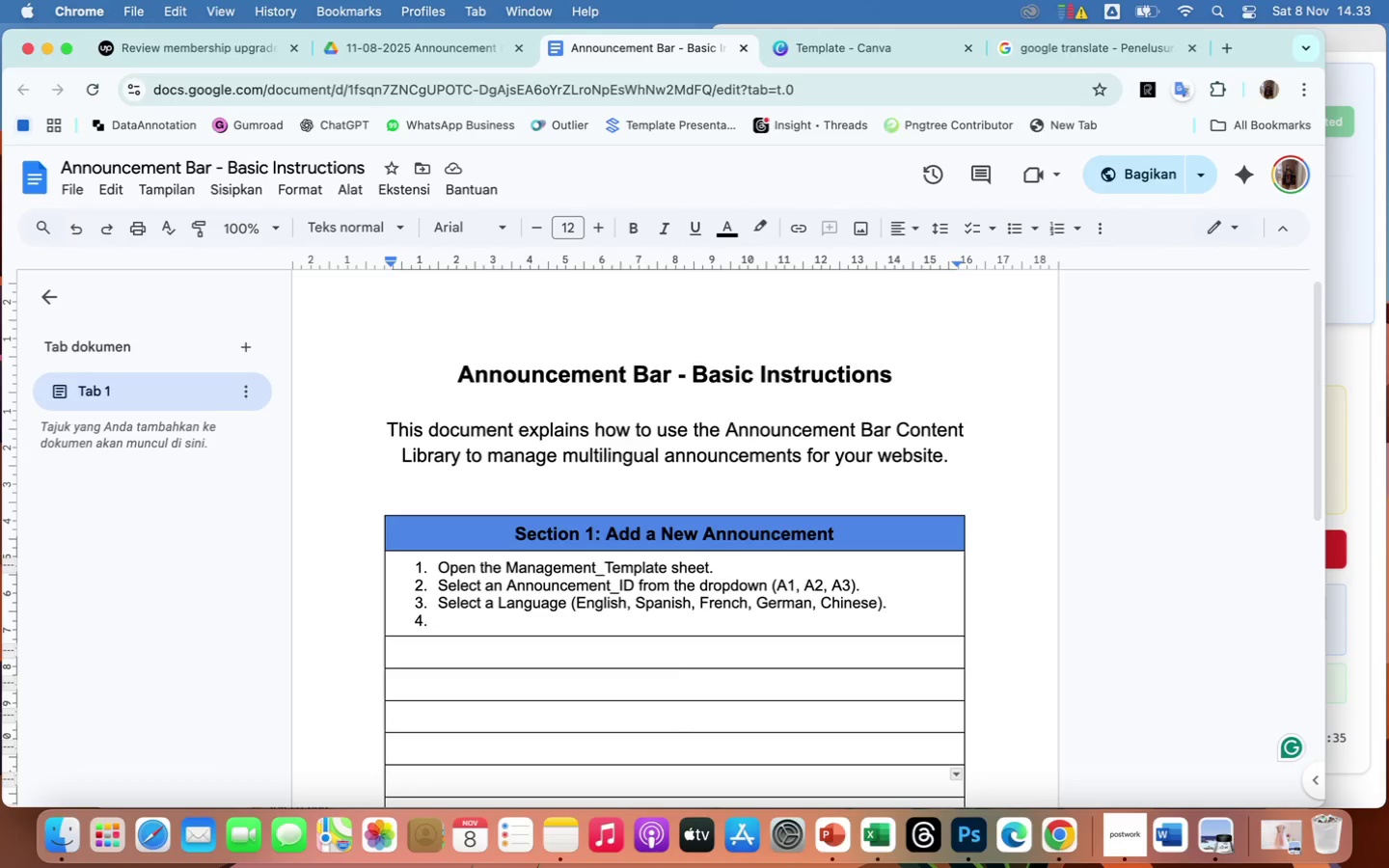 
key(ArrowDown)
 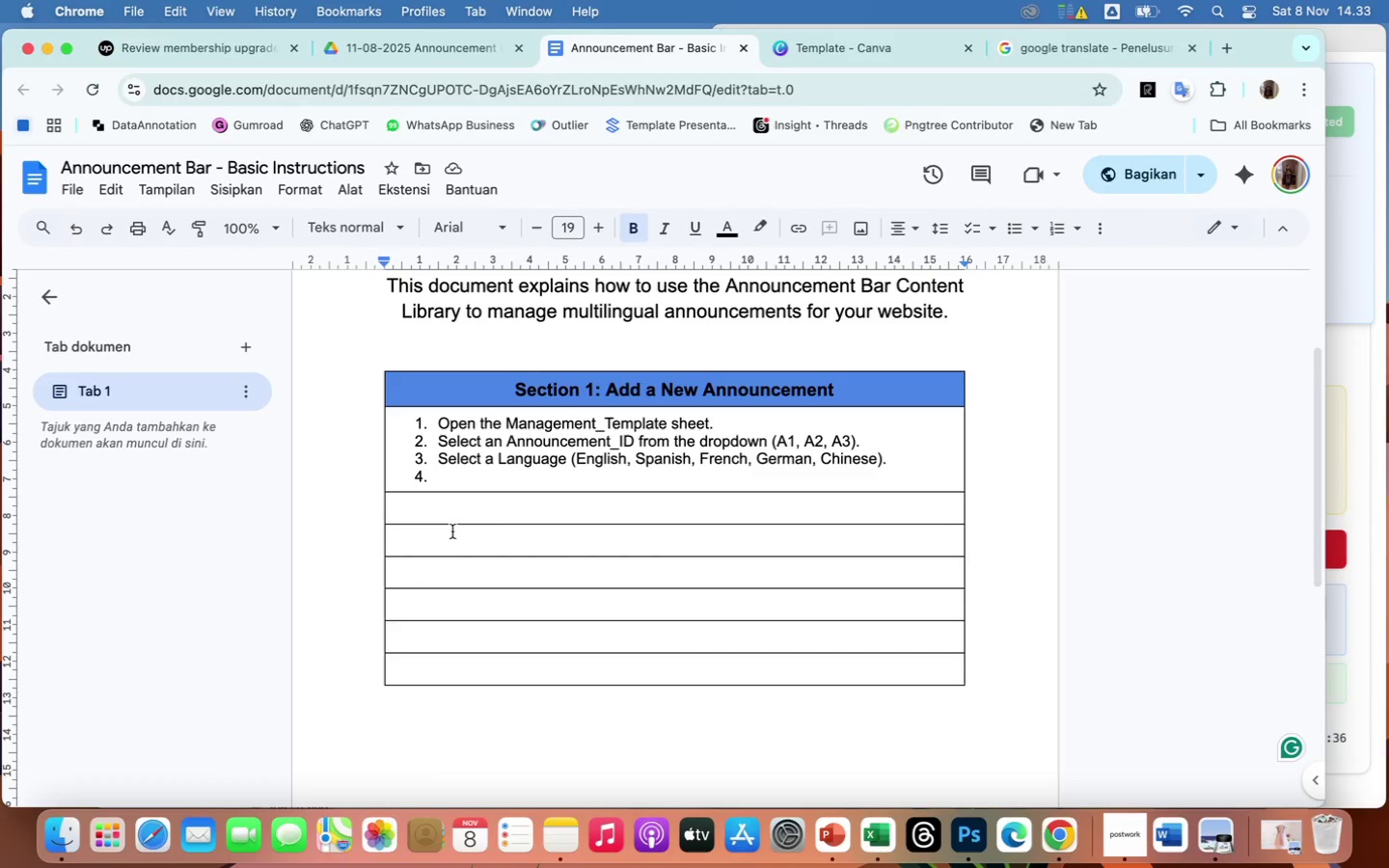 
left_click([451, 484])
 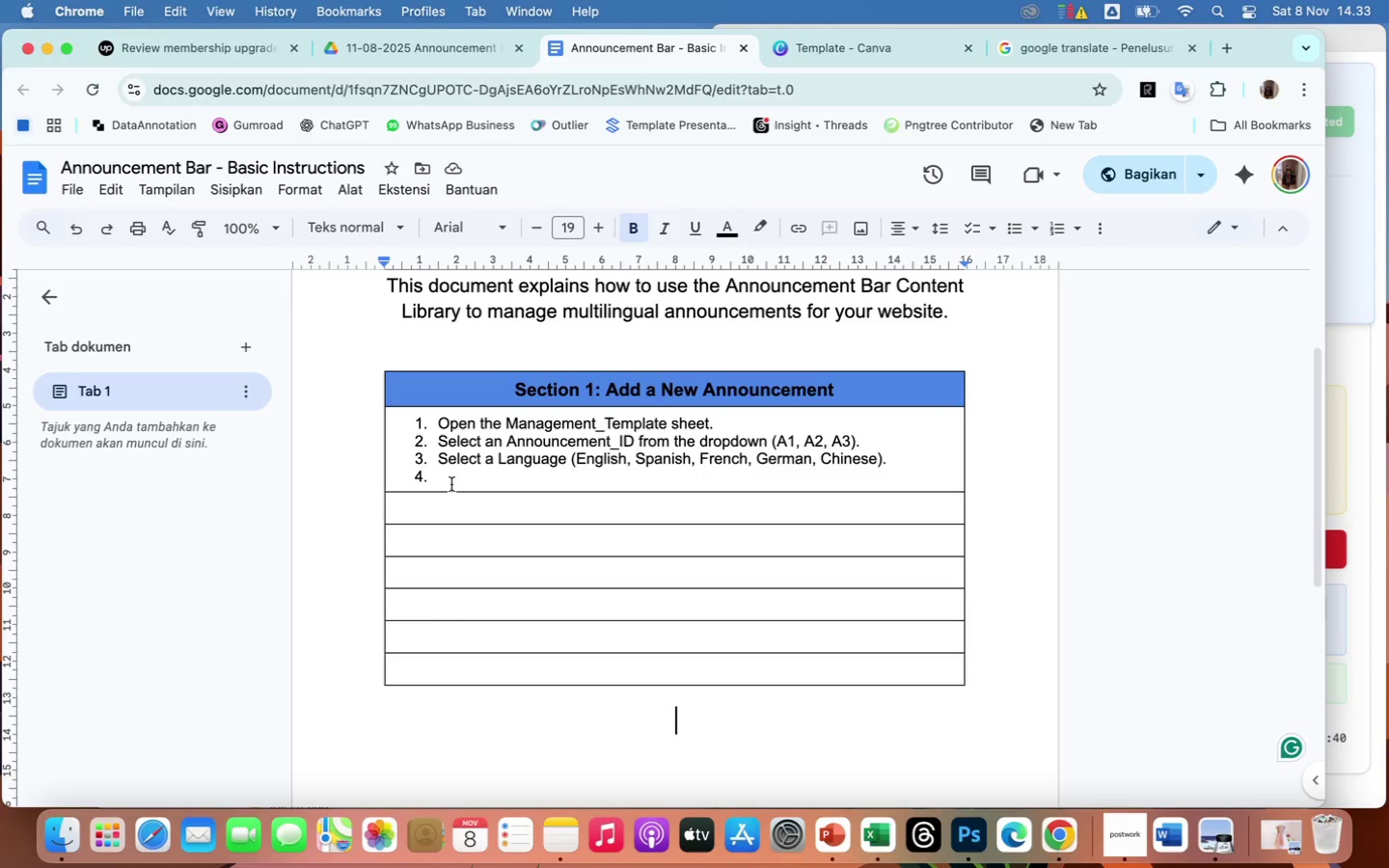 
wait(8.02)
 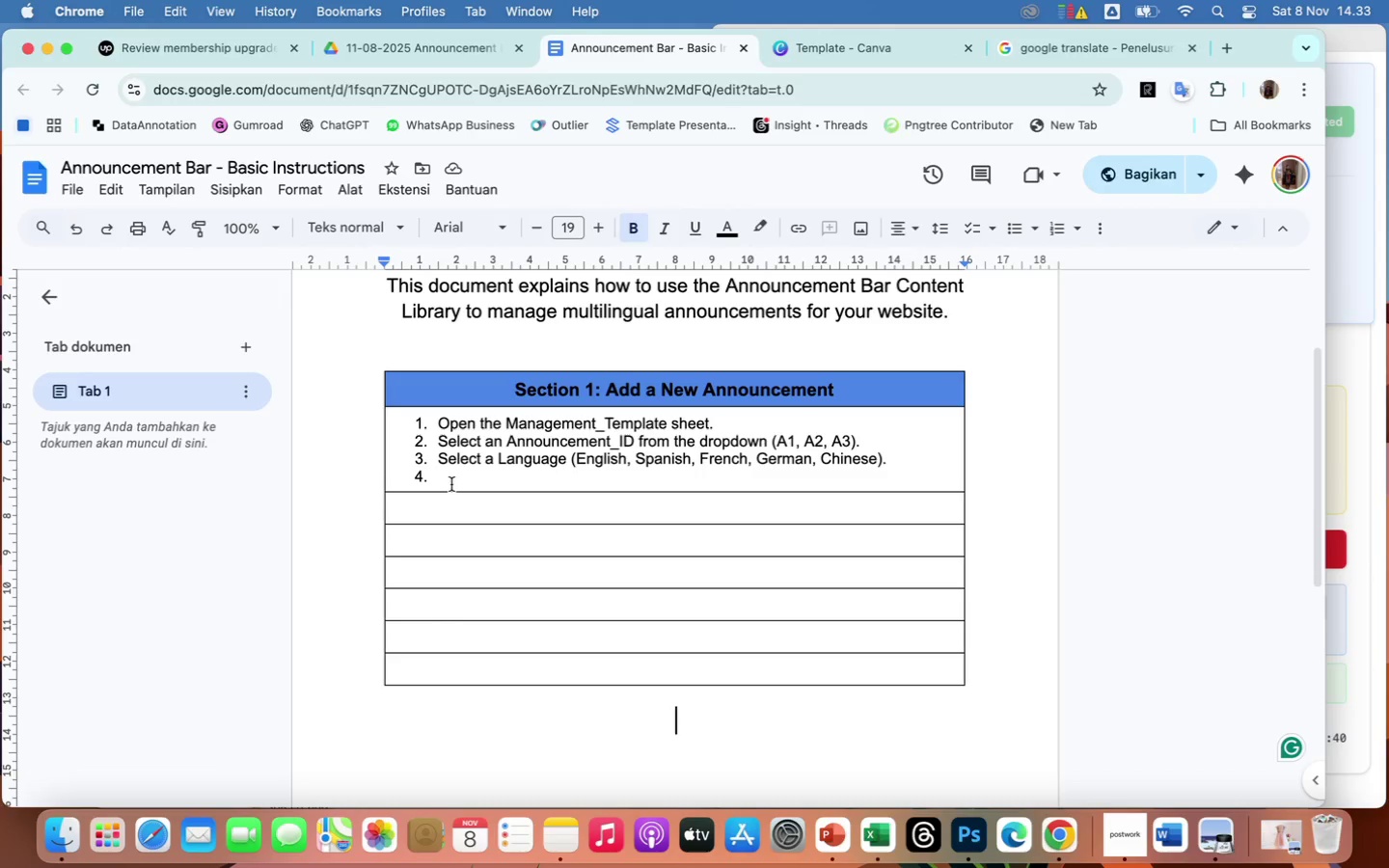 
left_click([459, 478])
 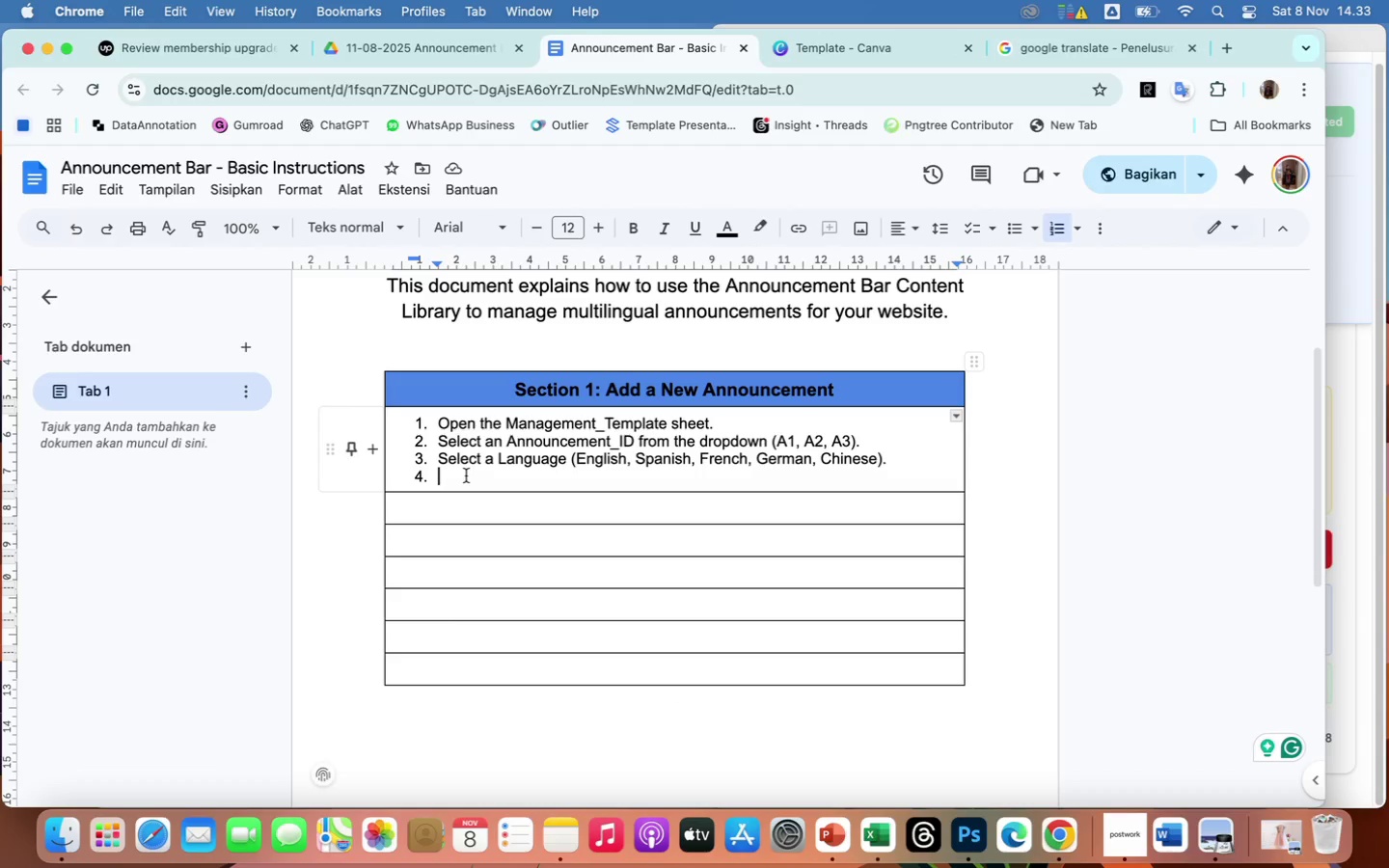 
type(The titkl)
key(Backspace)
key(Backspace)
type(le and )
 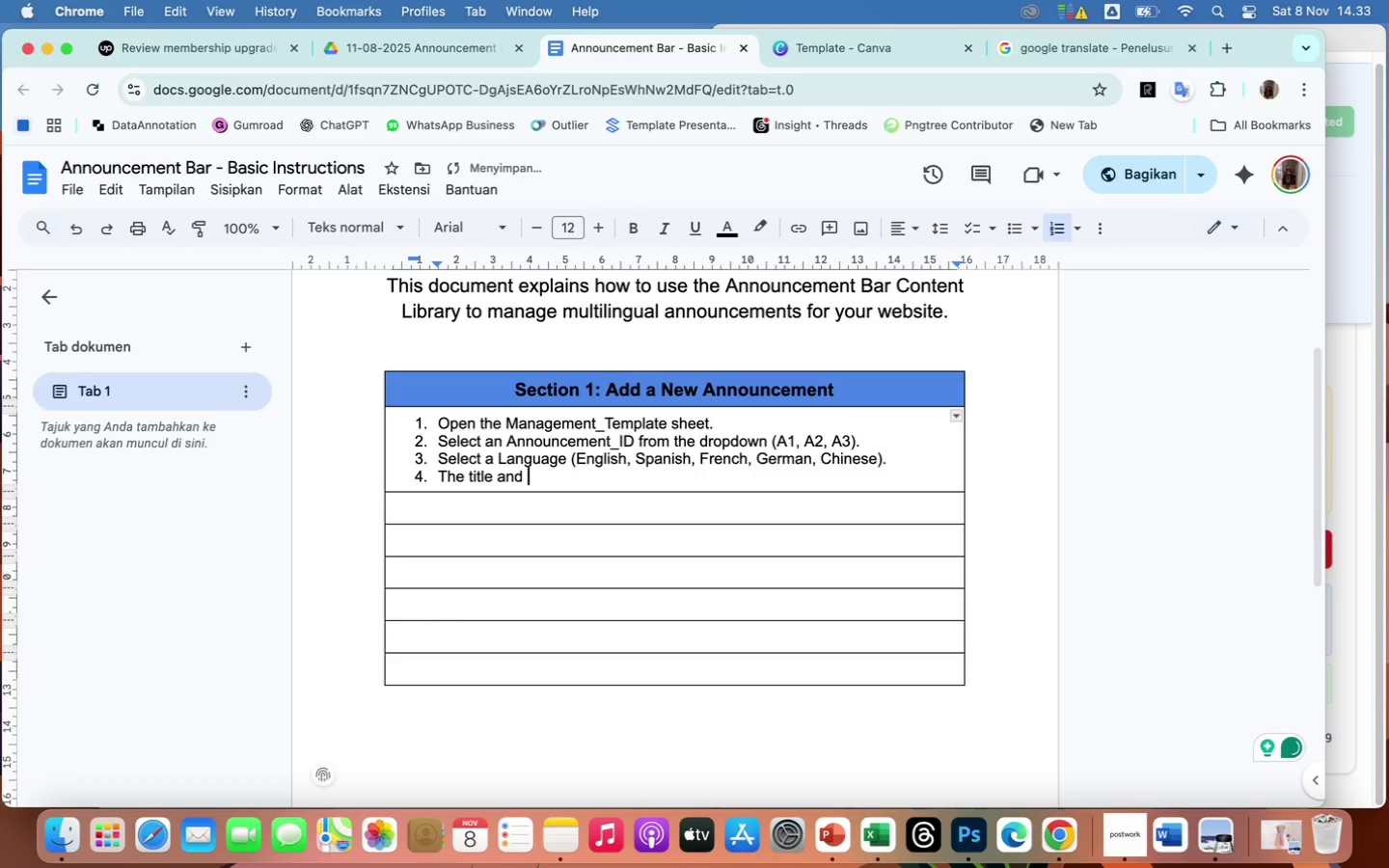 
hold_key(key=ShiftRight, duration=0.65)
 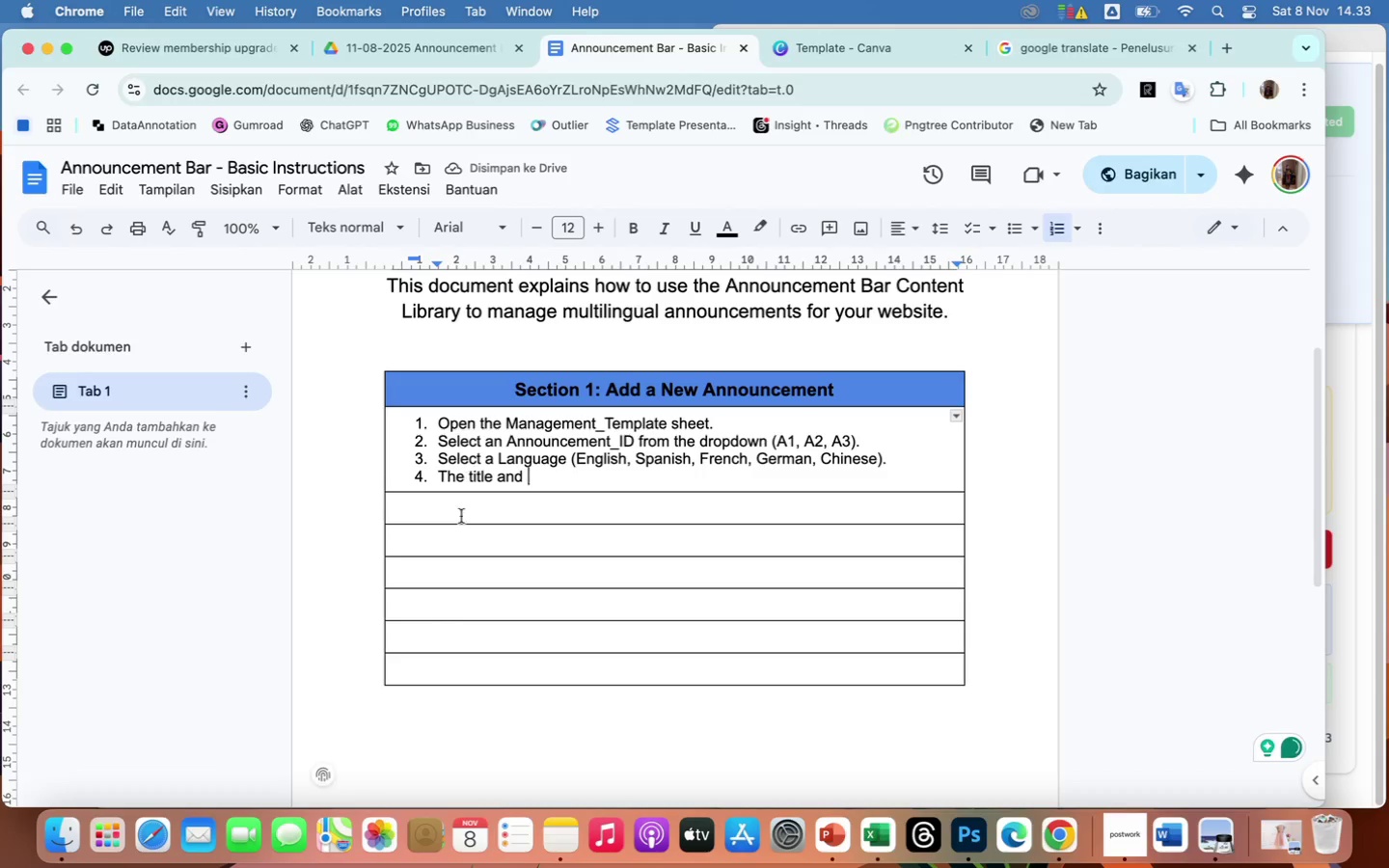 
left_click([474, 475])
 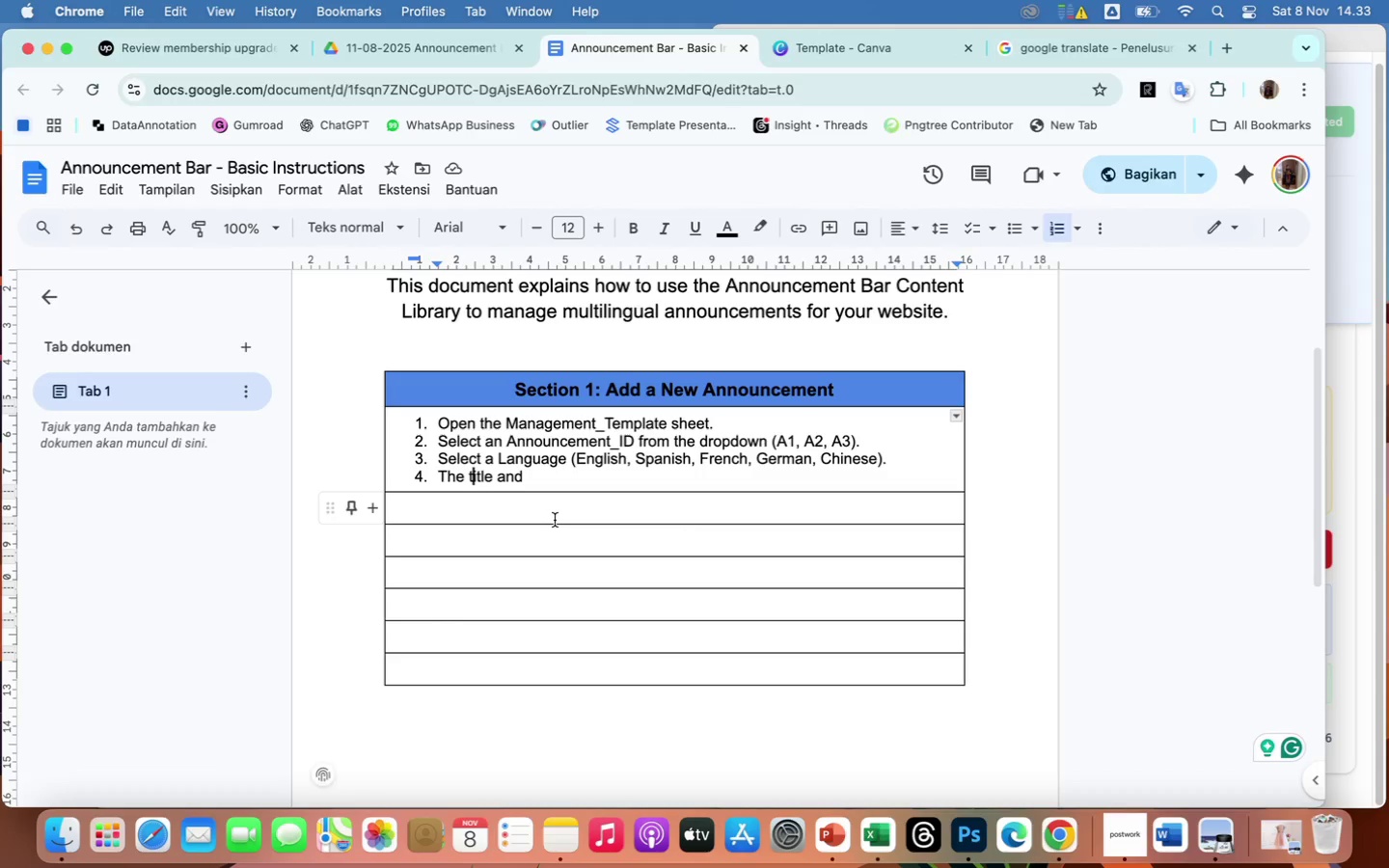 
key(Backspace)
 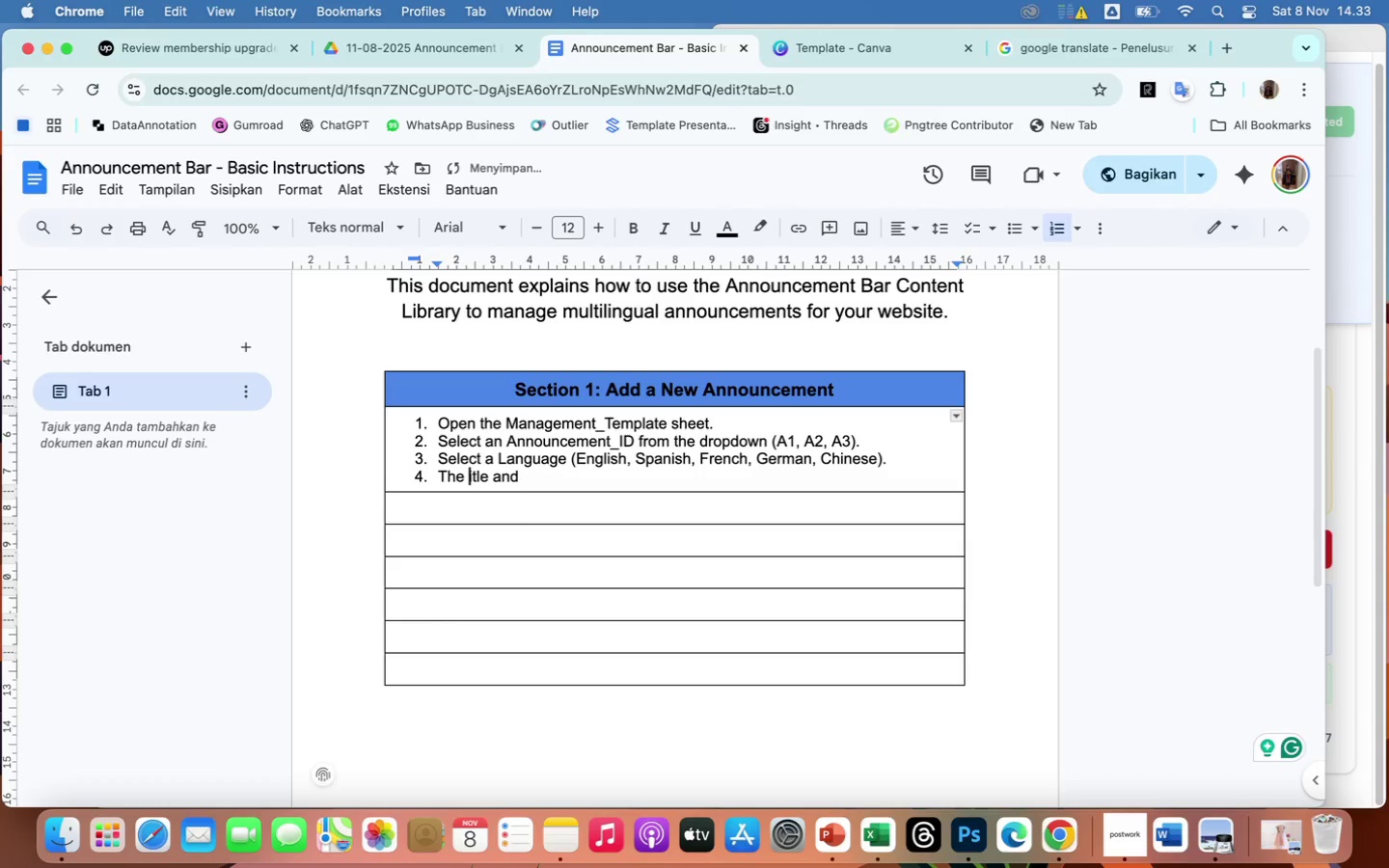 
key(Shift+T)
 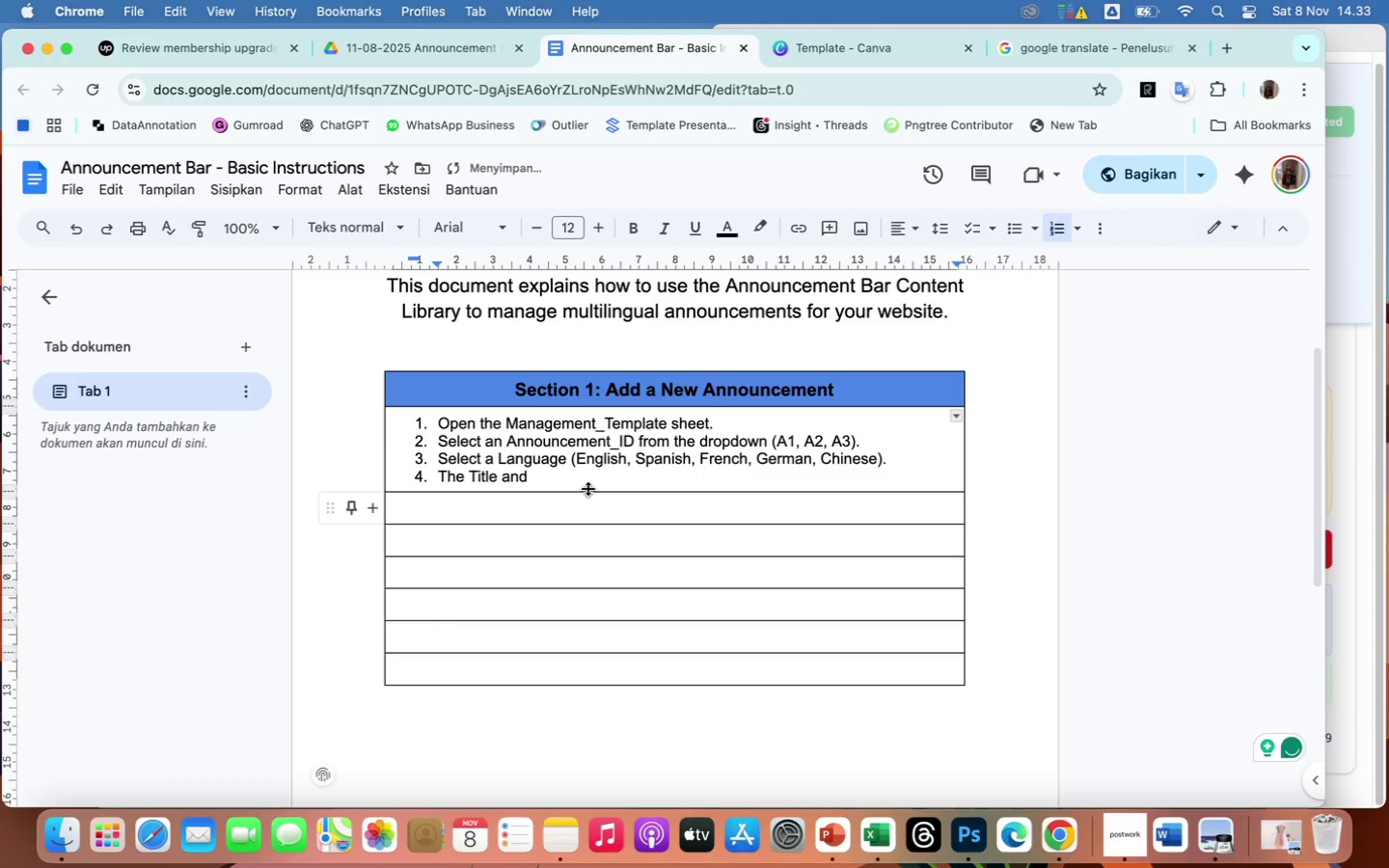 
left_click([587, 473])
 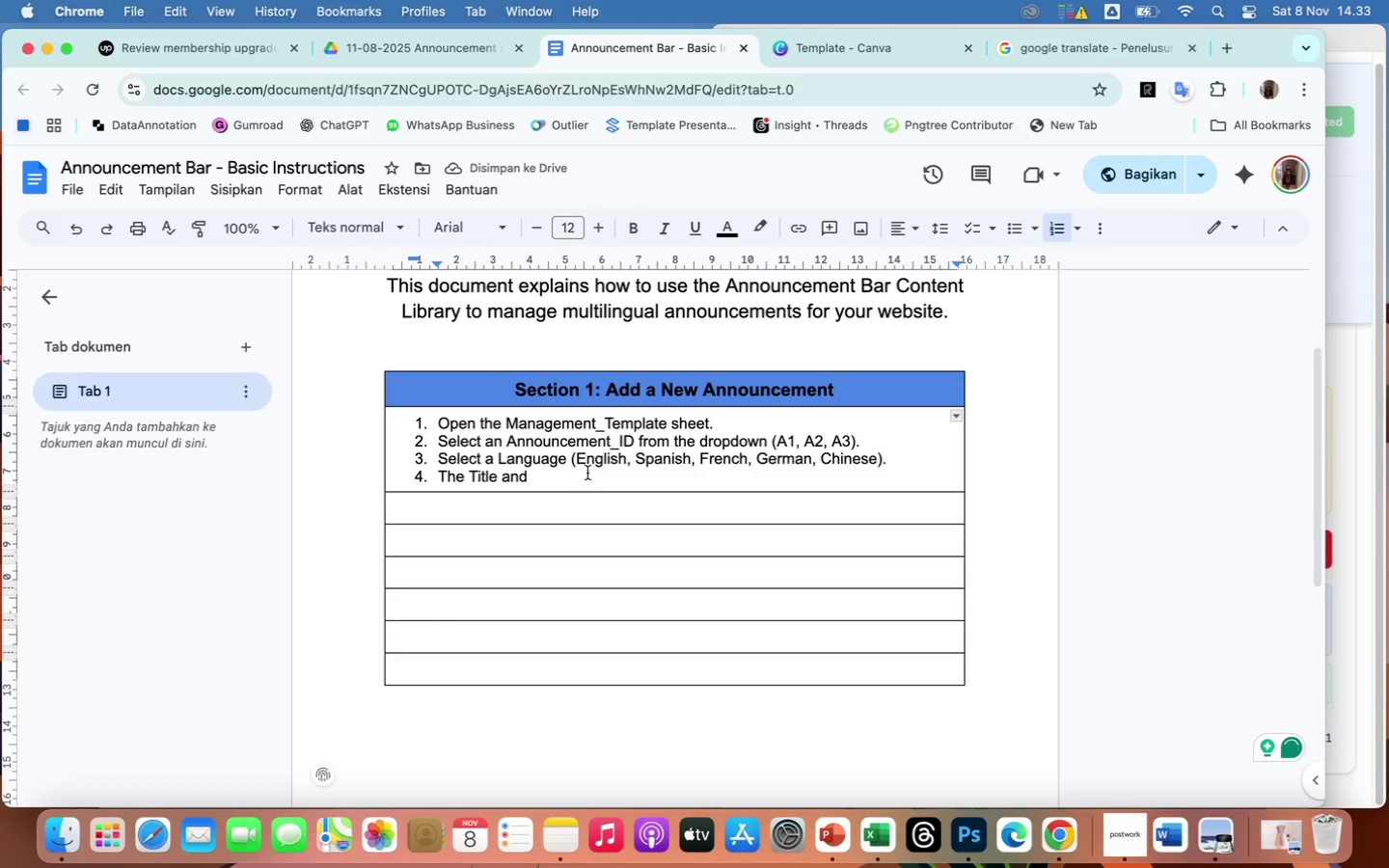 
type(Body fields will autom)
 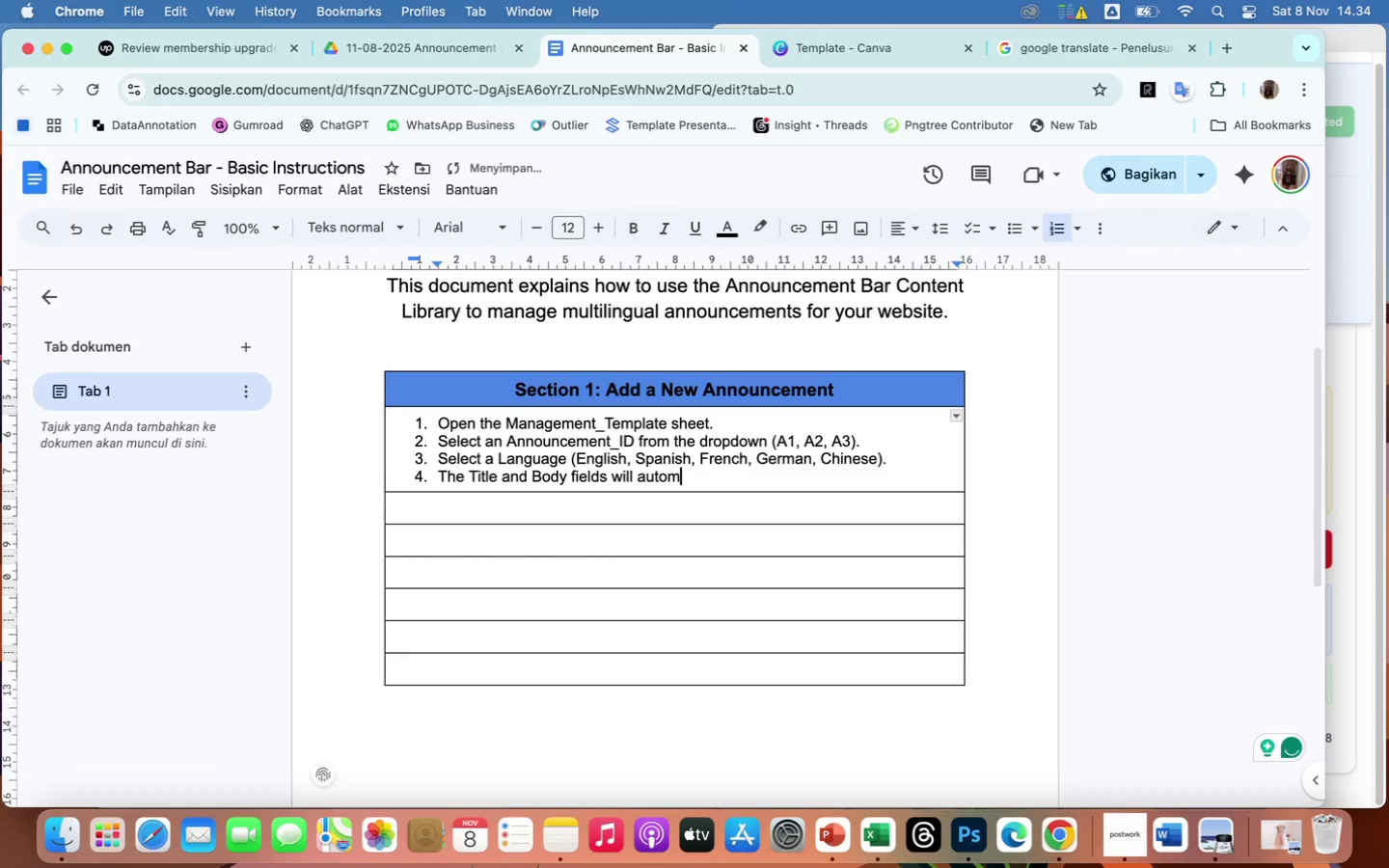 
type(atically populate based on your)
 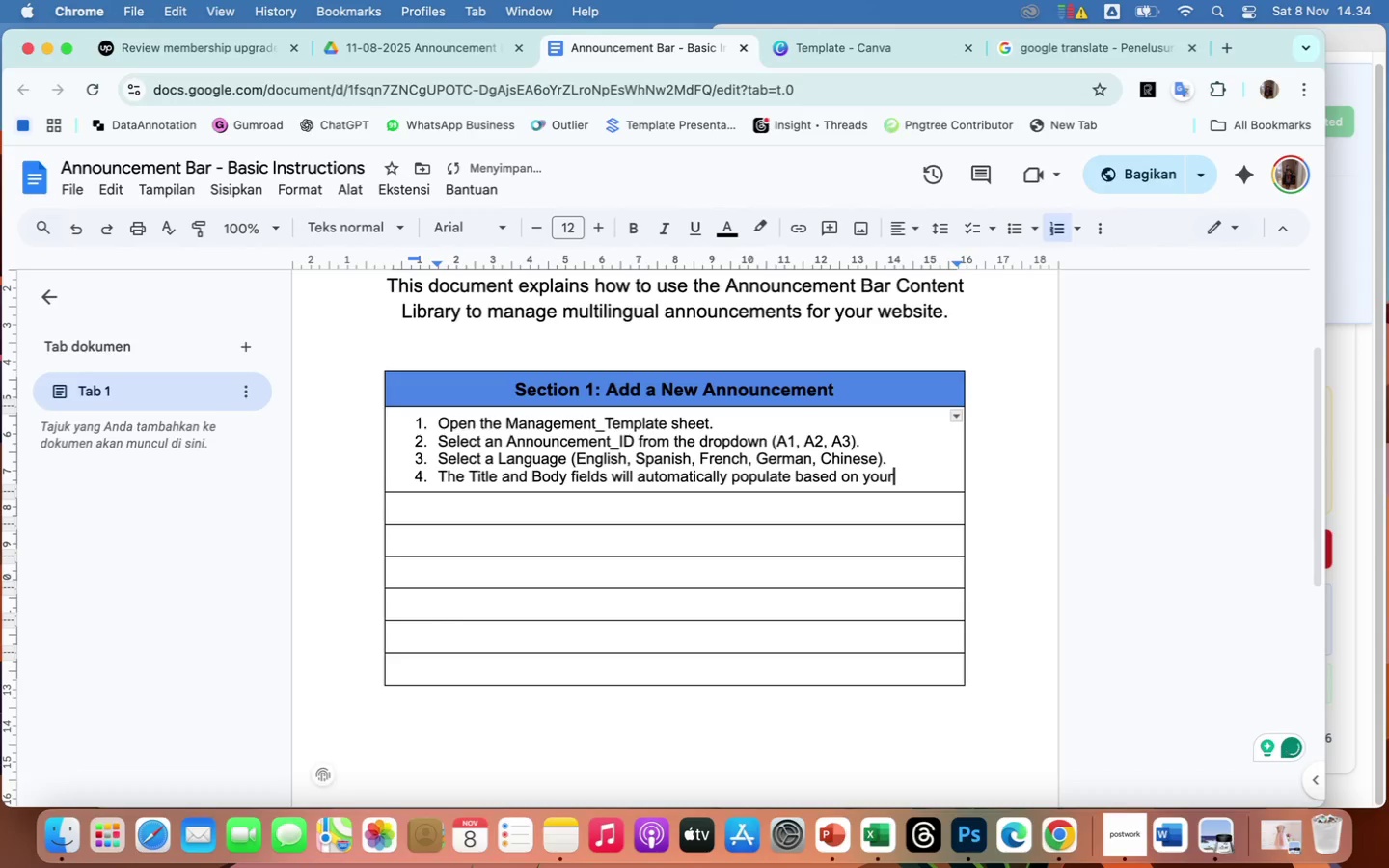 
type( selection)
 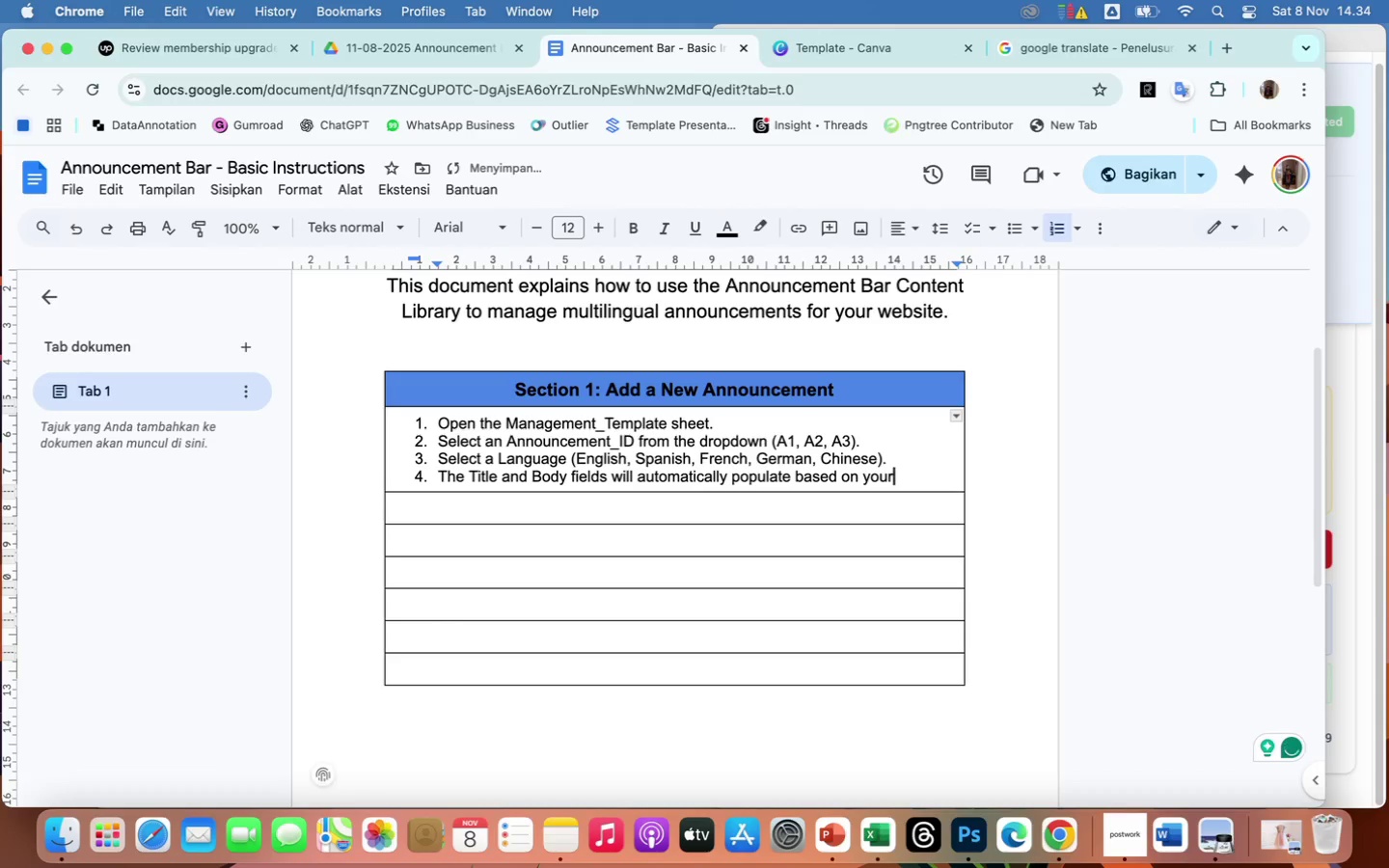 
wait(13.54)
 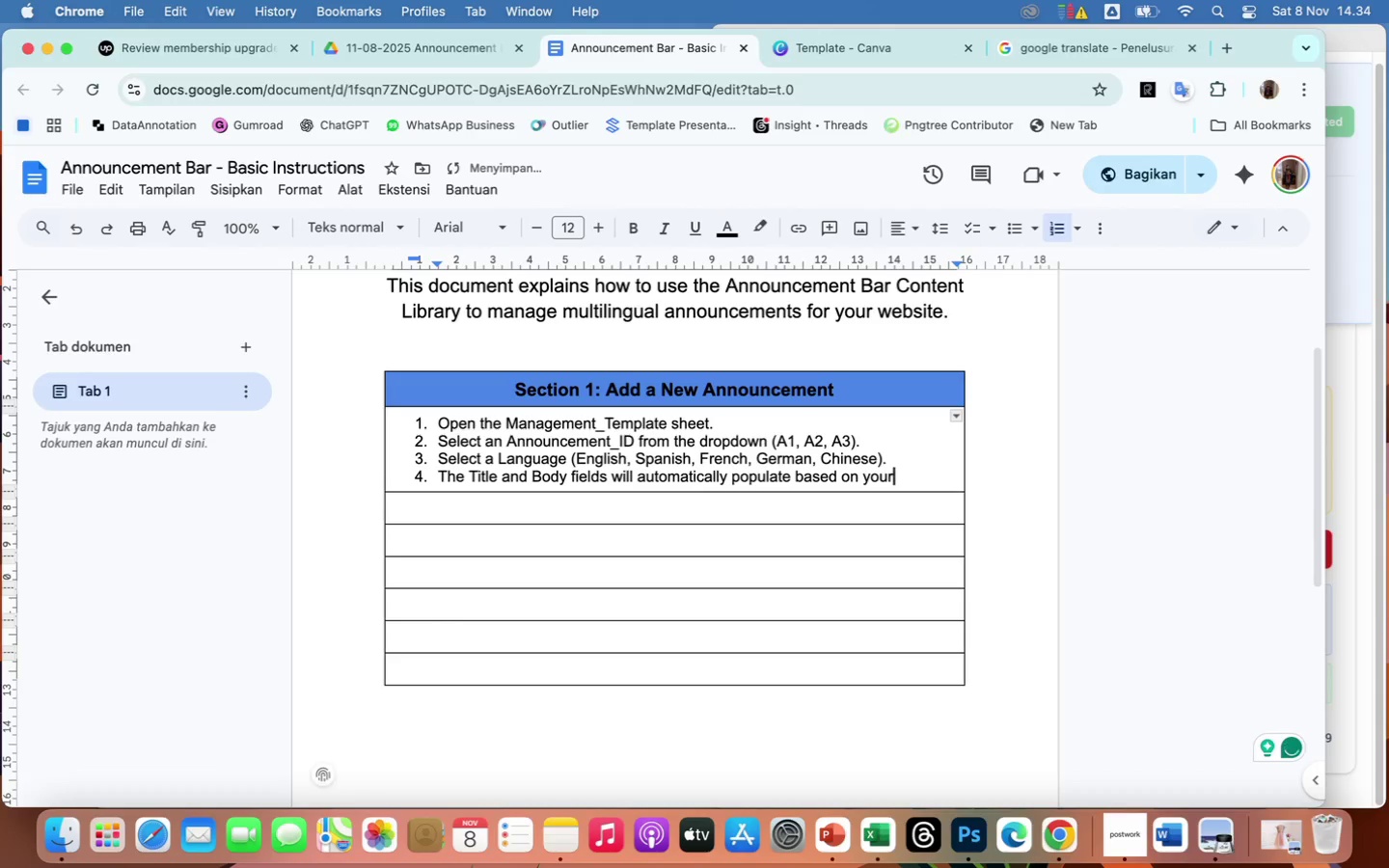 
key(Period)
 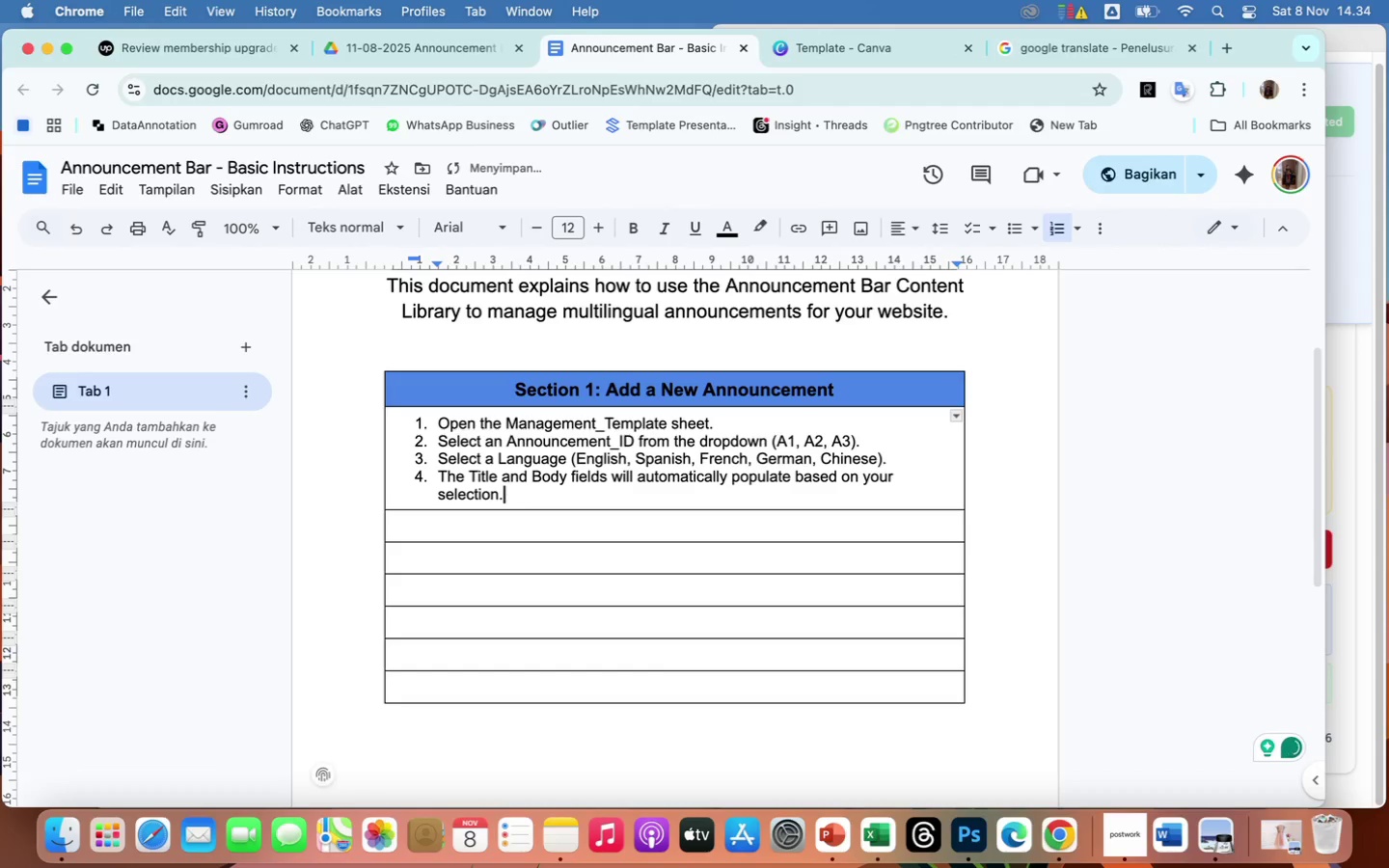 
key(Enter)
 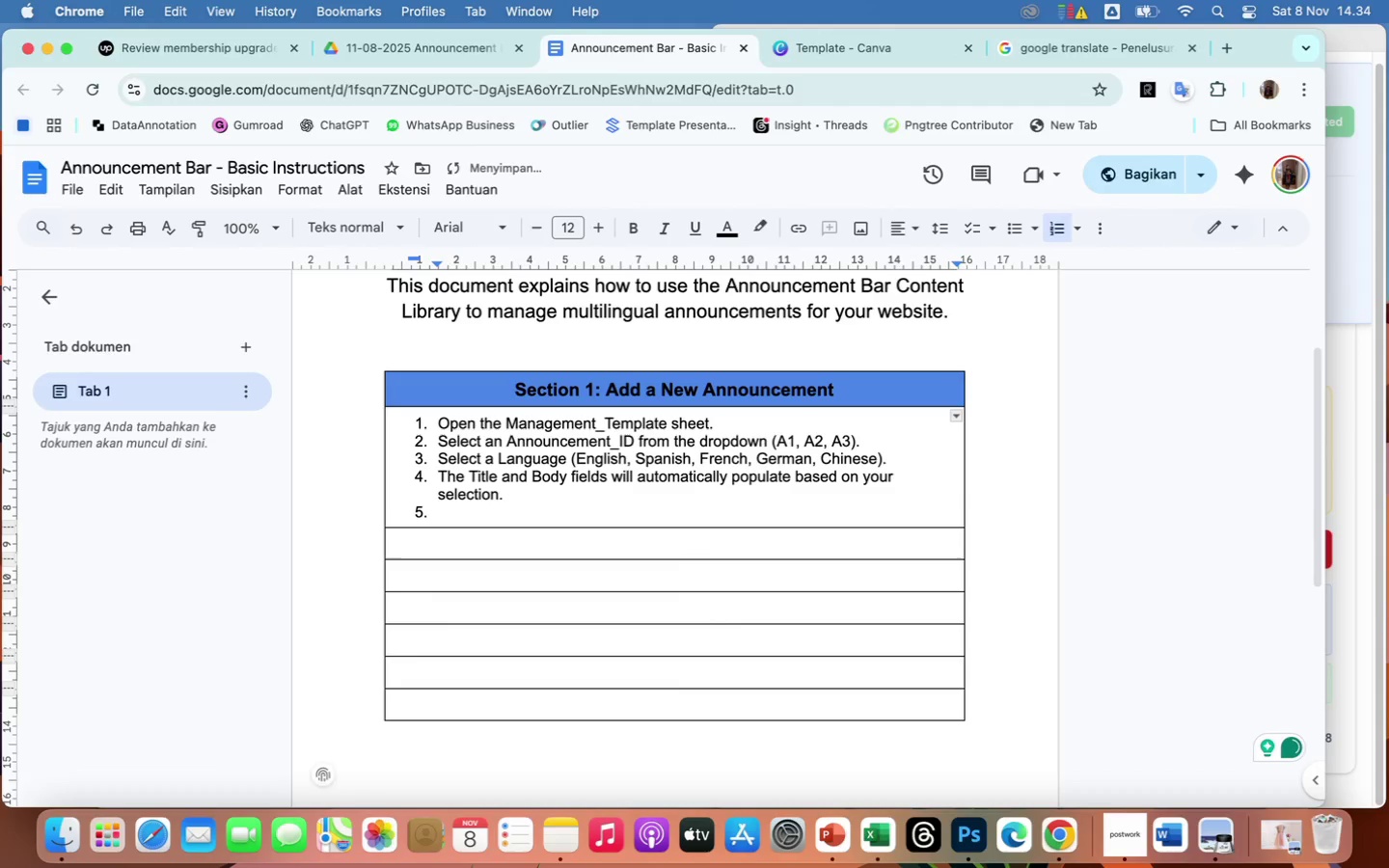 
type(Enter the Stard)
key(Backspace)
type(t Date and End Date)
 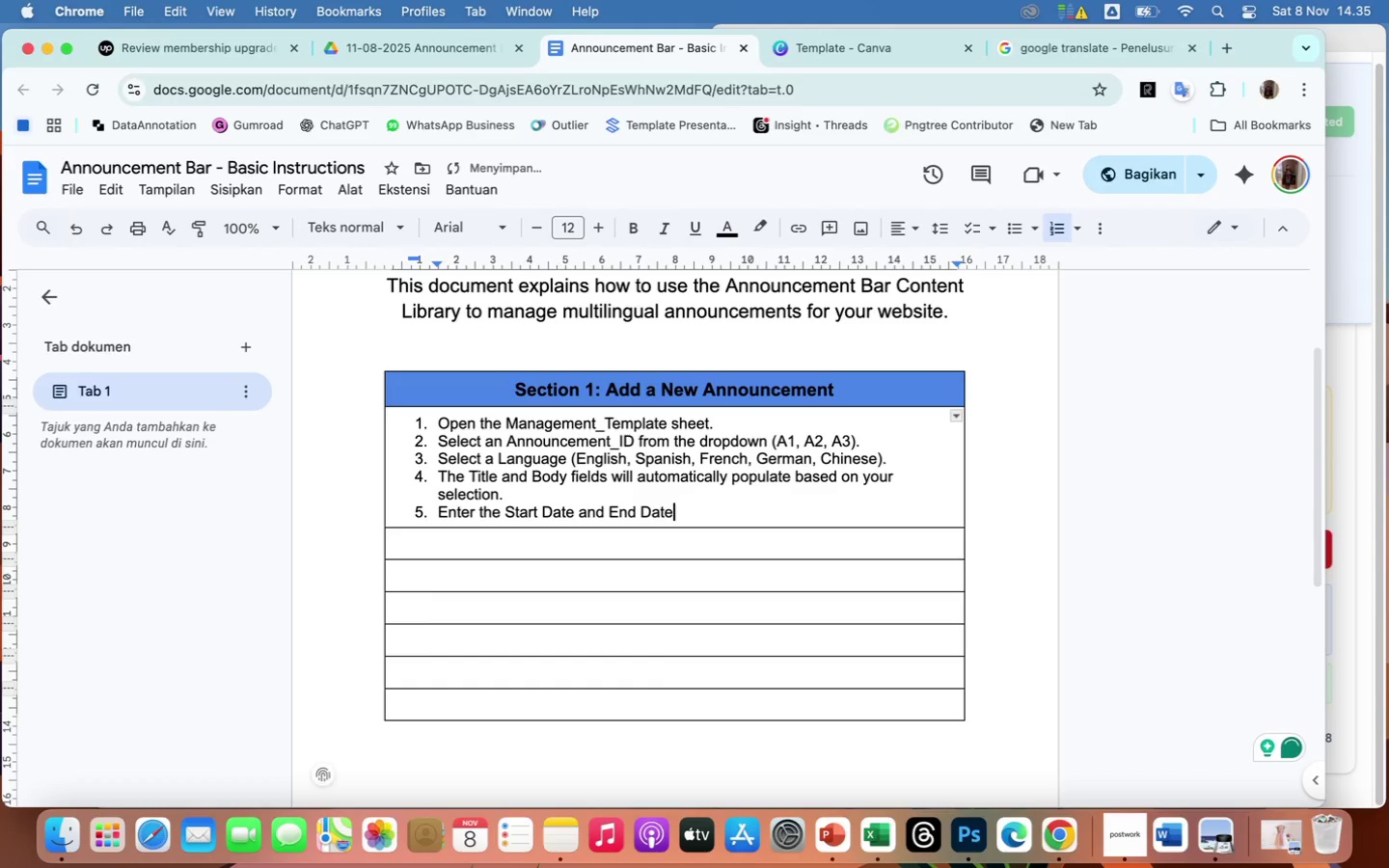 
wait(15.92)
 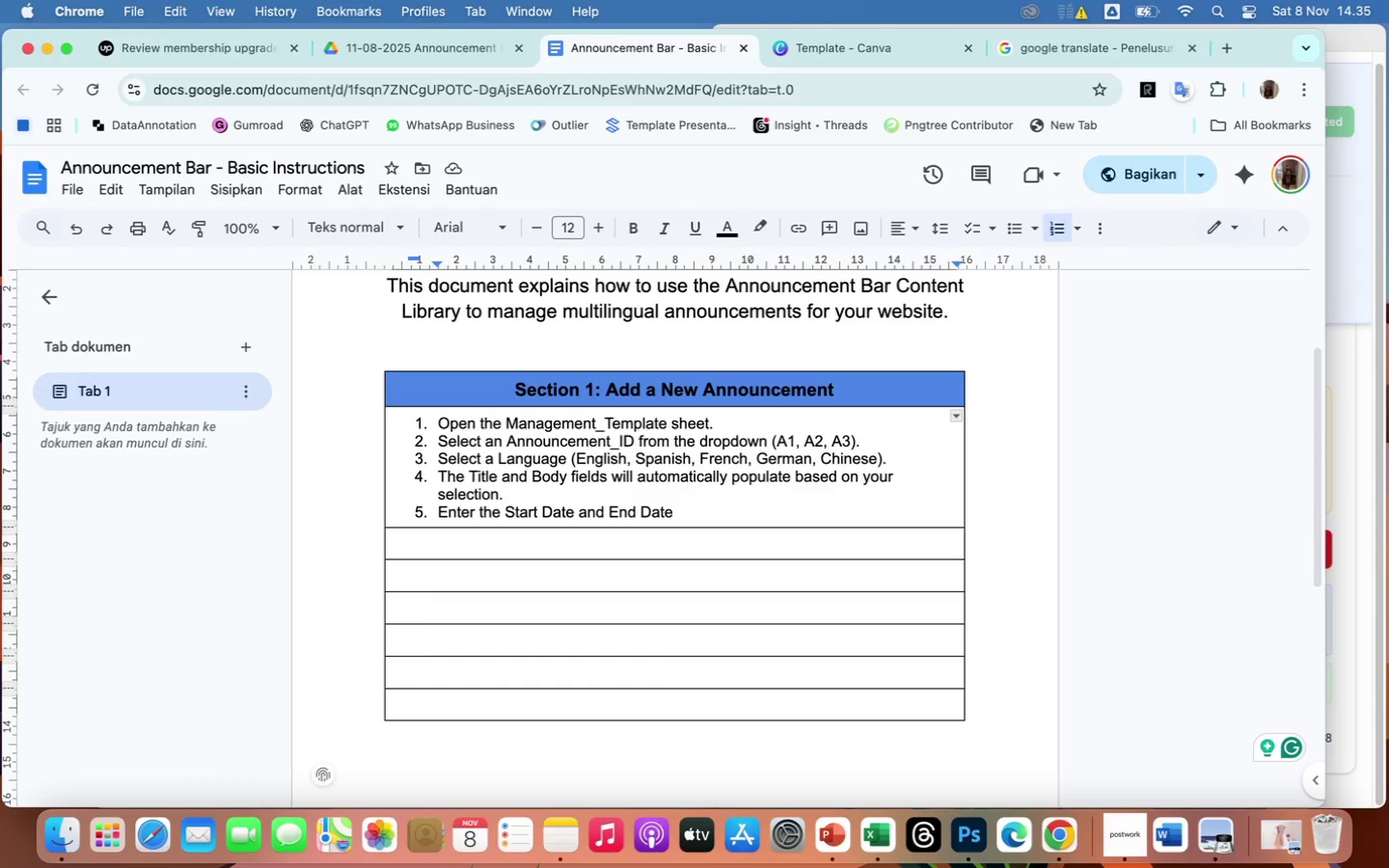 
key(Enter)
 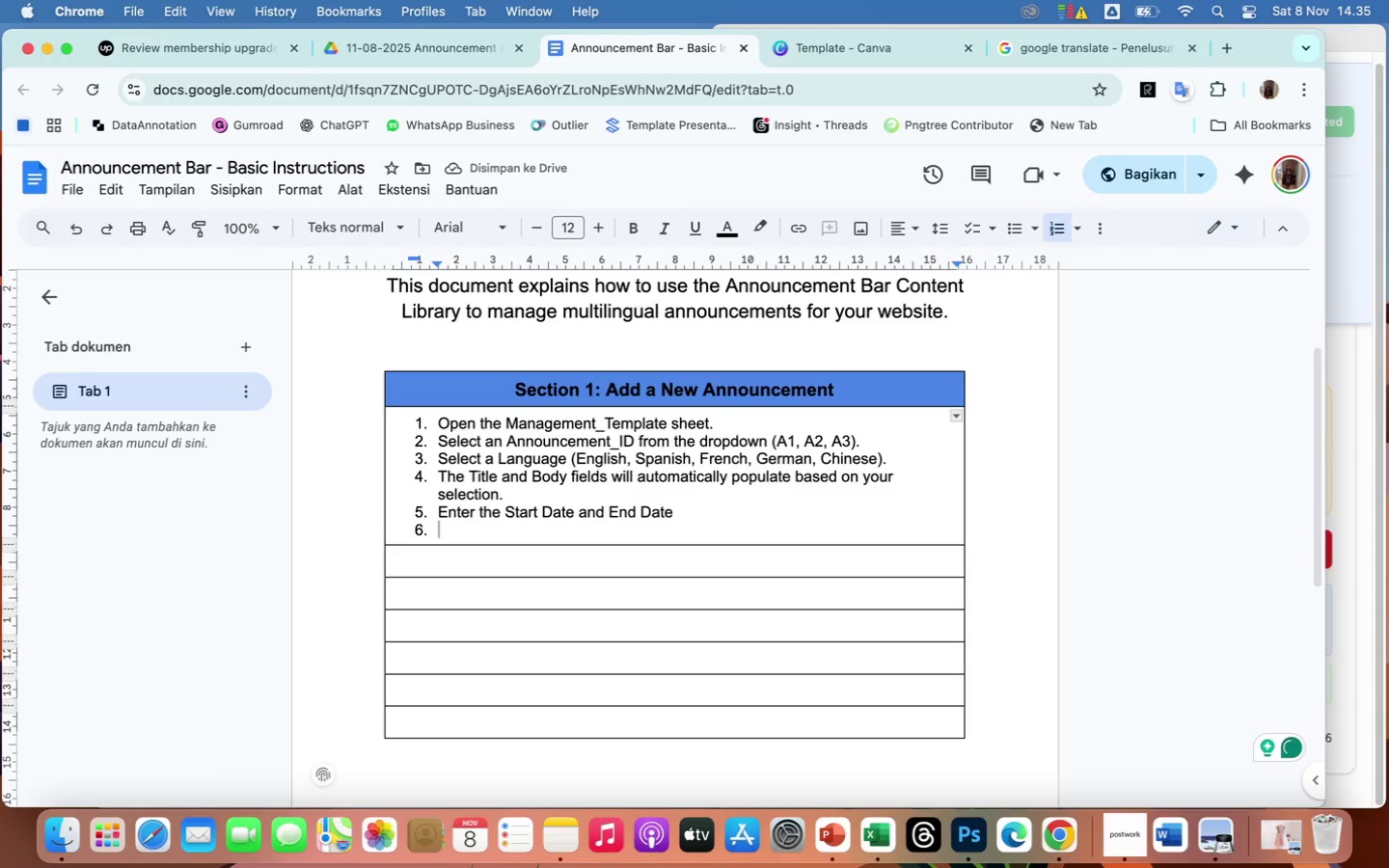 
type(Set)
 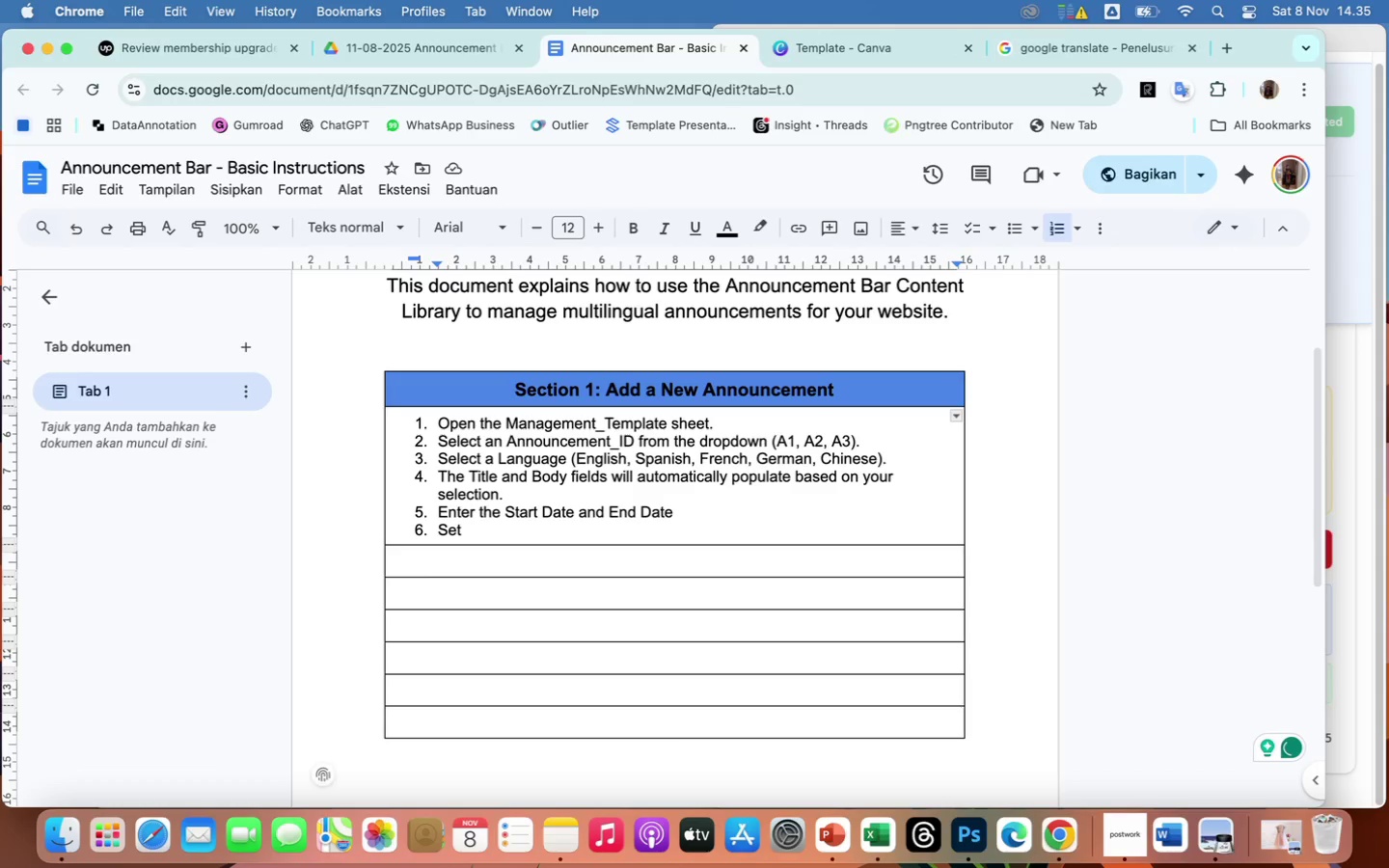 
wait(13.51)
 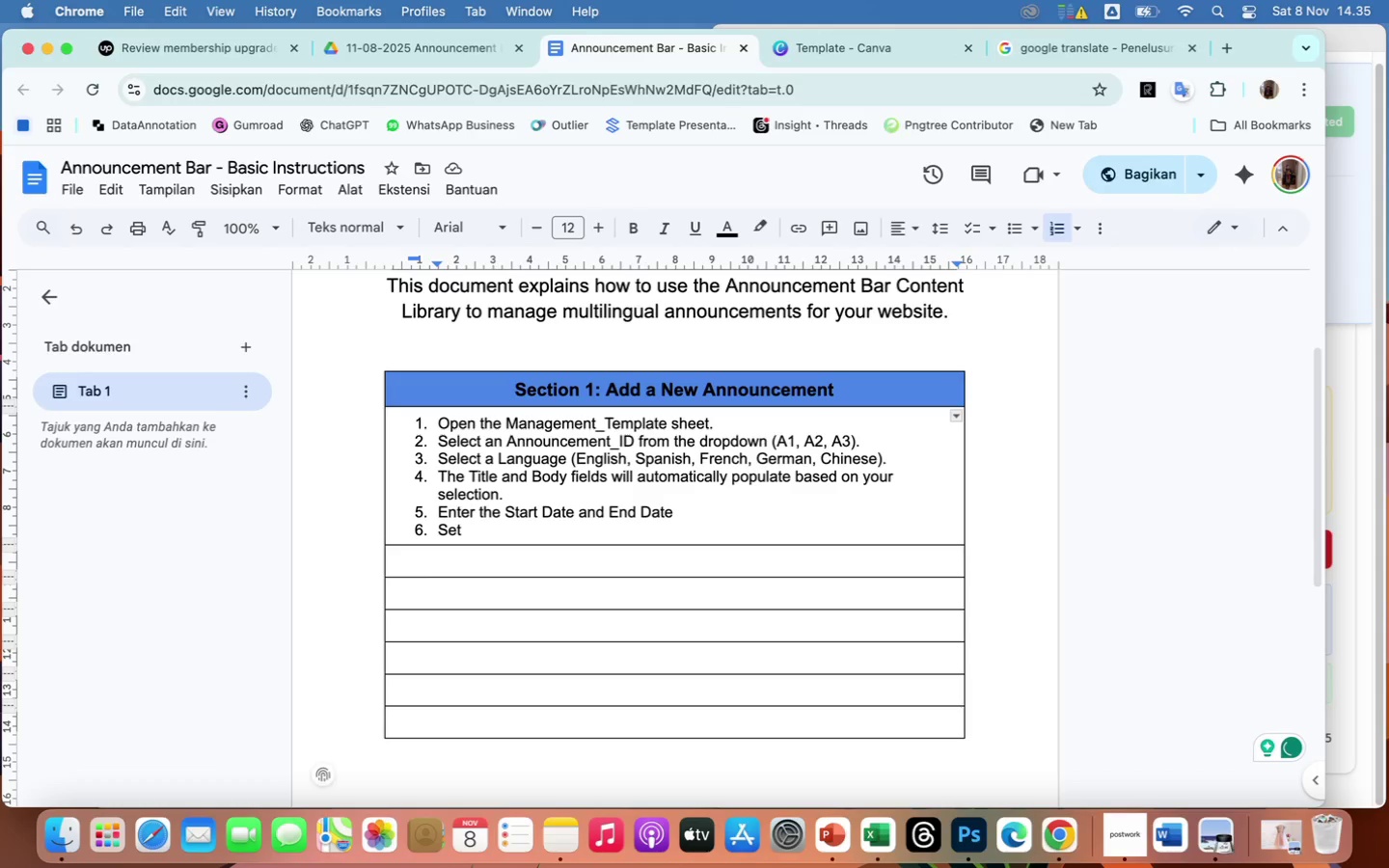 
key(Space)
 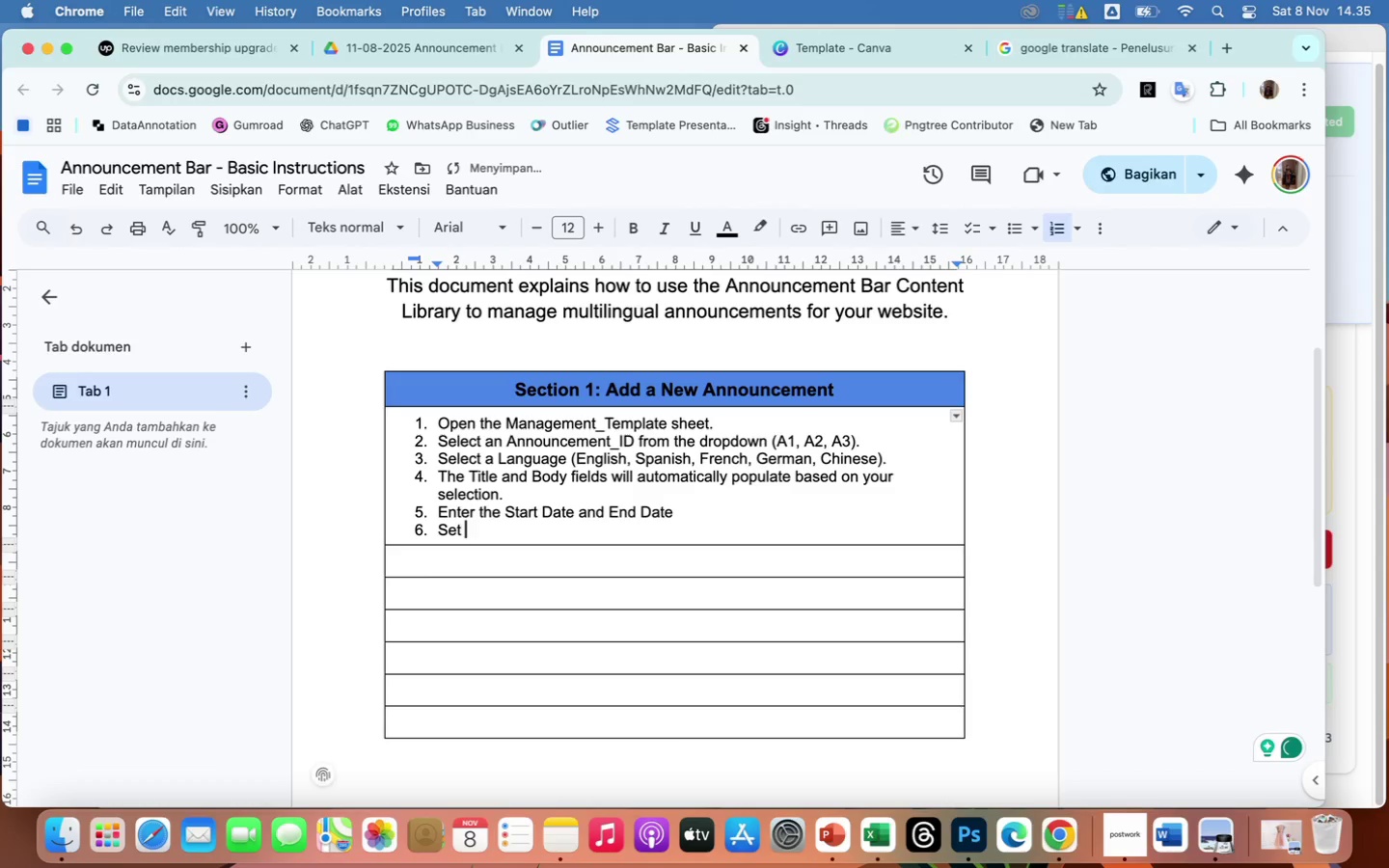 
type(the Status to one of the following)
 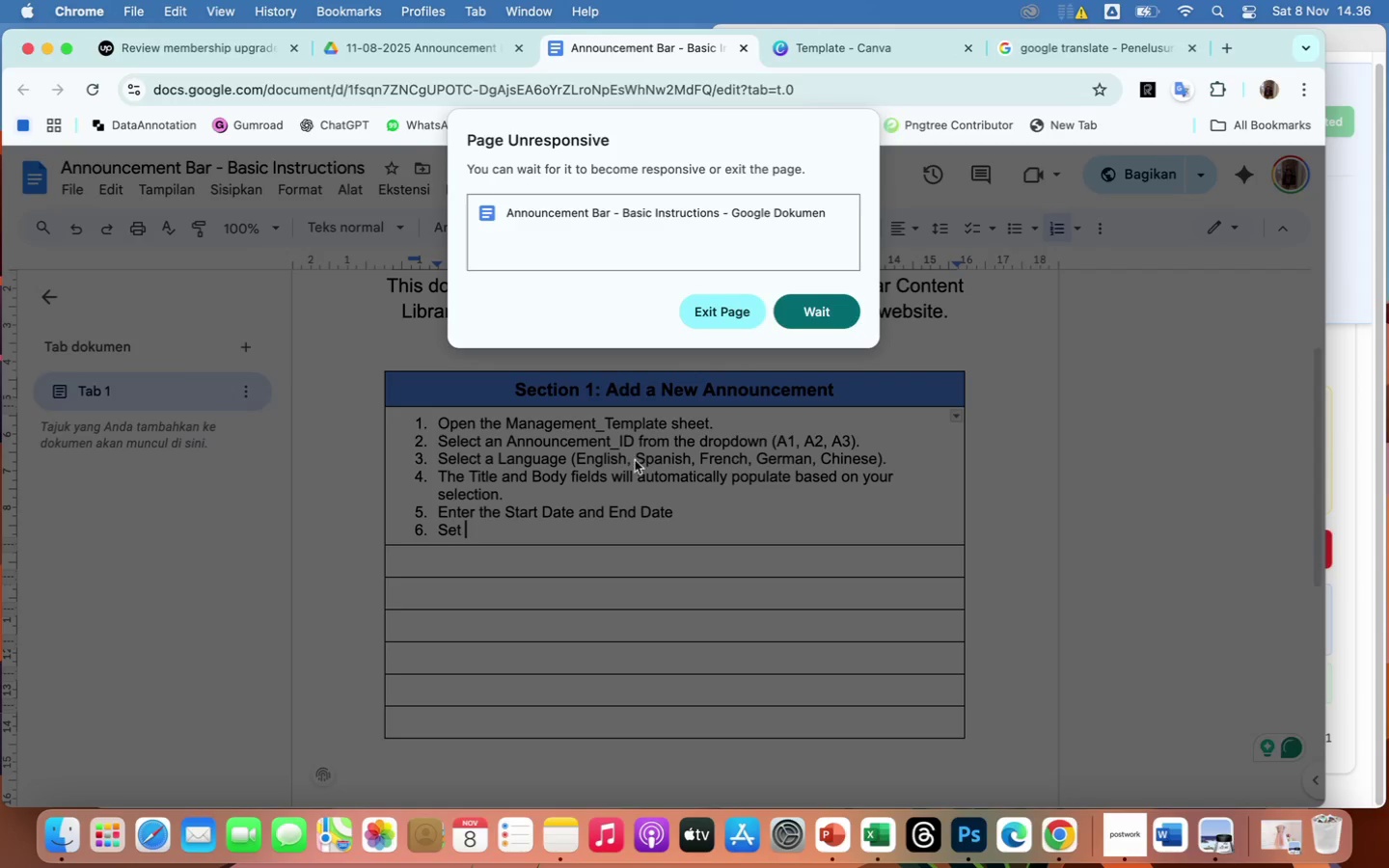 
left_click([839, 313])
 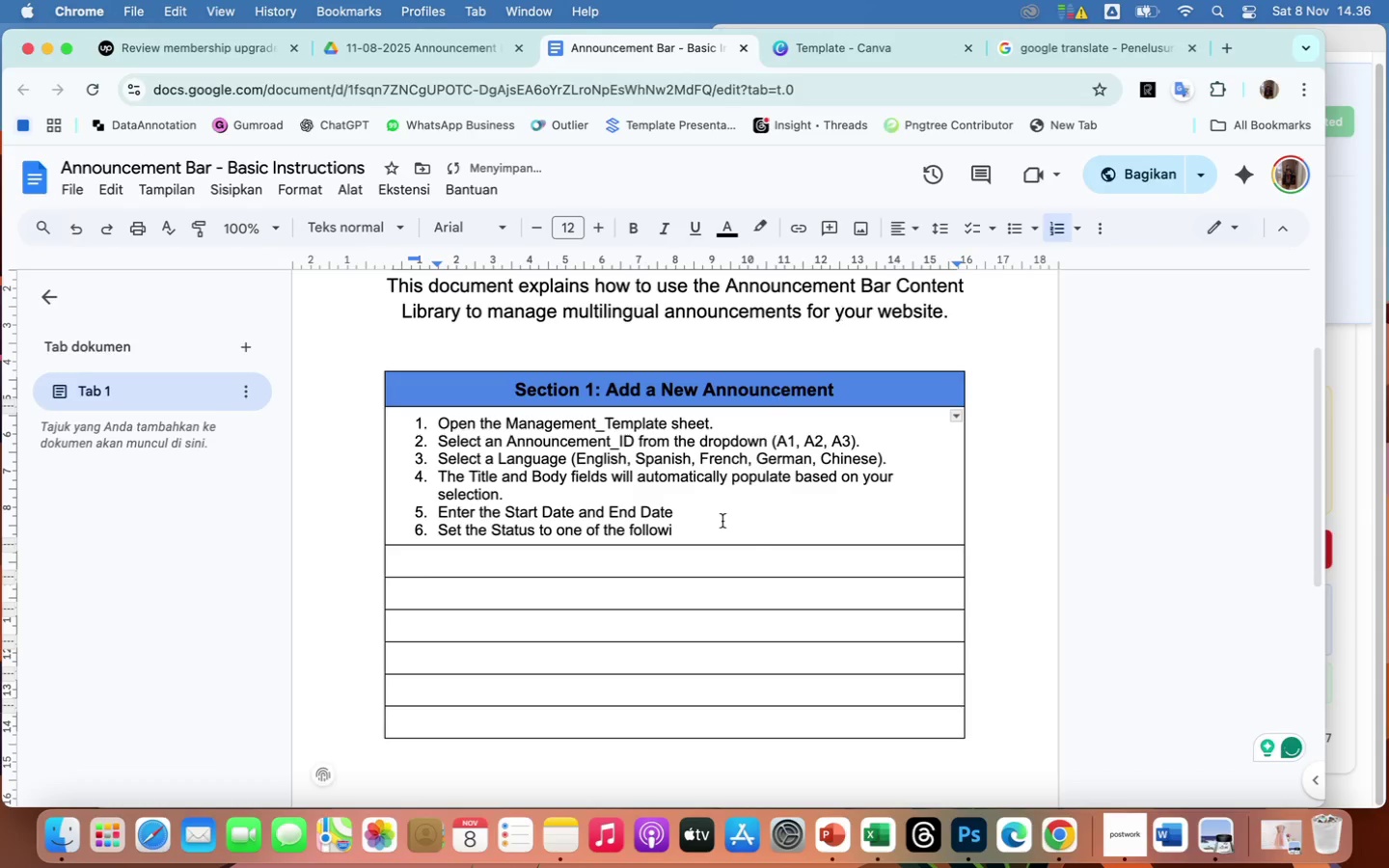 
wait(10.82)
 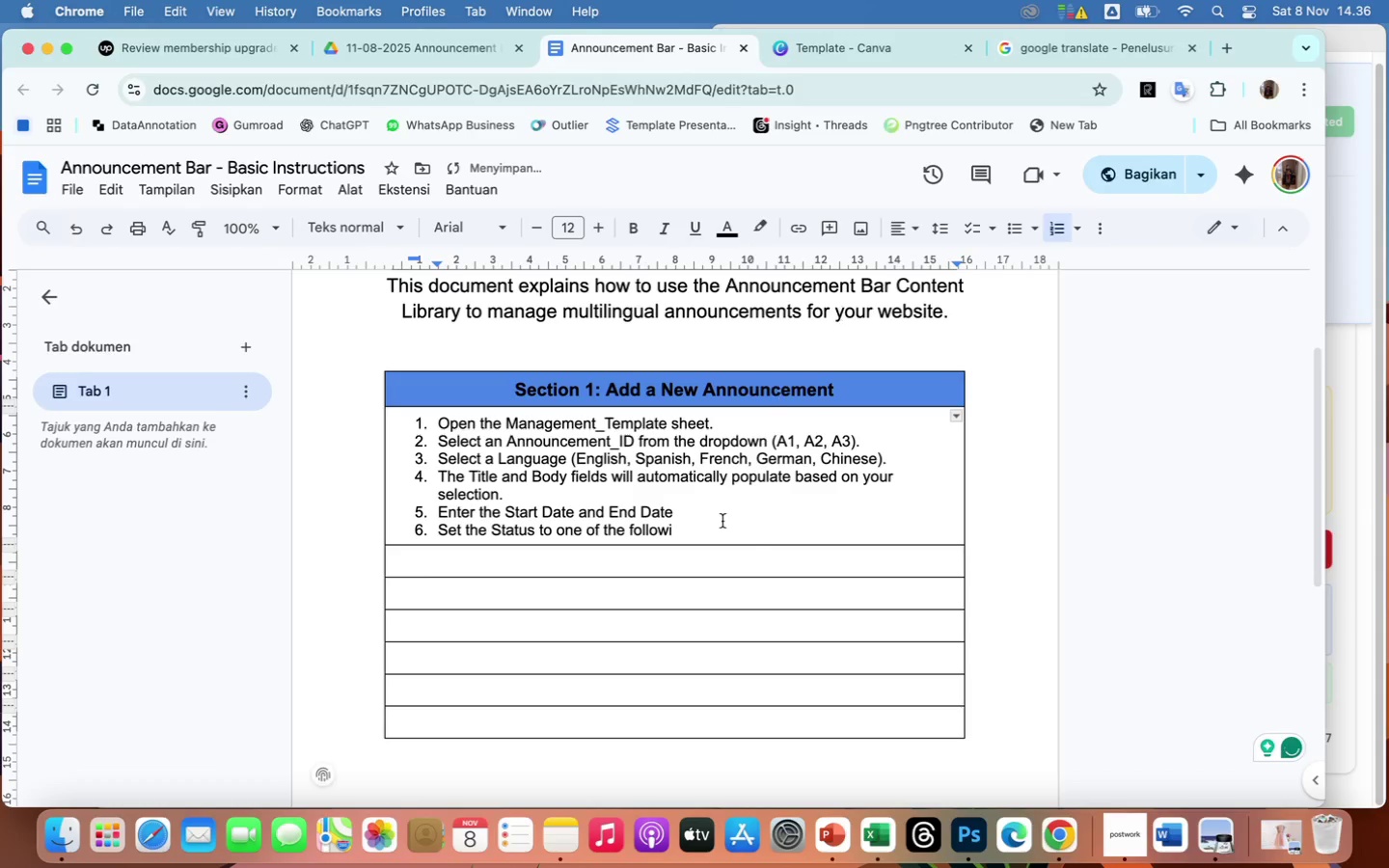 
left_click([418, 54])
 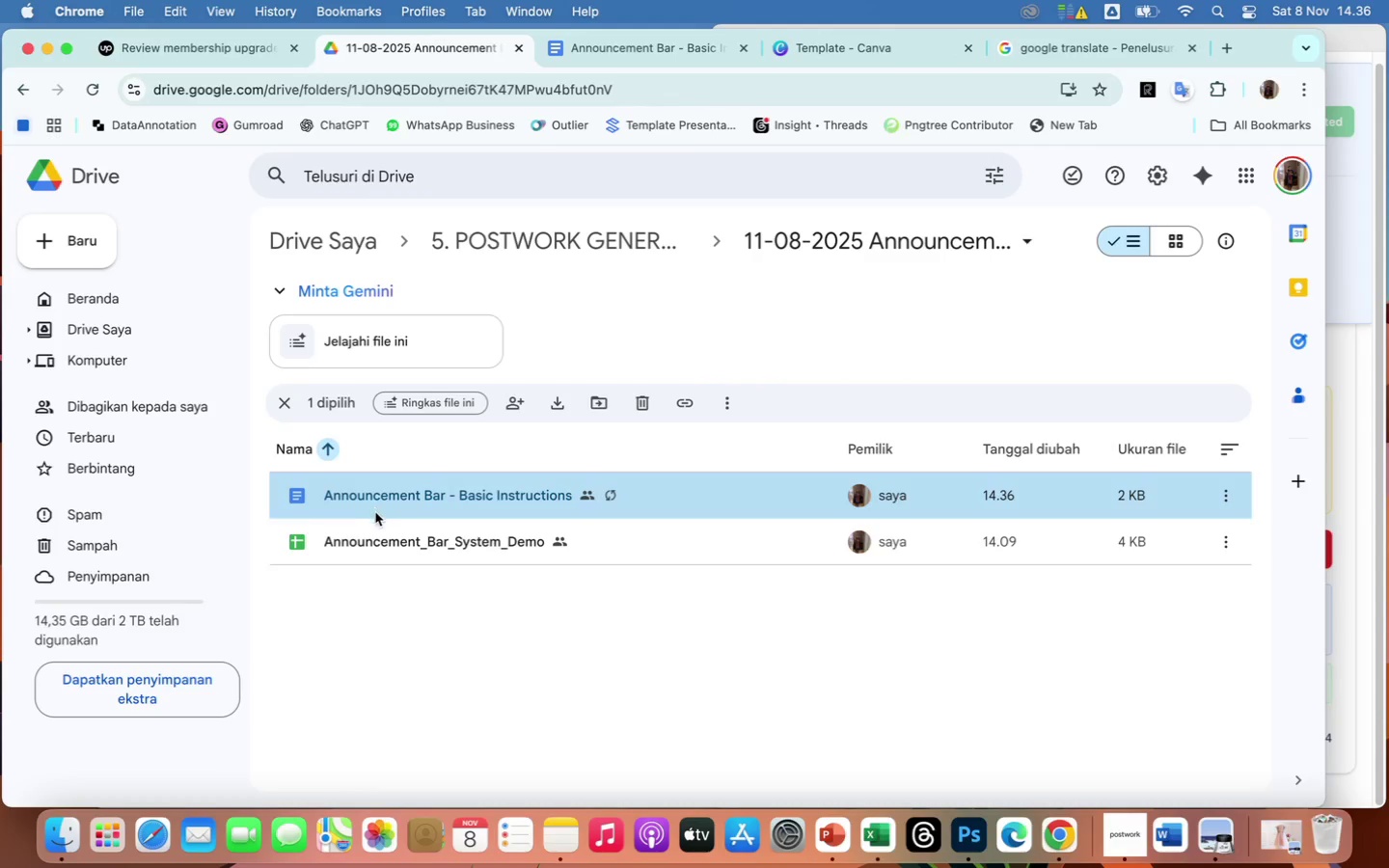 
double_click([395, 540])
 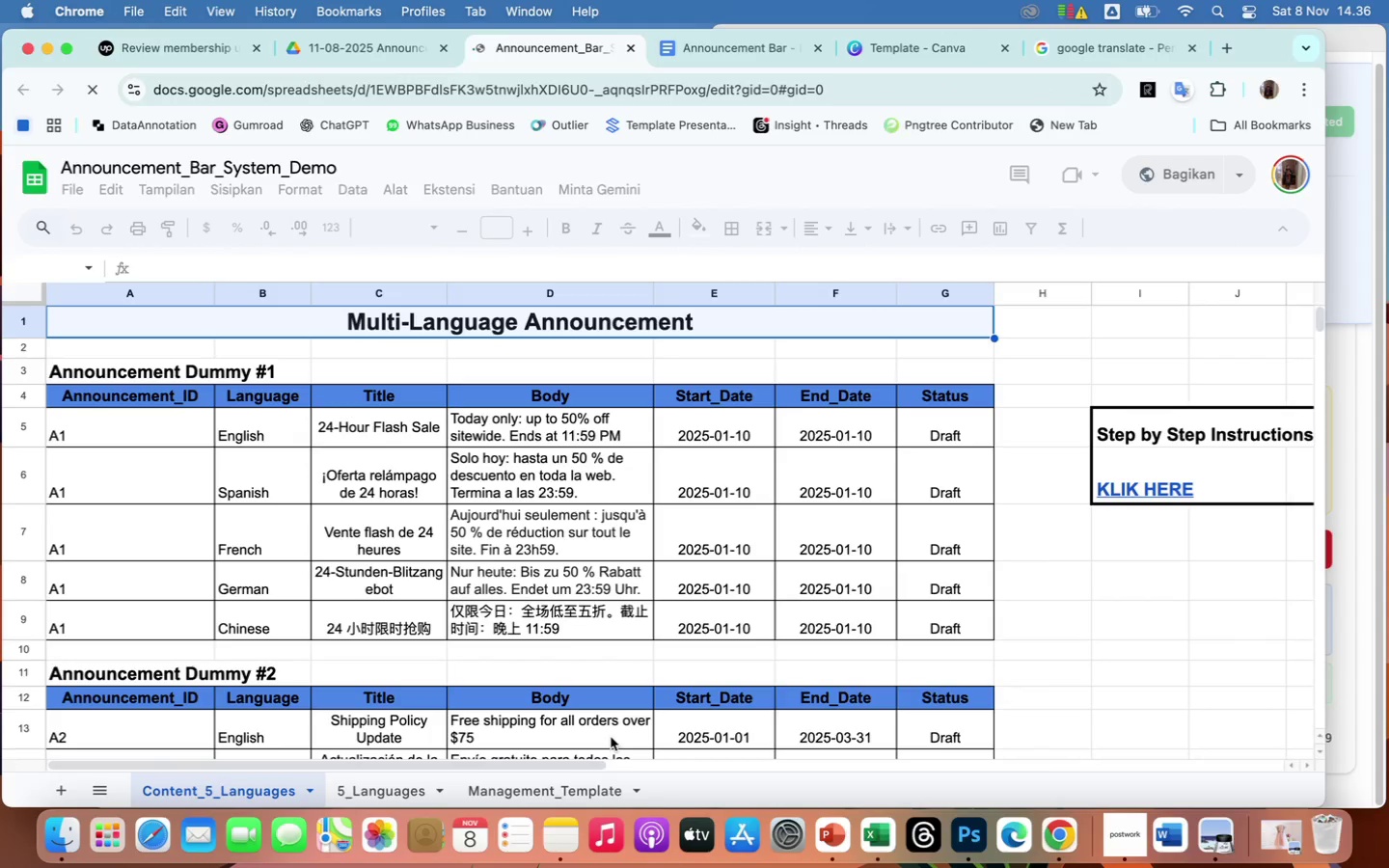 
wait(5.91)
 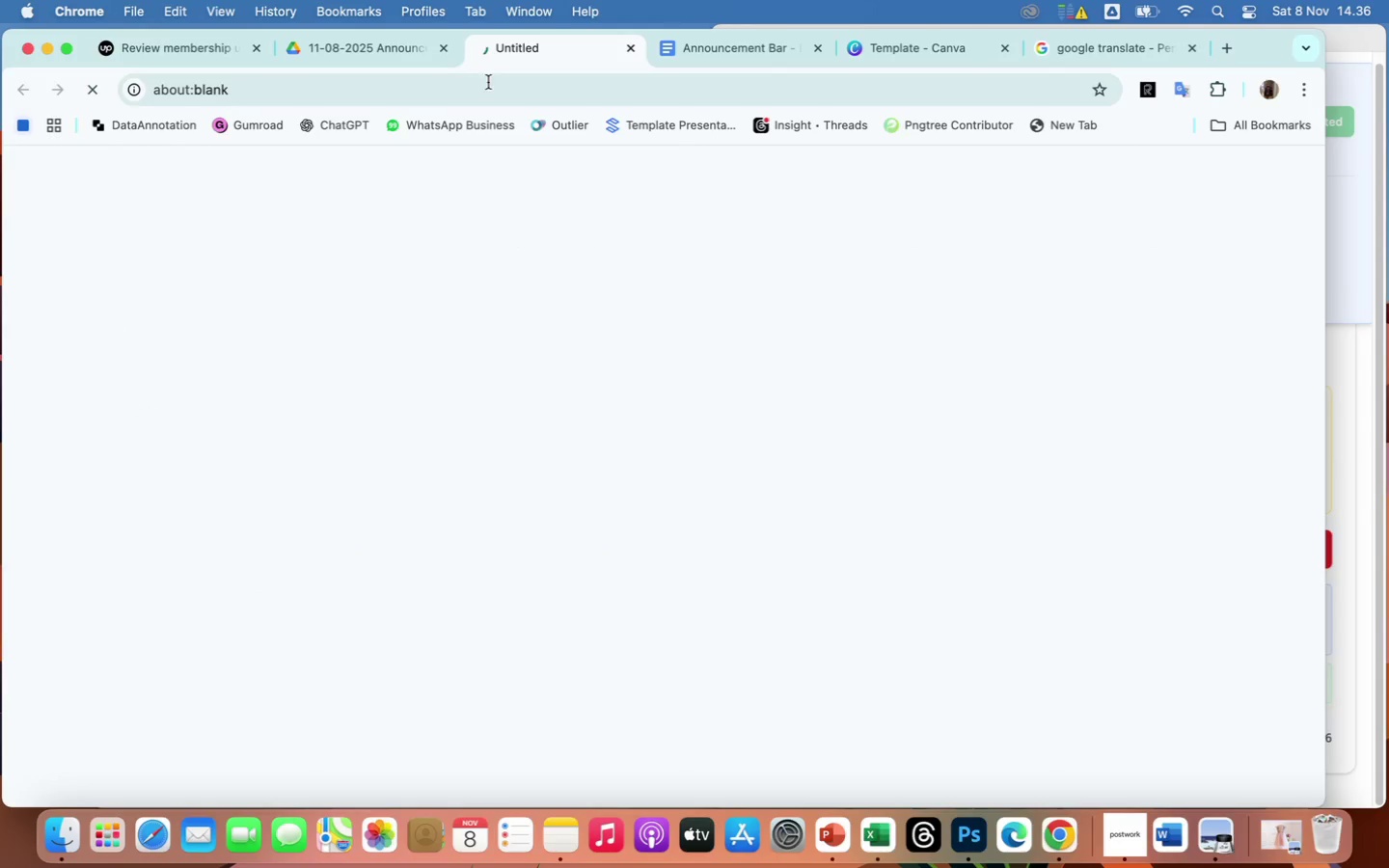 
left_click([544, 790])
 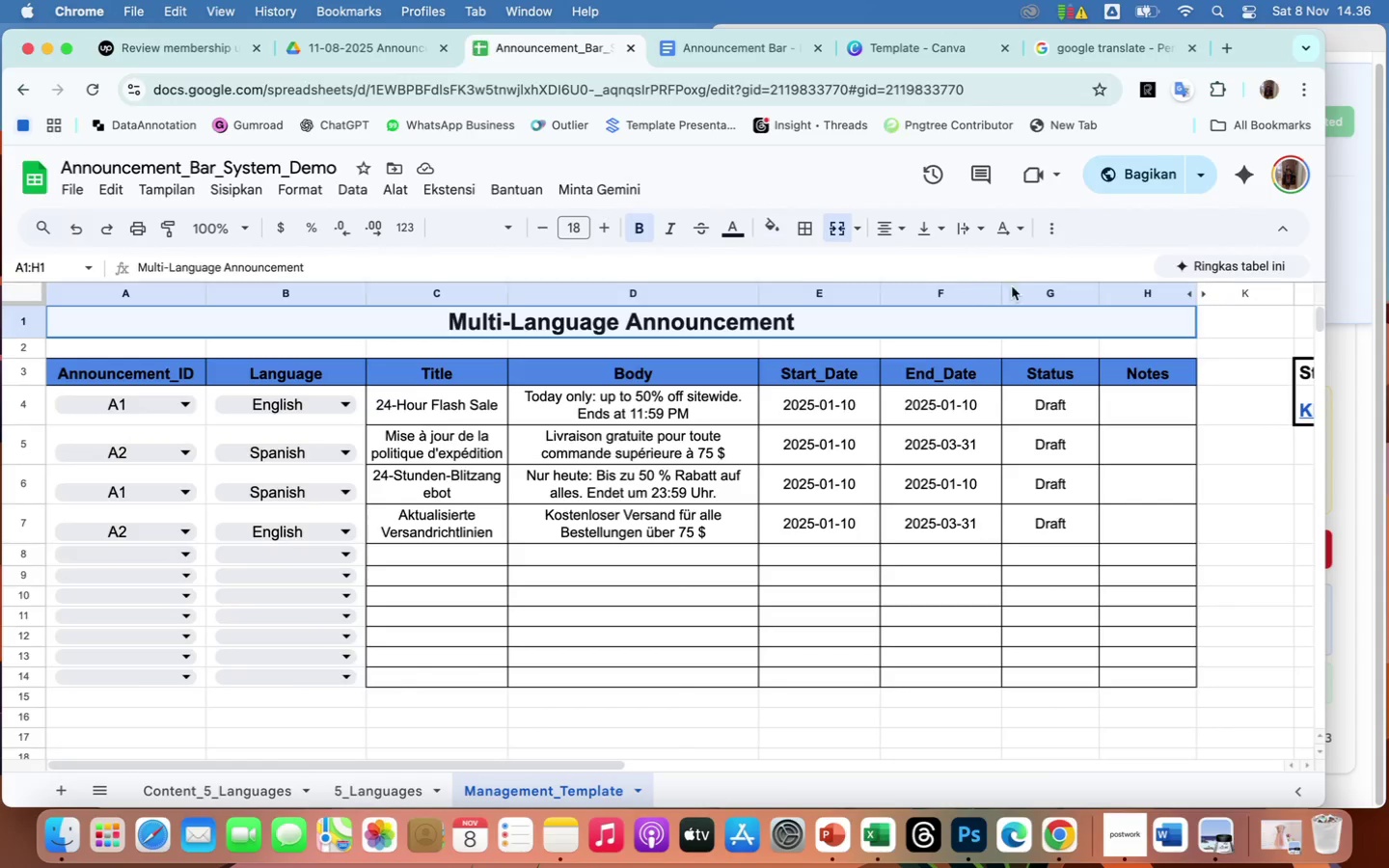 
left_click([947, 410])
 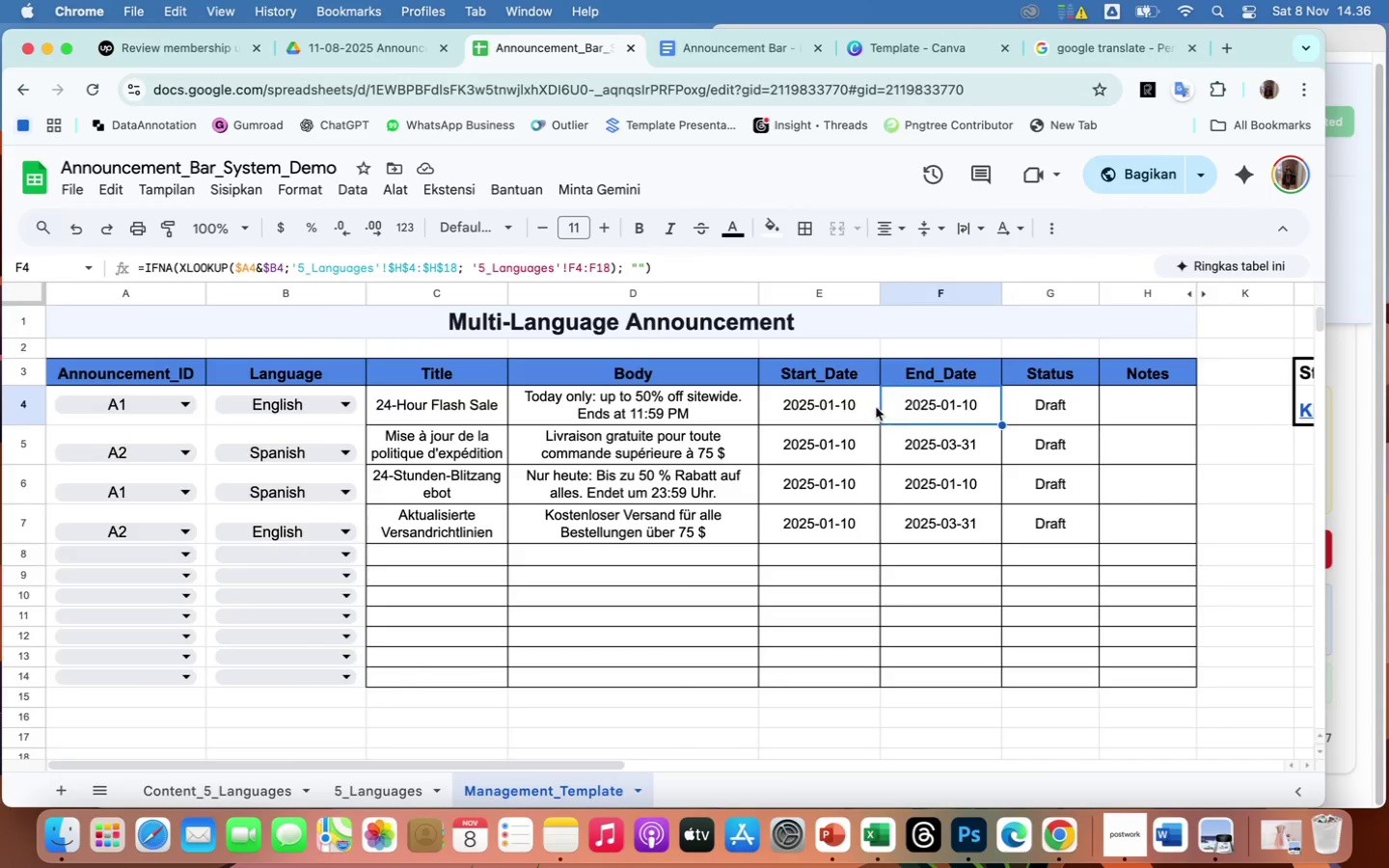 
left_click([839, 409])
 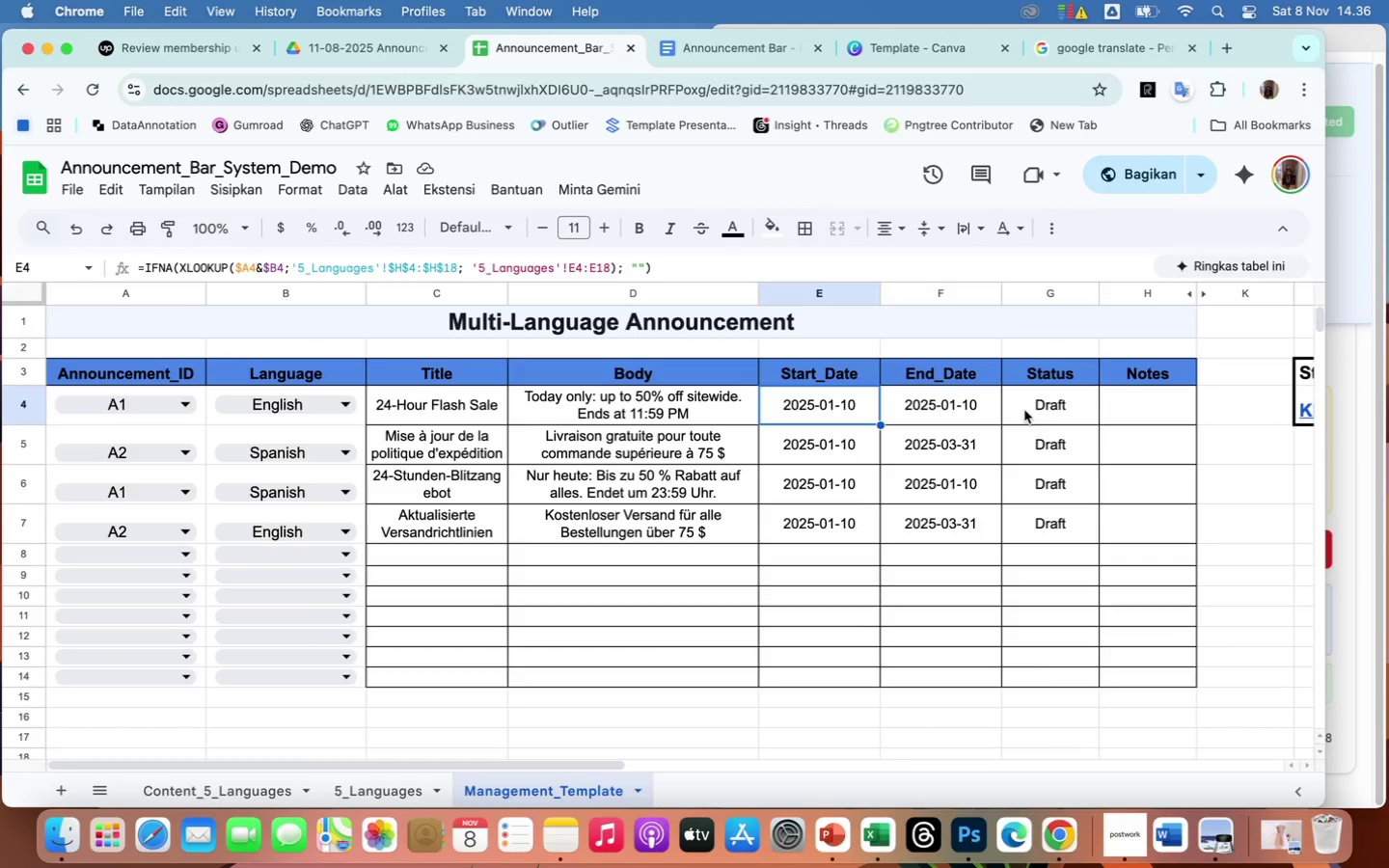 
left_click([1052, 412])
 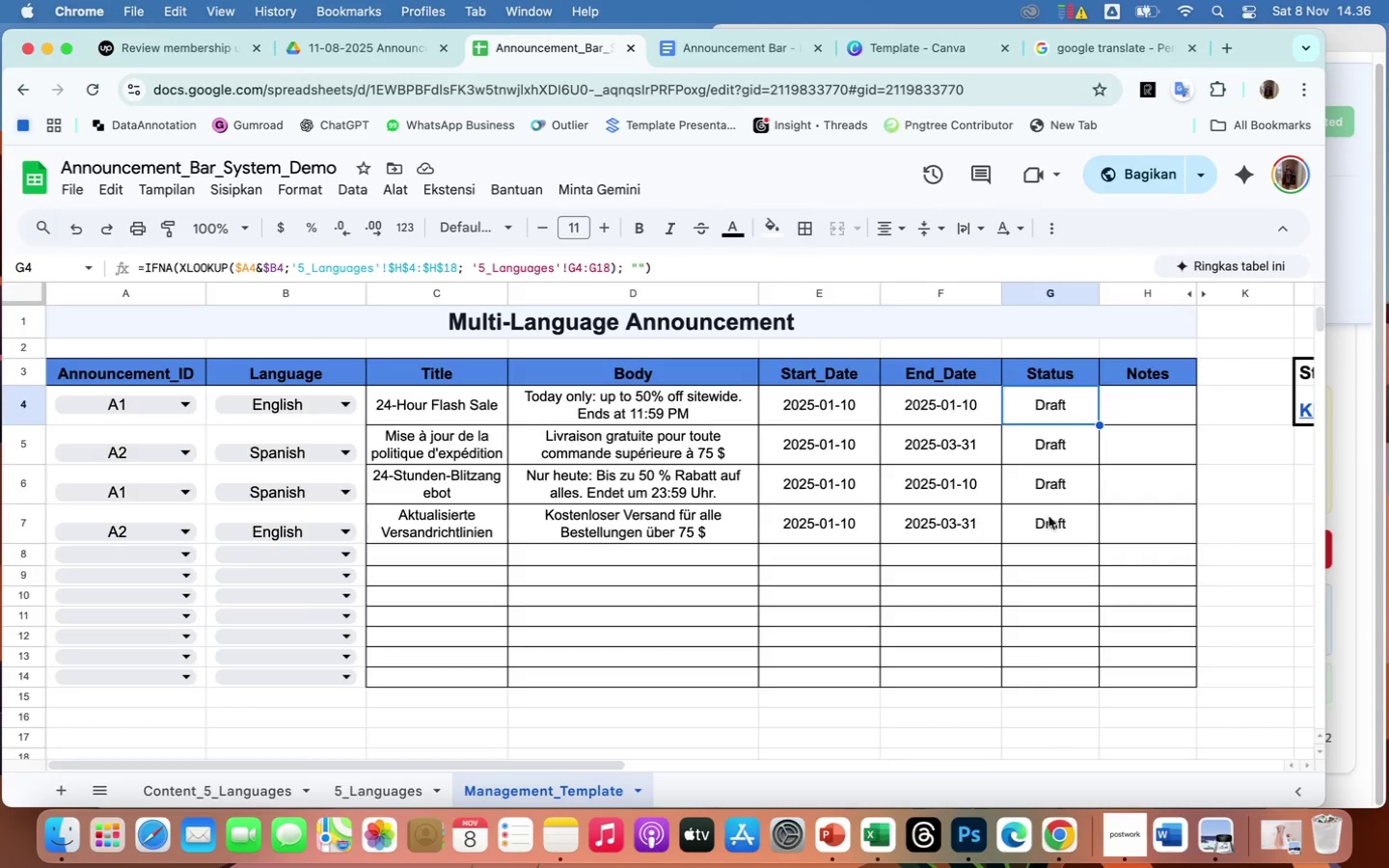 
wait(8.2)
 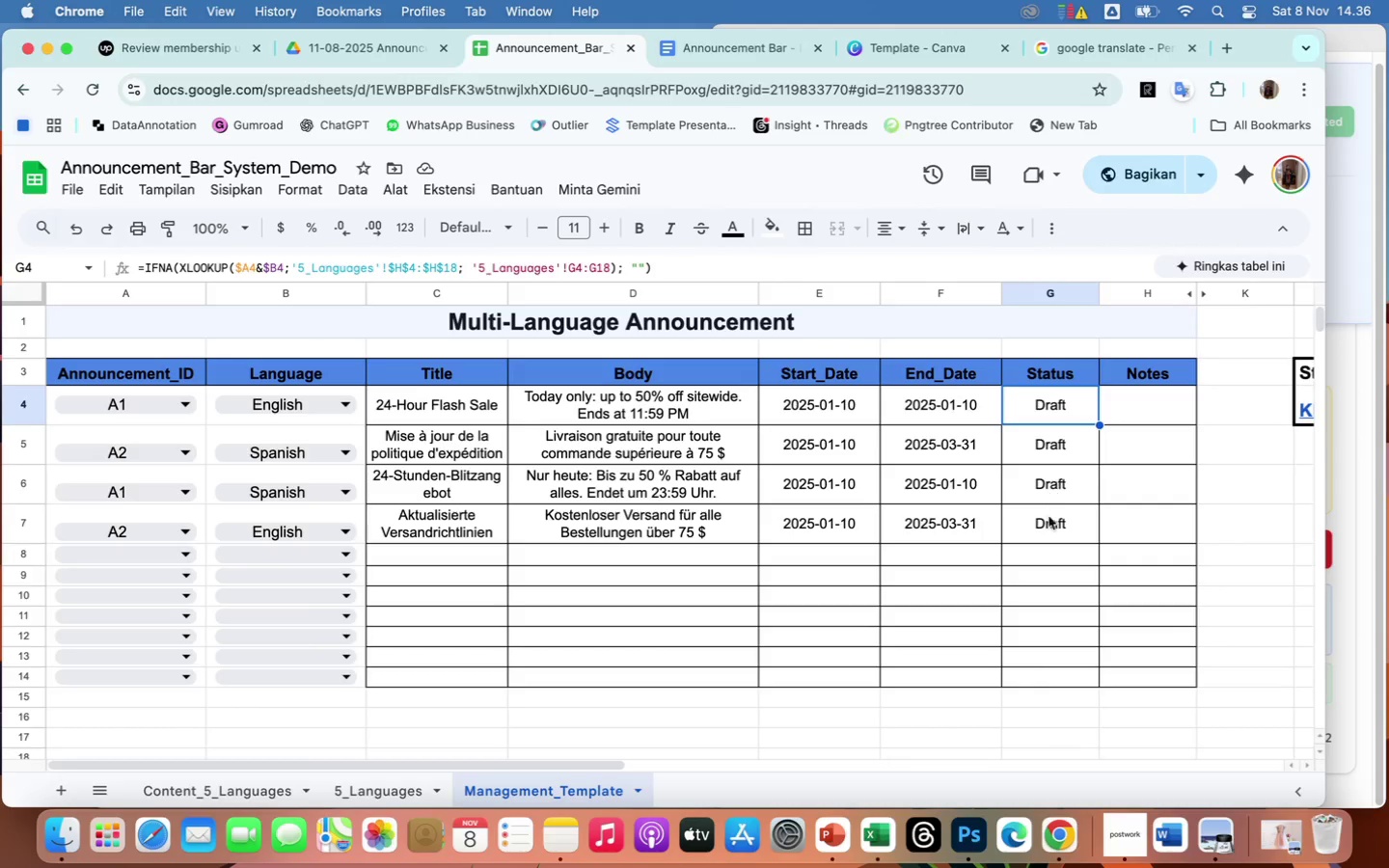 
key(Backspace)
 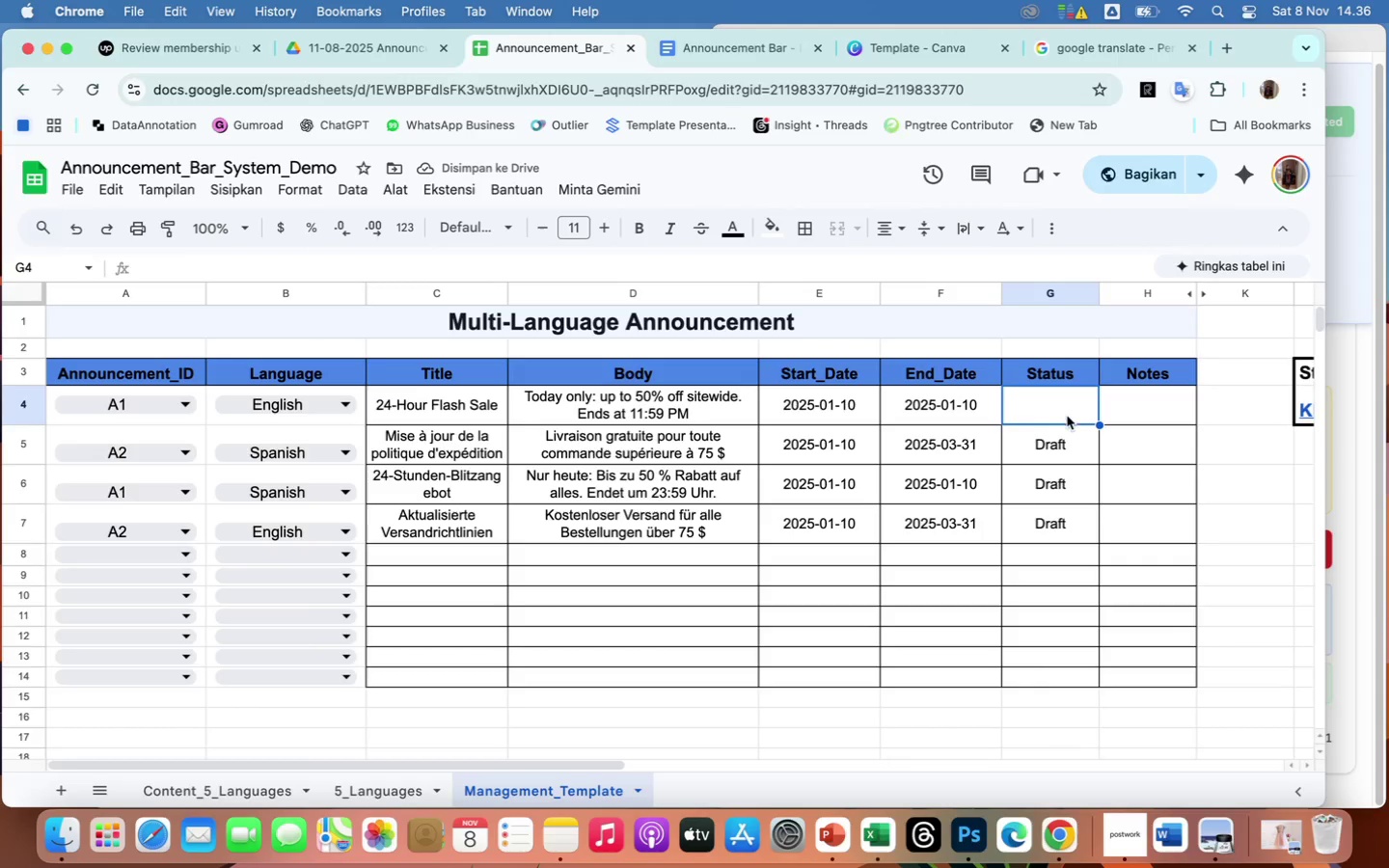 
left_click([1045, 452])
 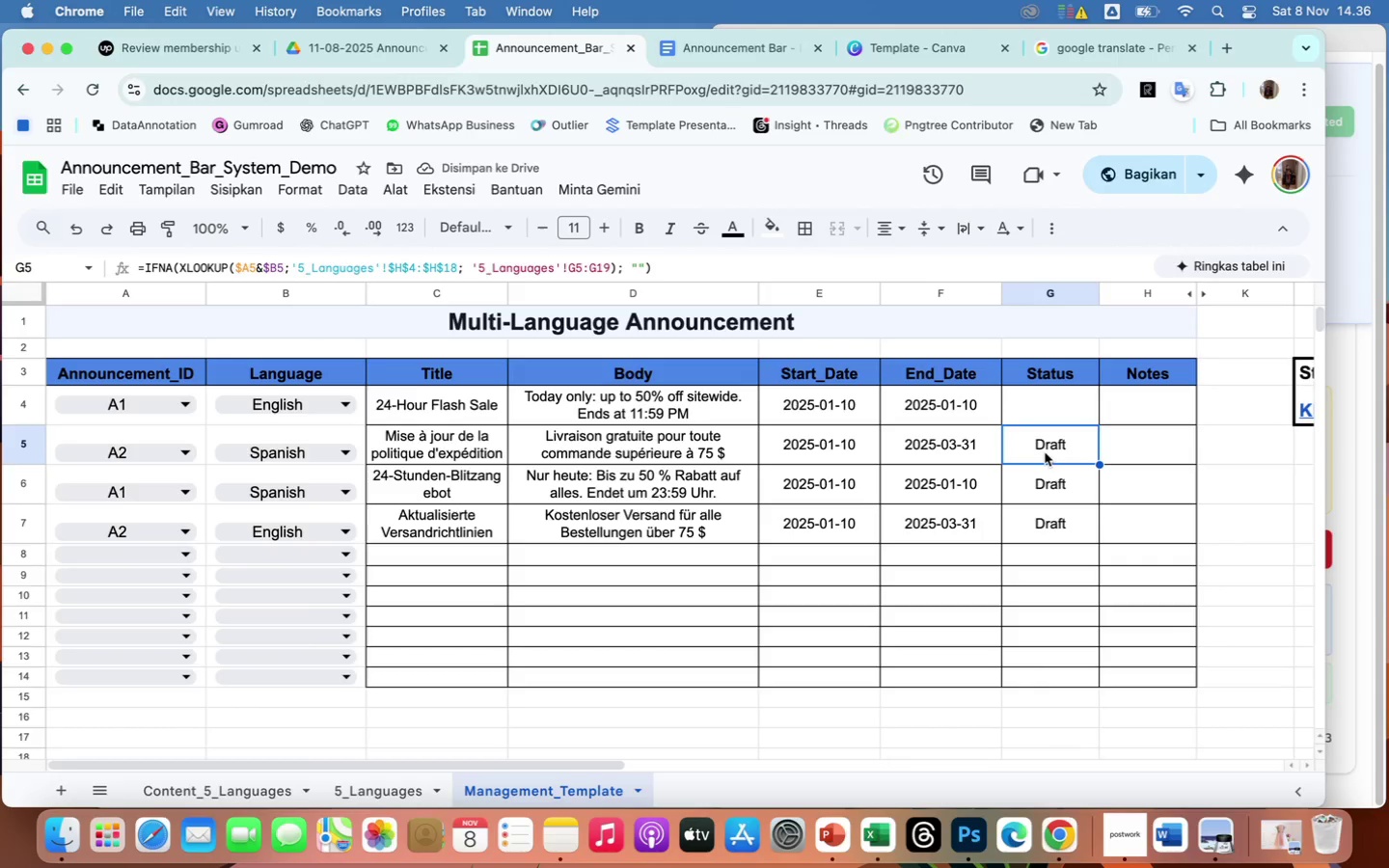 
key(Backspace)
 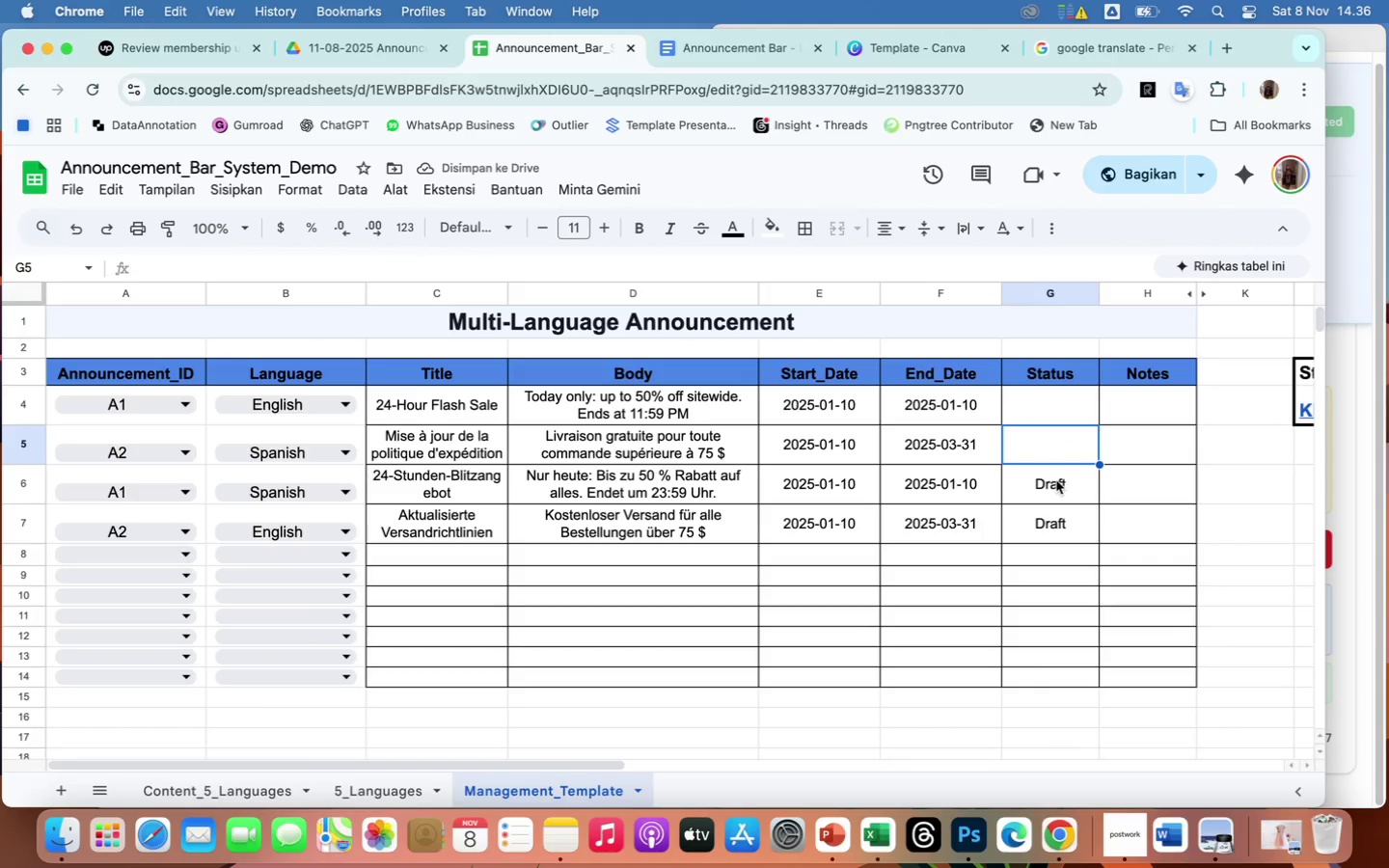 
wait(8.83)
 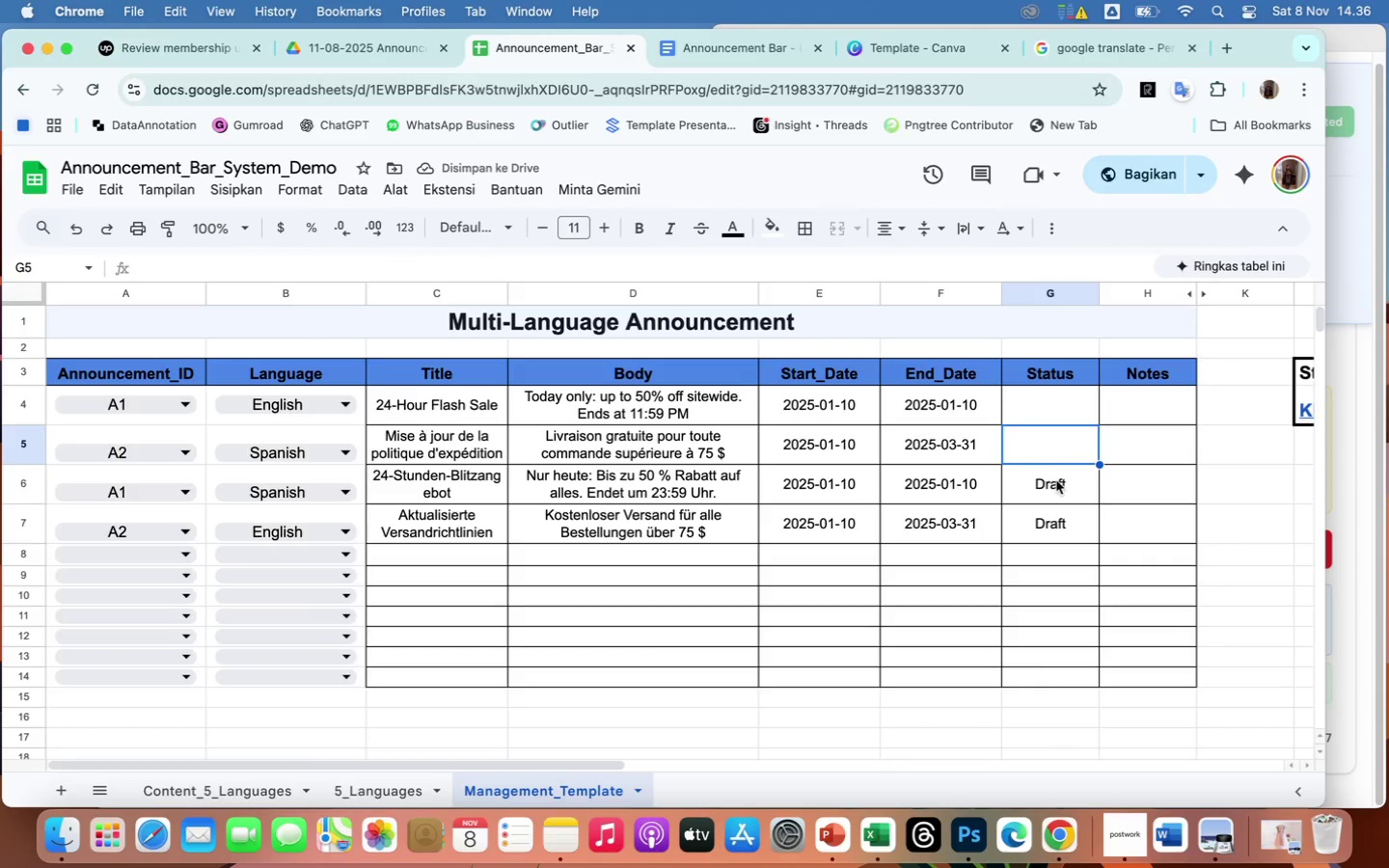 
left_click([1056, 480])
 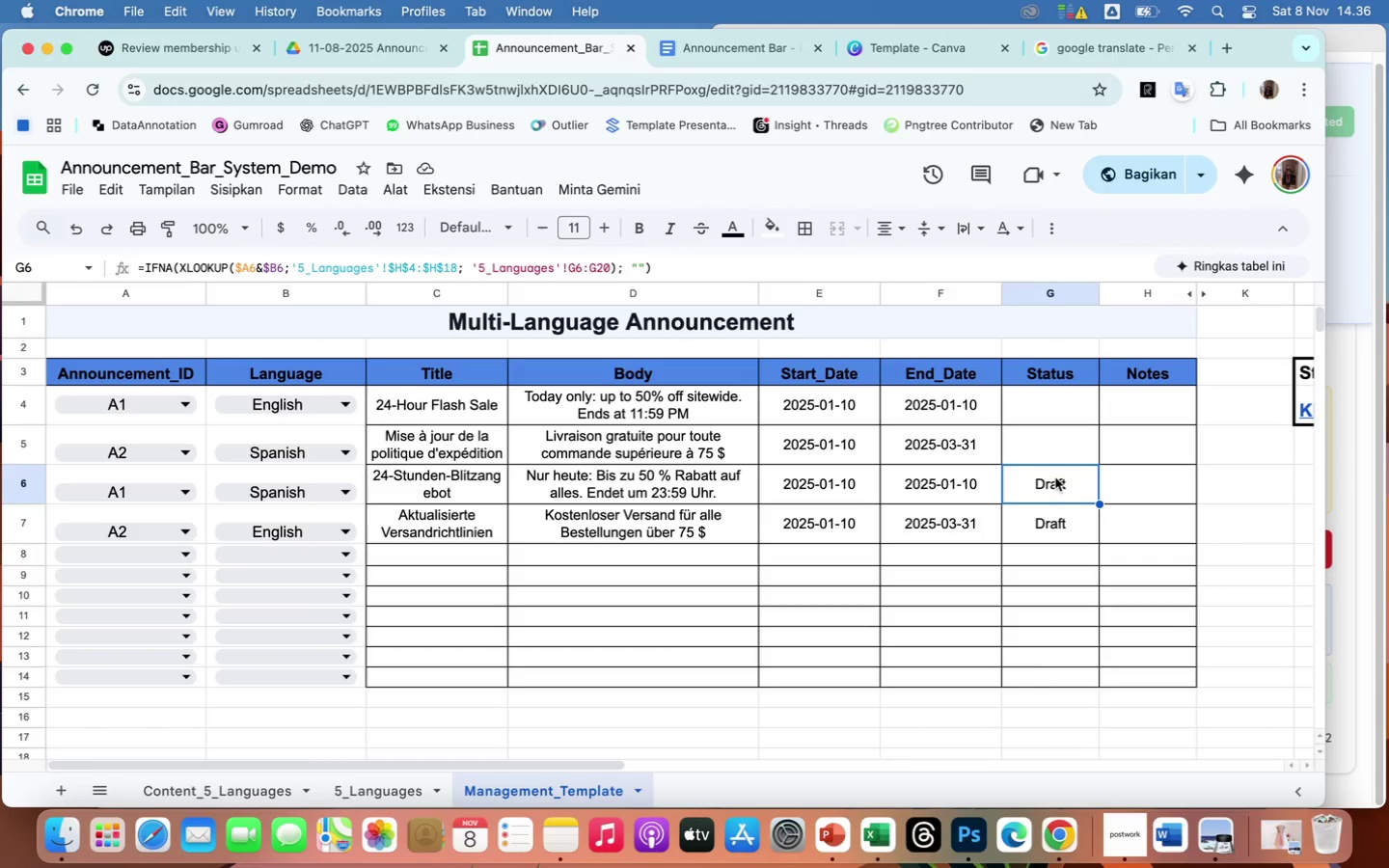 
key(Backspace)
 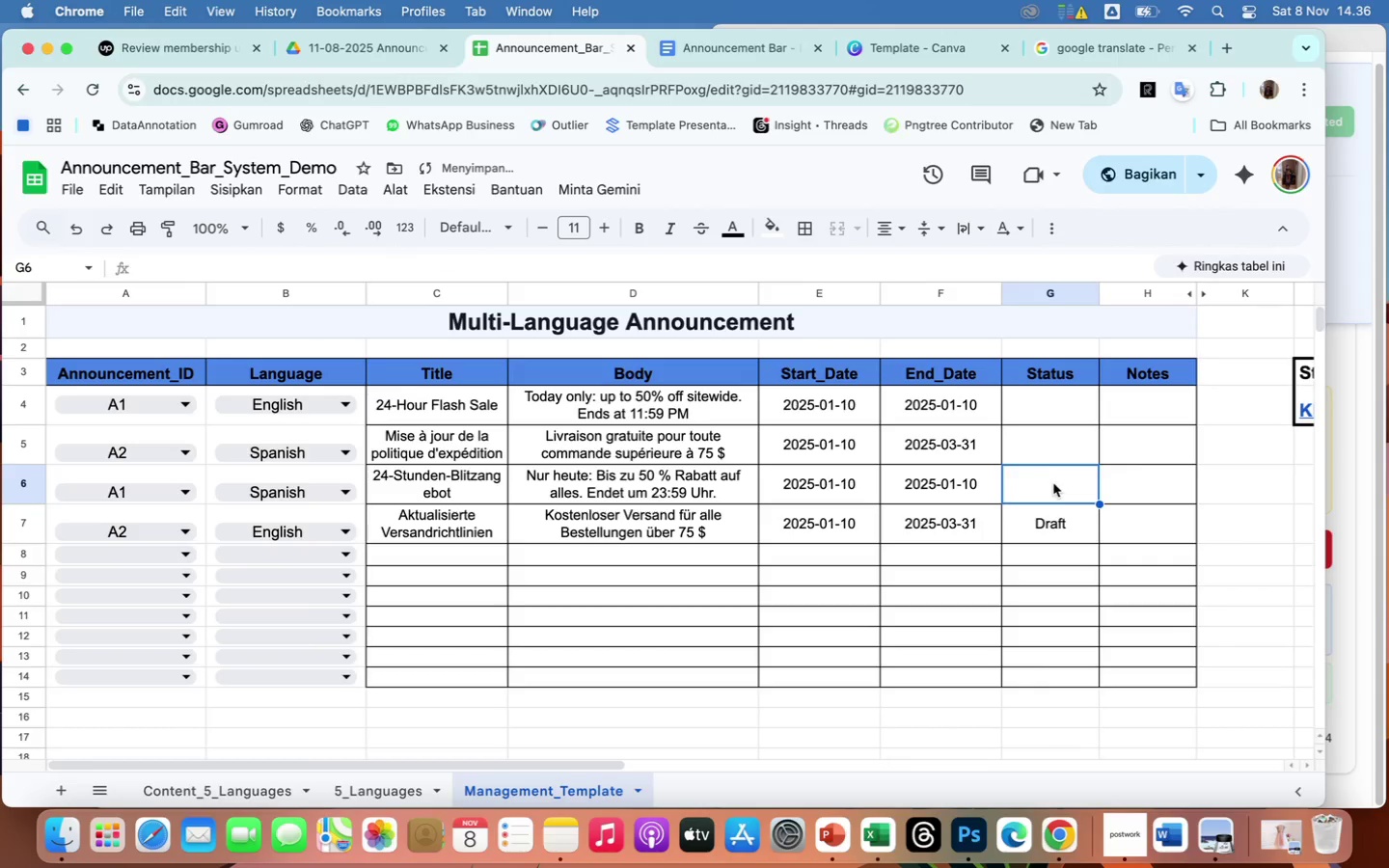 
left_click([1053, 522])
 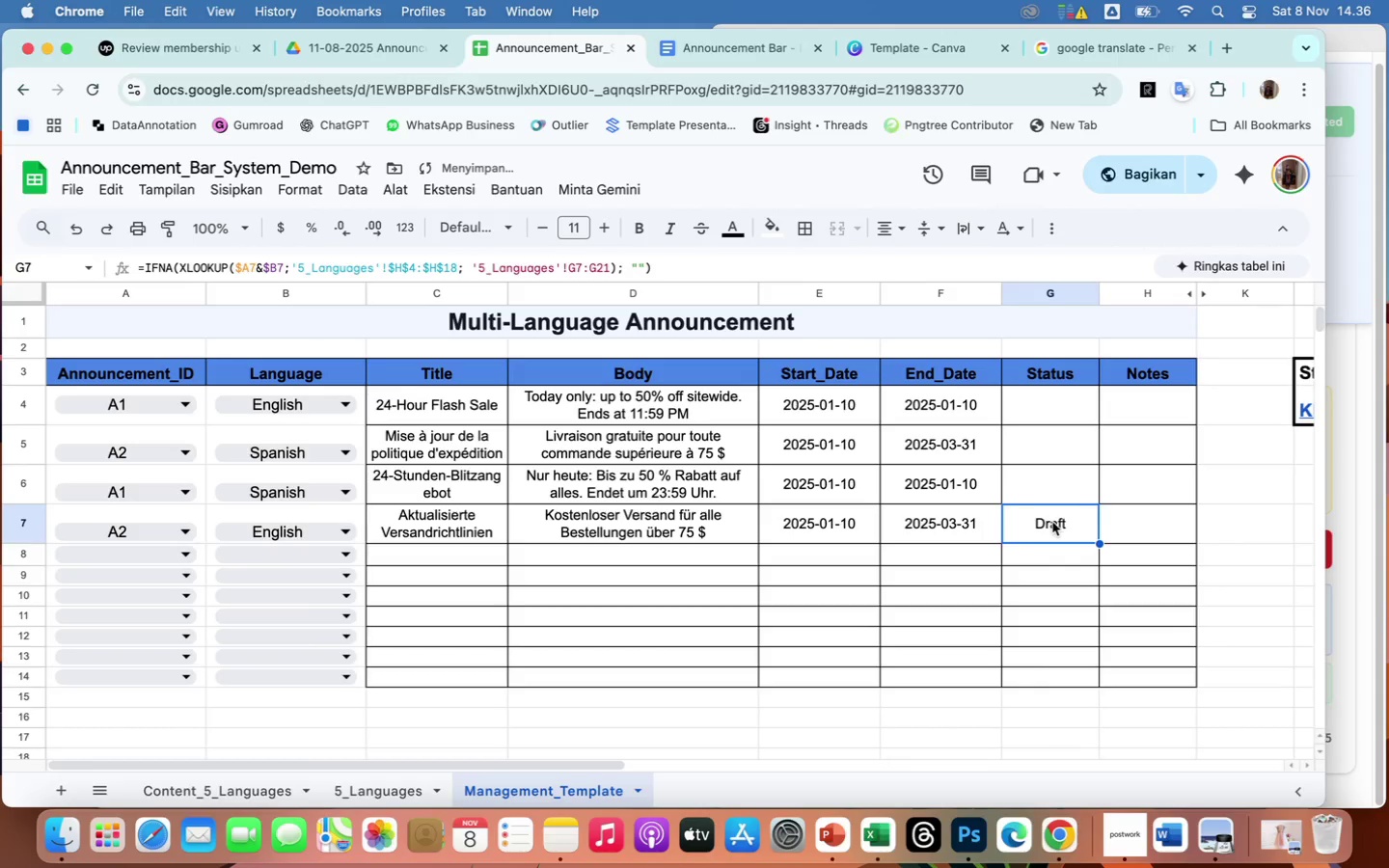 
key(Backspace)
 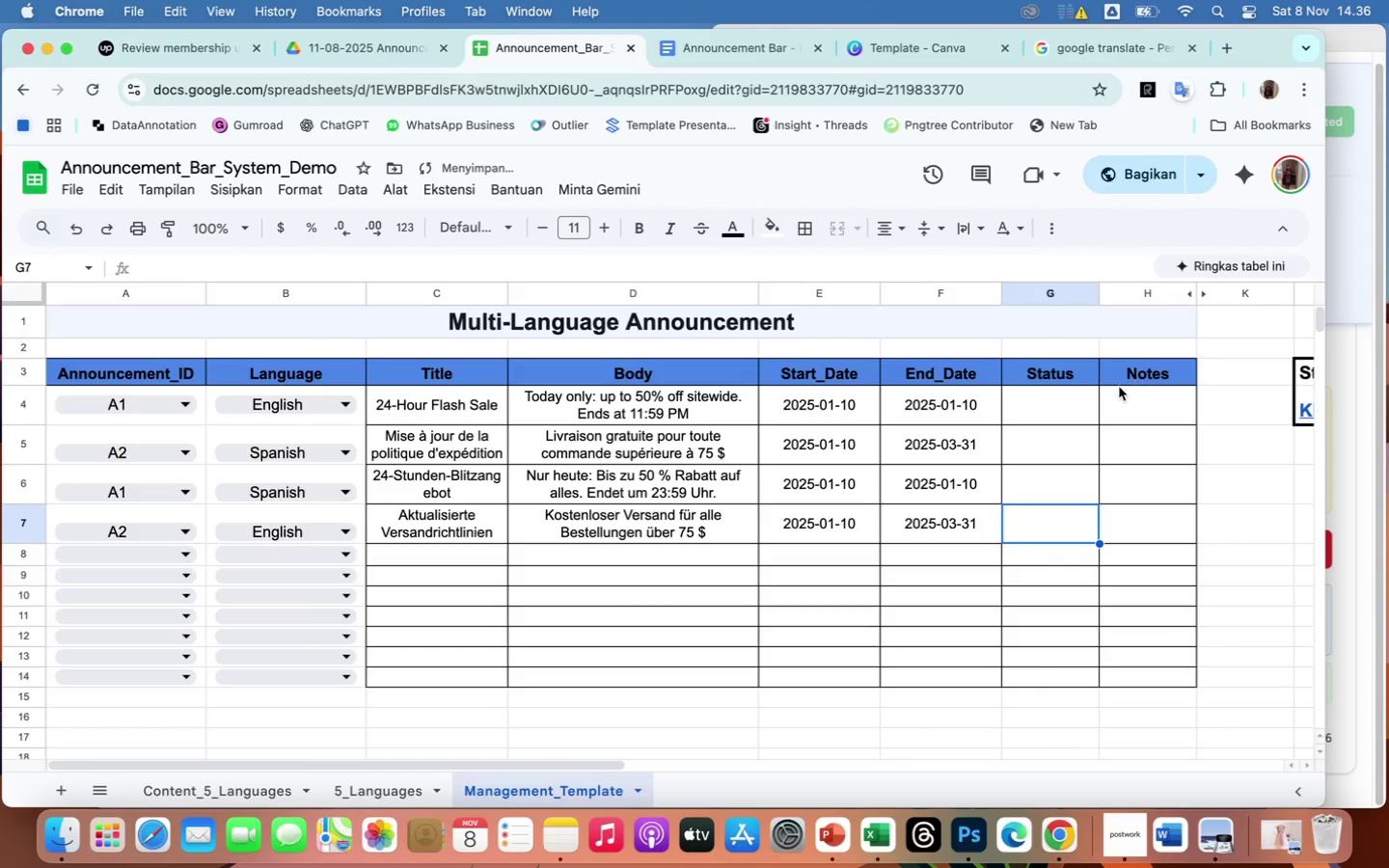 
left_click([1057, 410])
 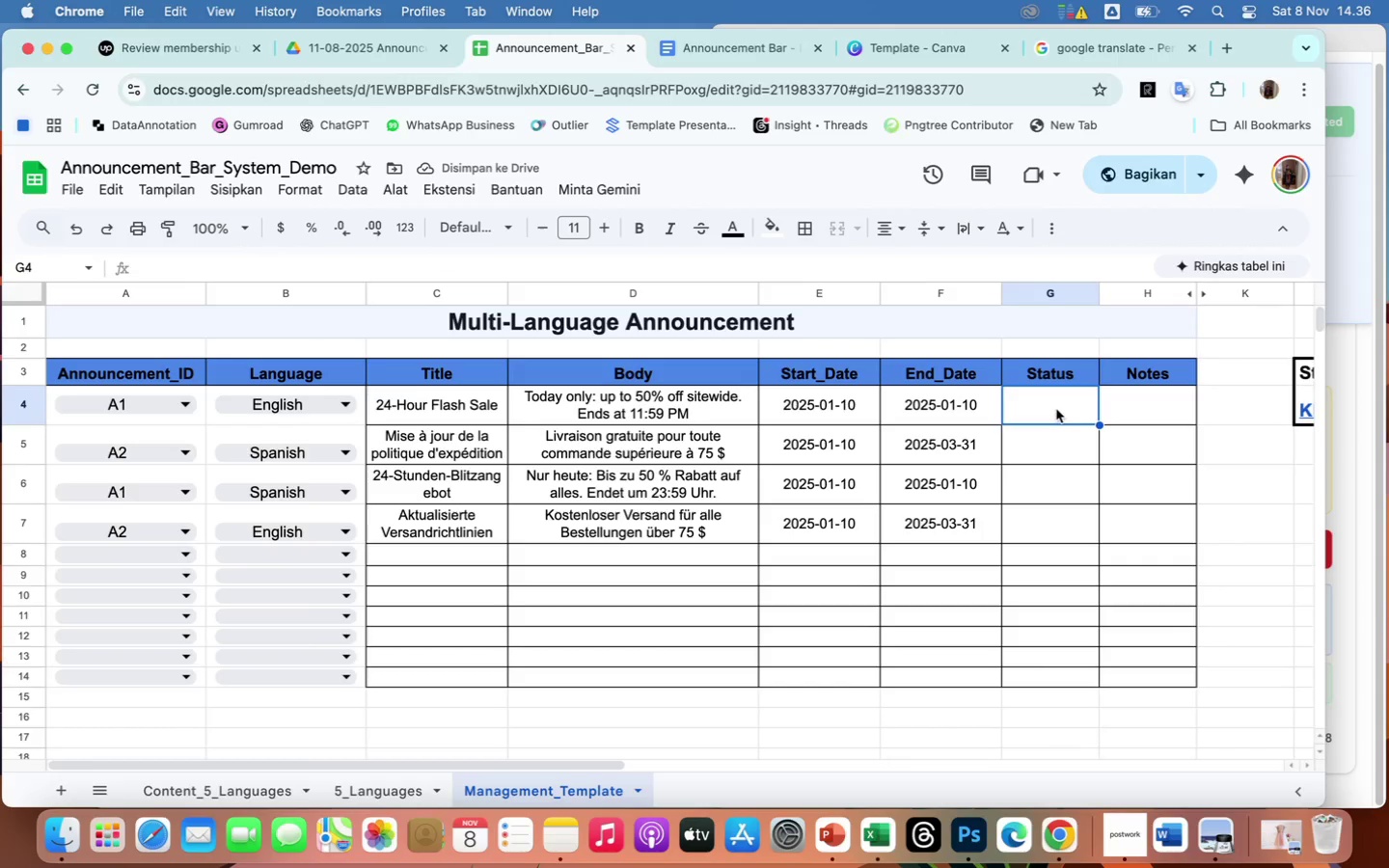 
key(Equal)
 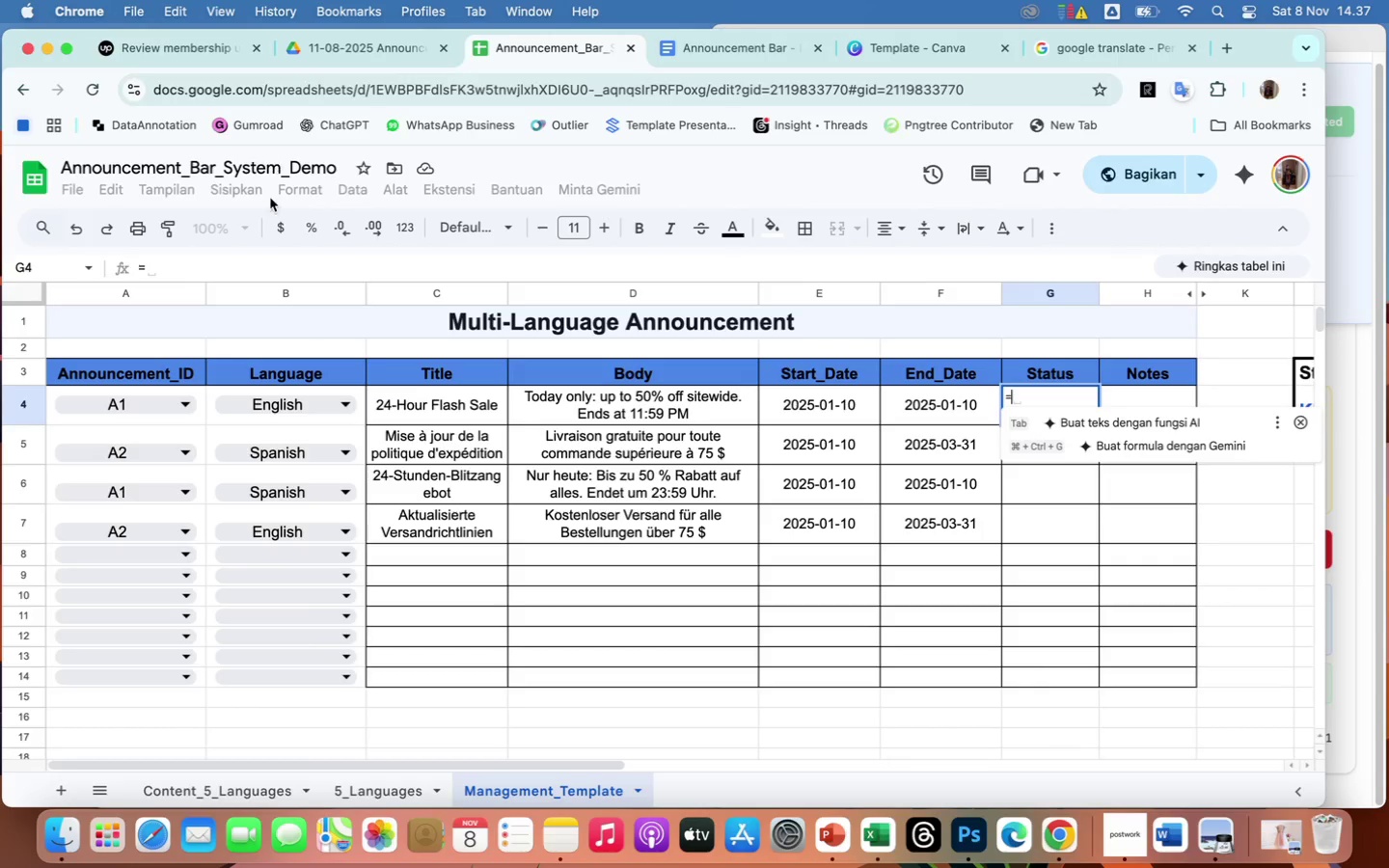 
left_click([355, 191])
 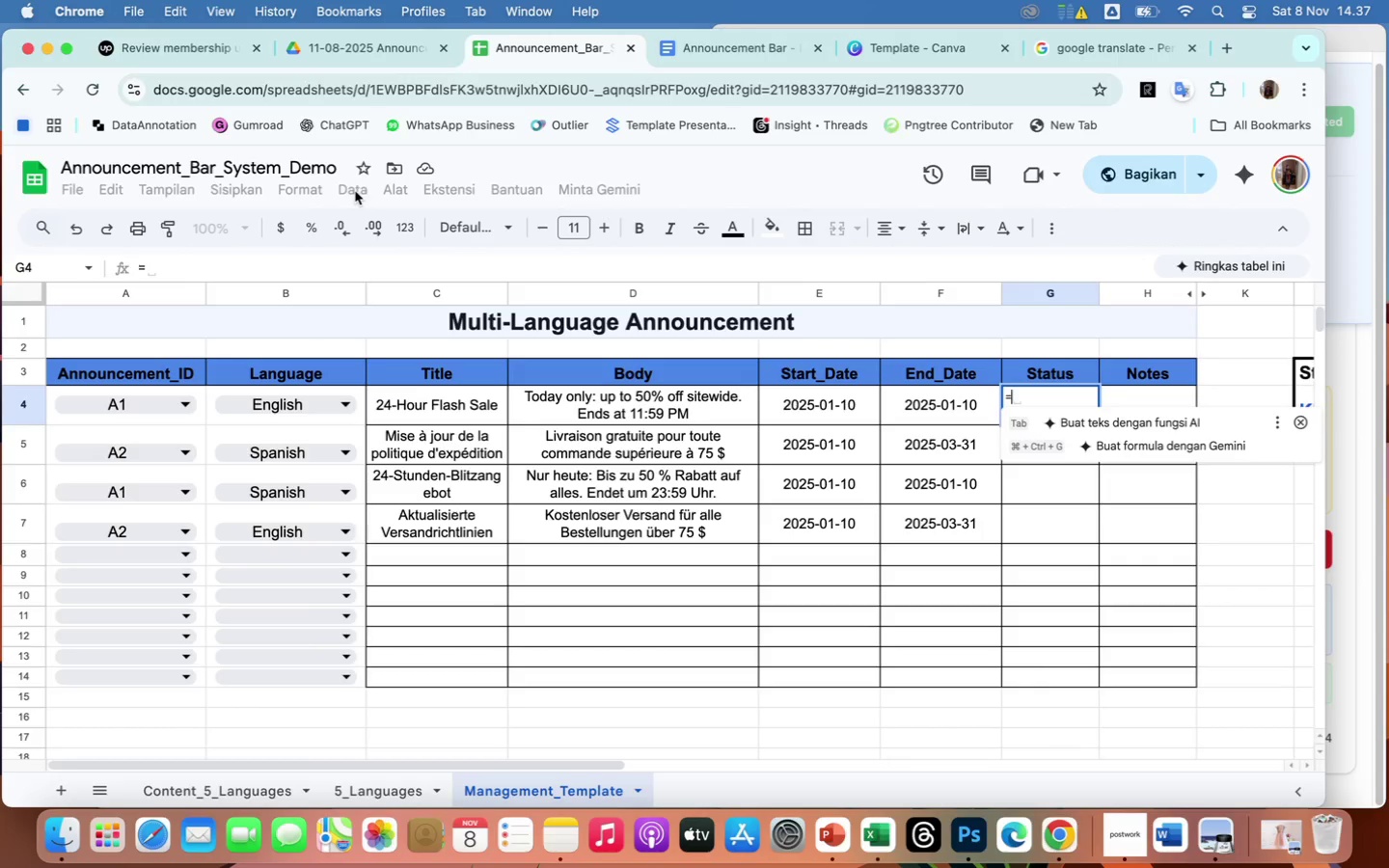 
left_click([355, 191])
 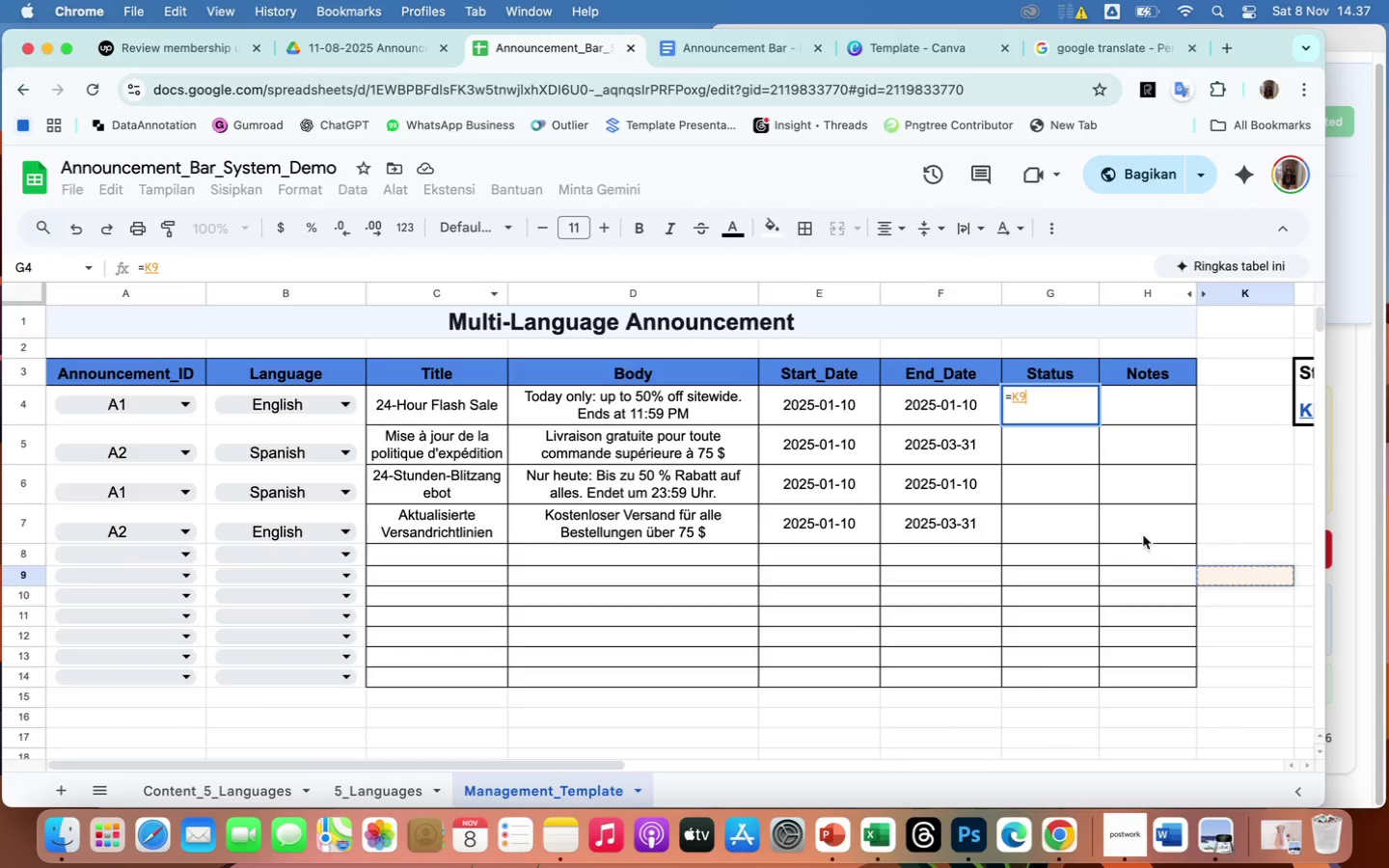 
key(Backspace)
 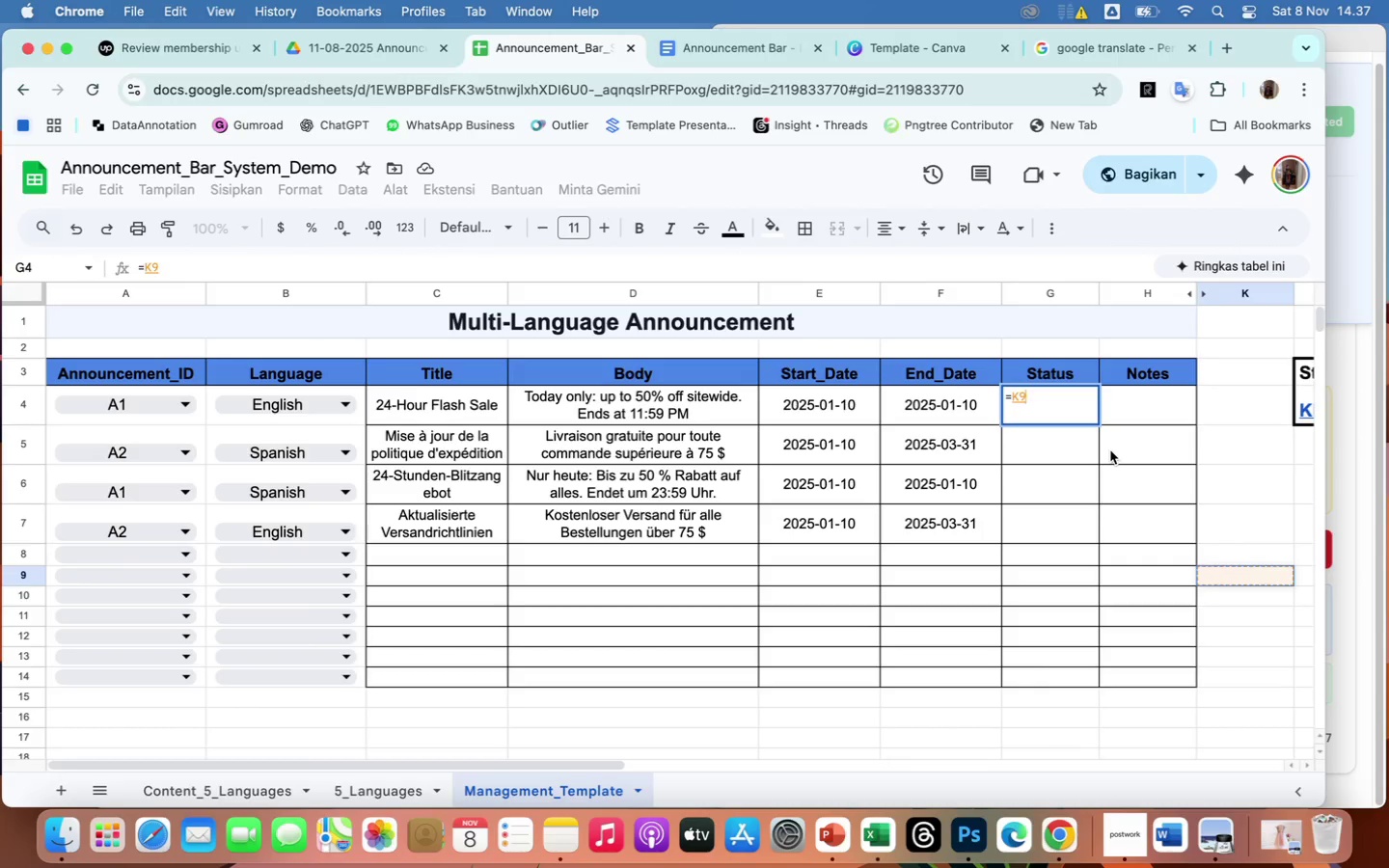 
key(Backspace)
 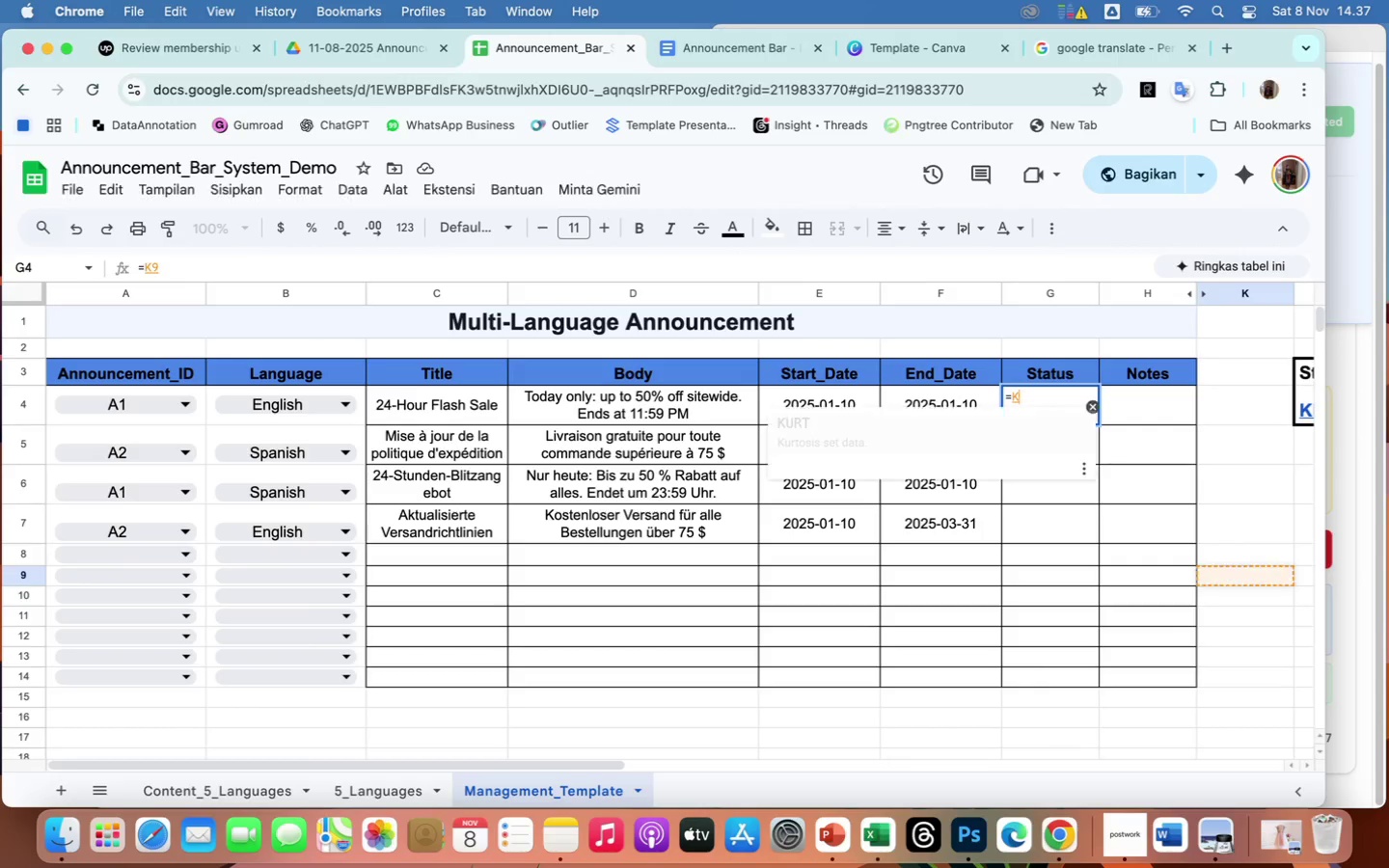 
key(Backspace)
 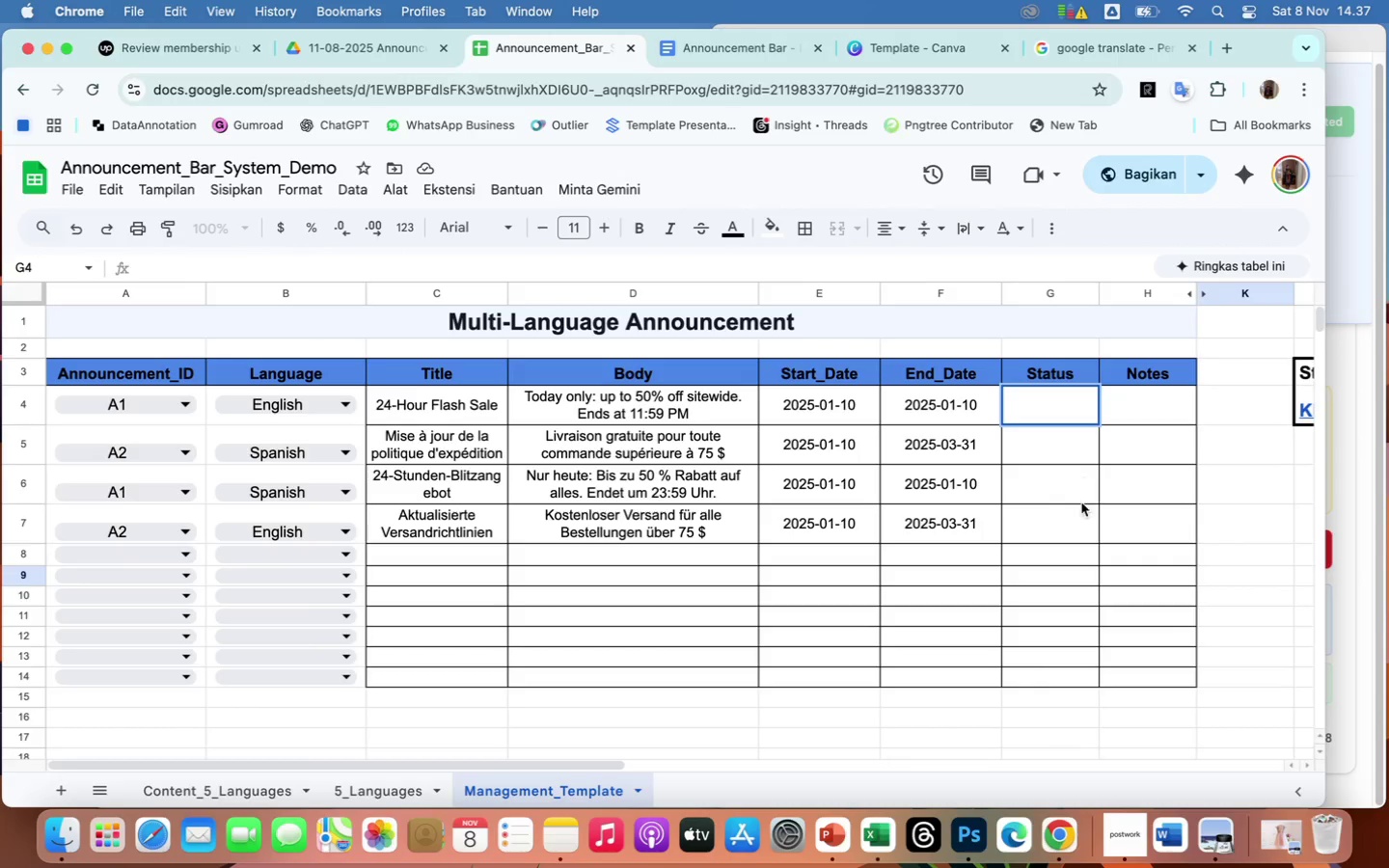 
left_click([1157, 587])
 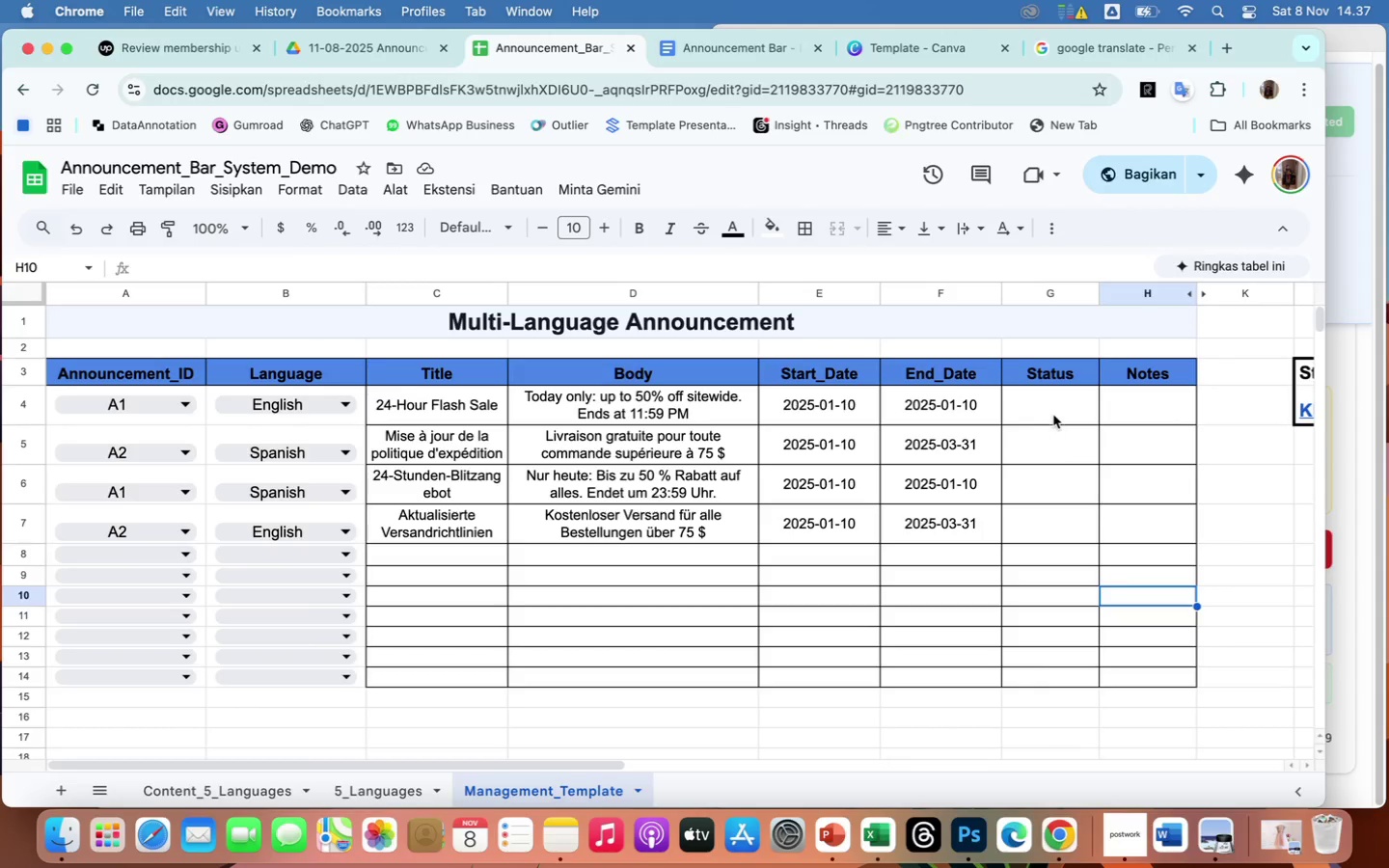 
left_click_drag(start_coordinate=[1055, 403], to_coordinate=[1058, 674])
 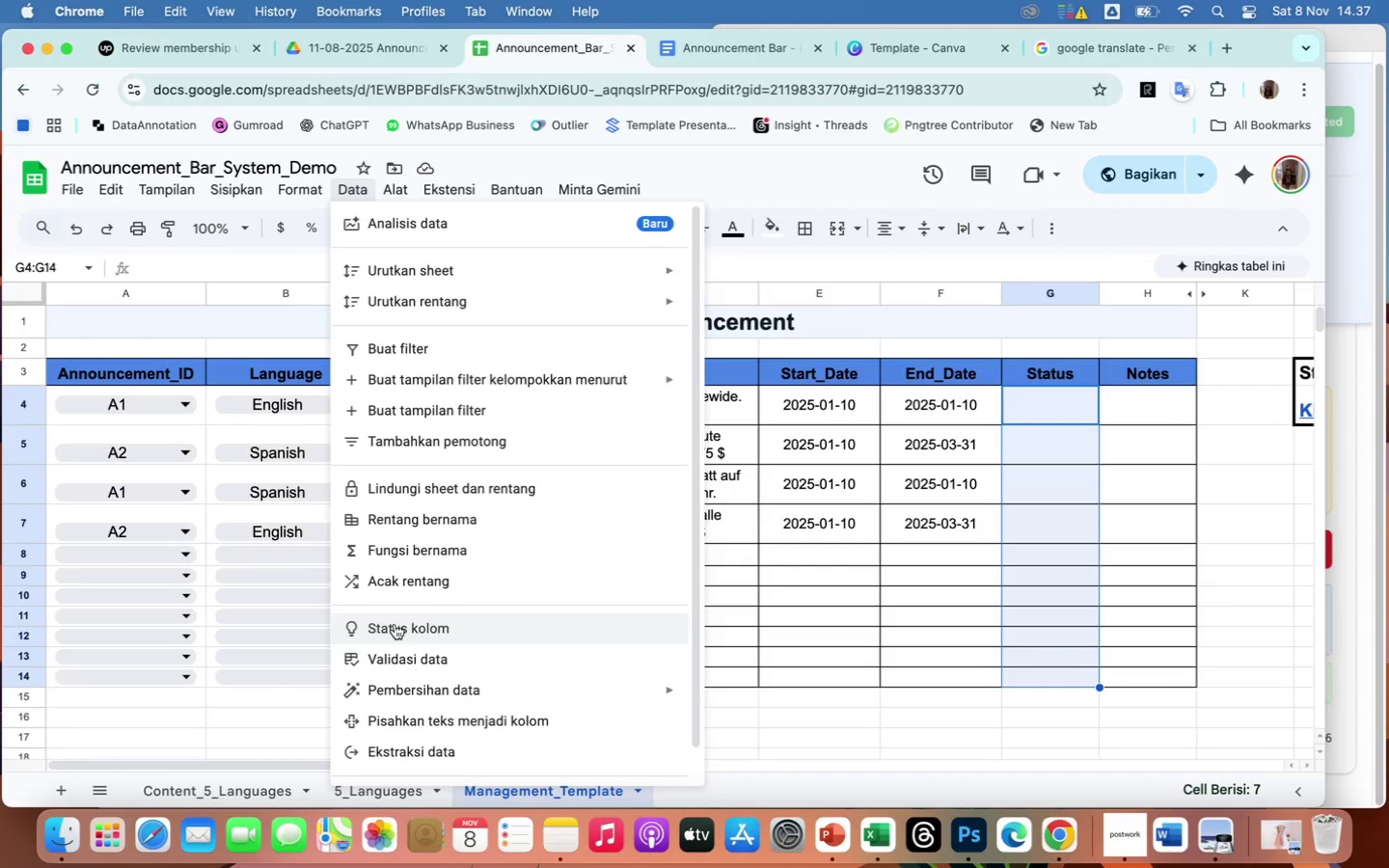 
wait(6.16)
 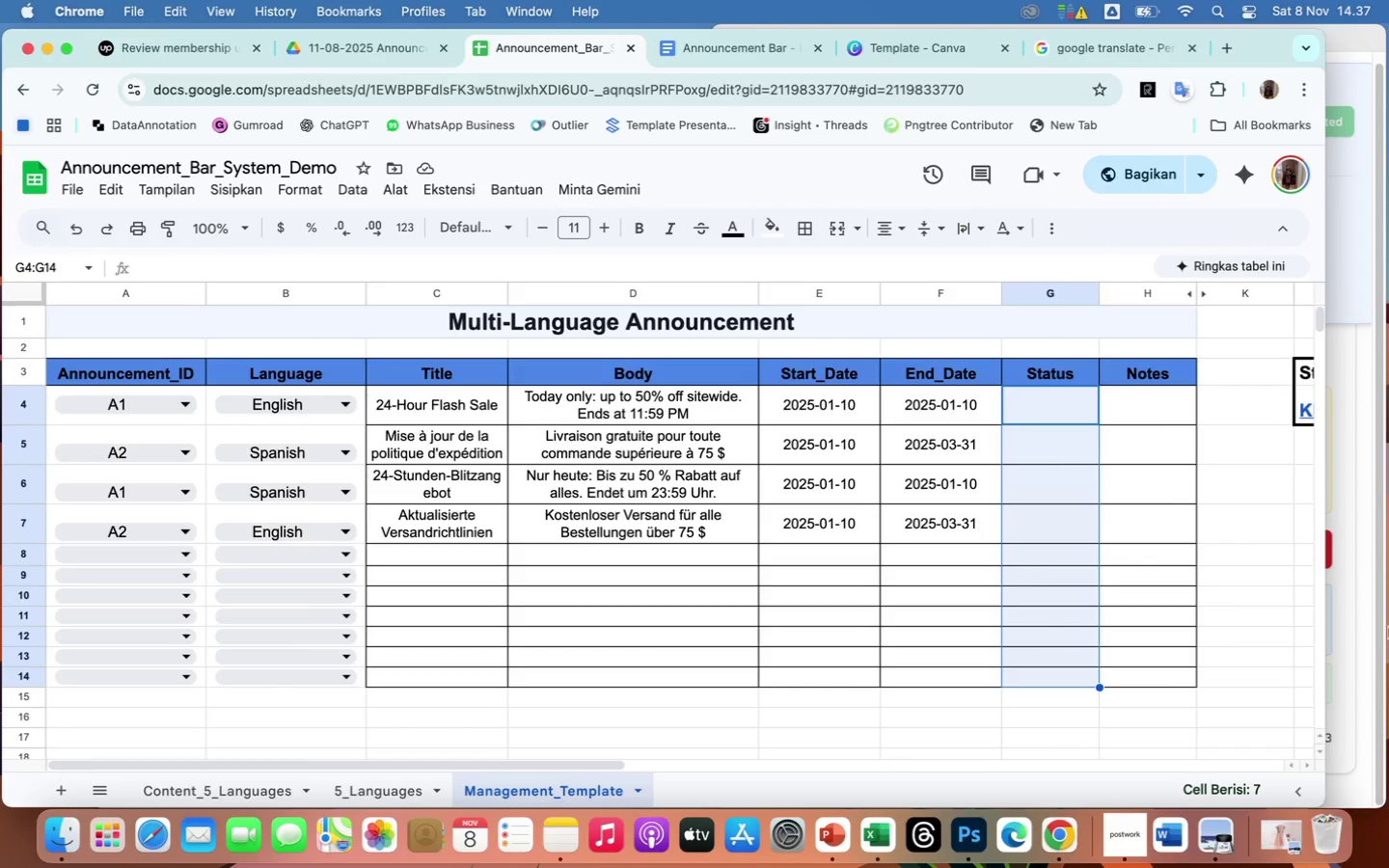 
left_click([402, 657])
 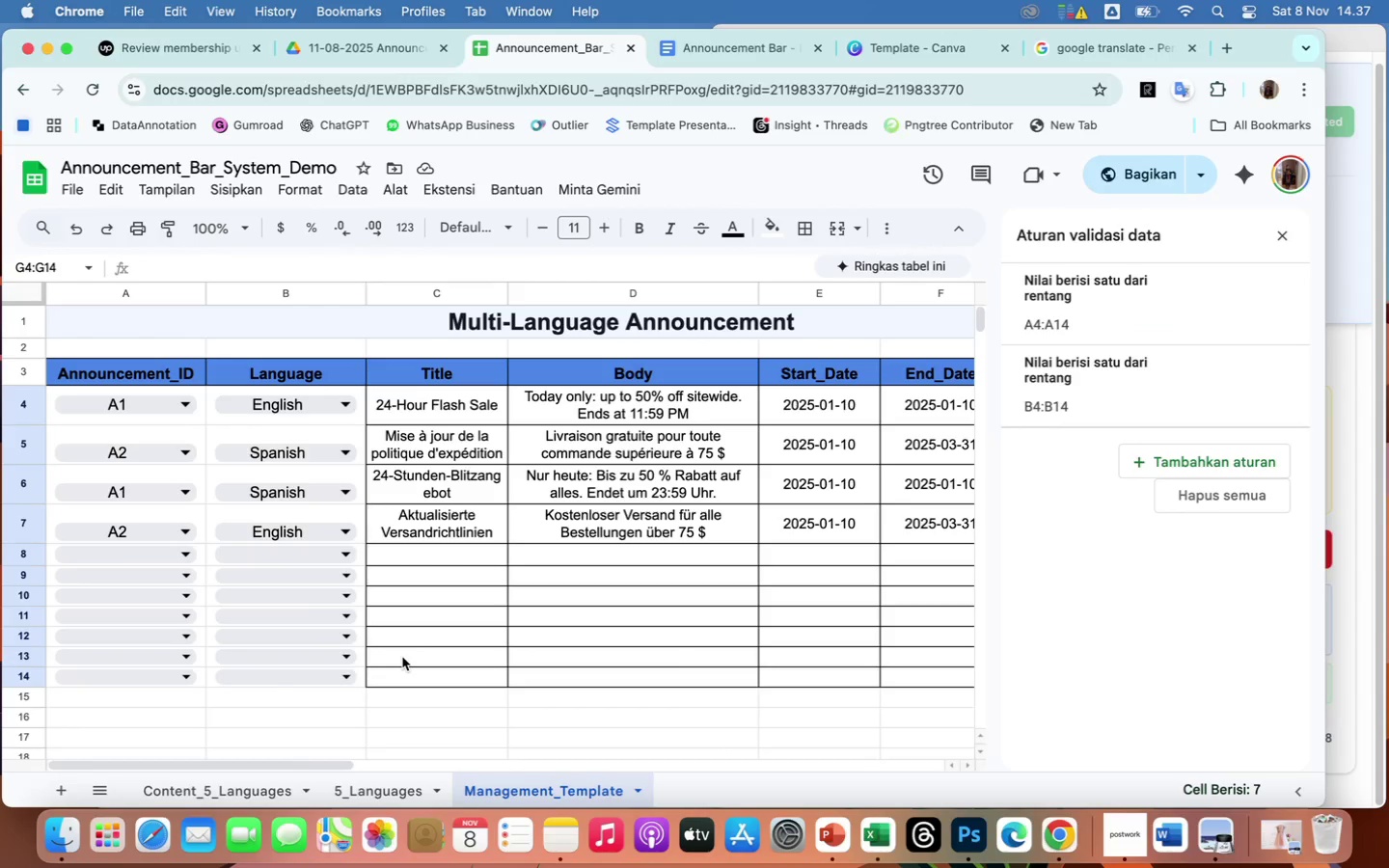 
mouse_move([1193, 461])
 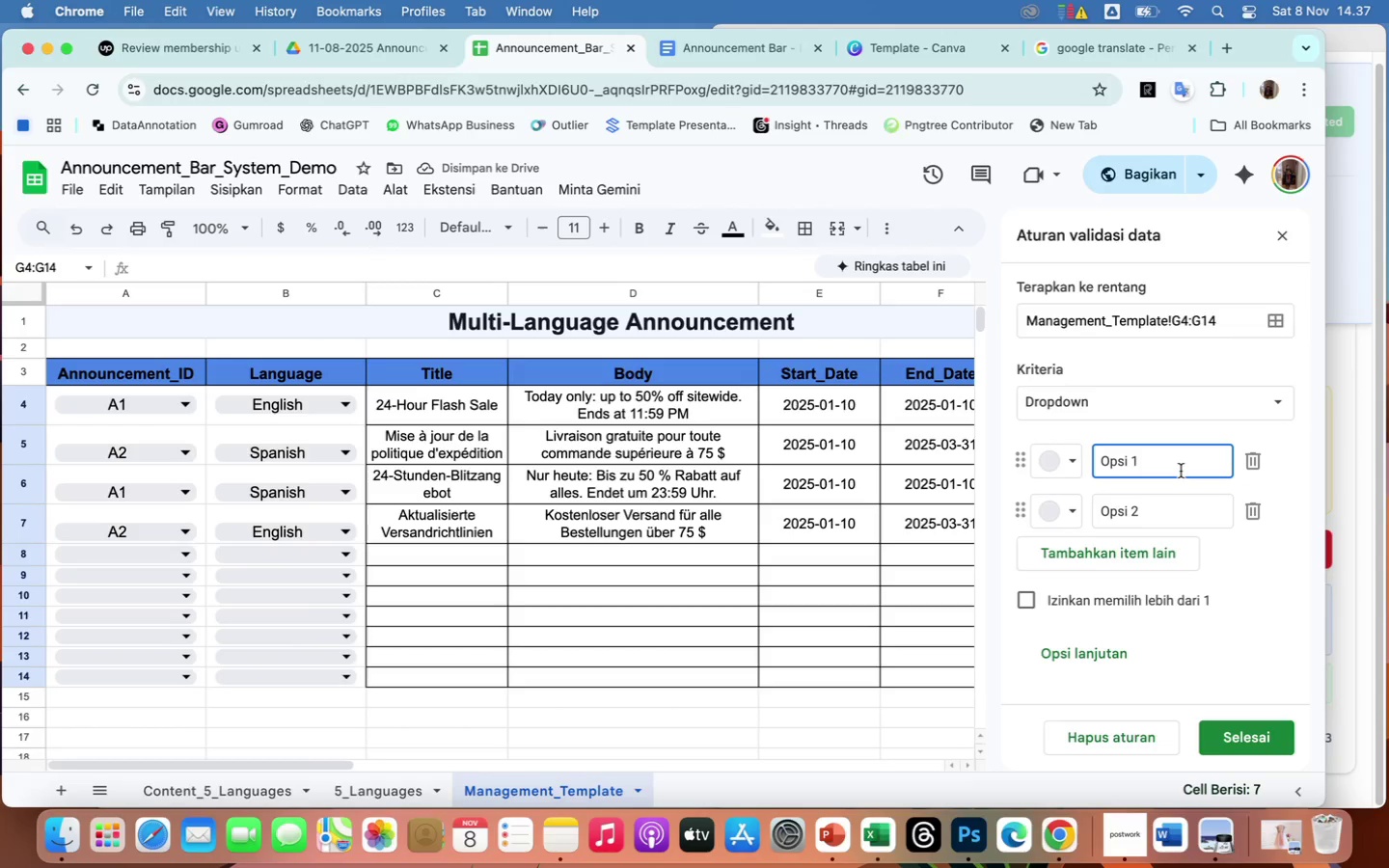 
hold_key(key=Backspace, duration=1.23)
 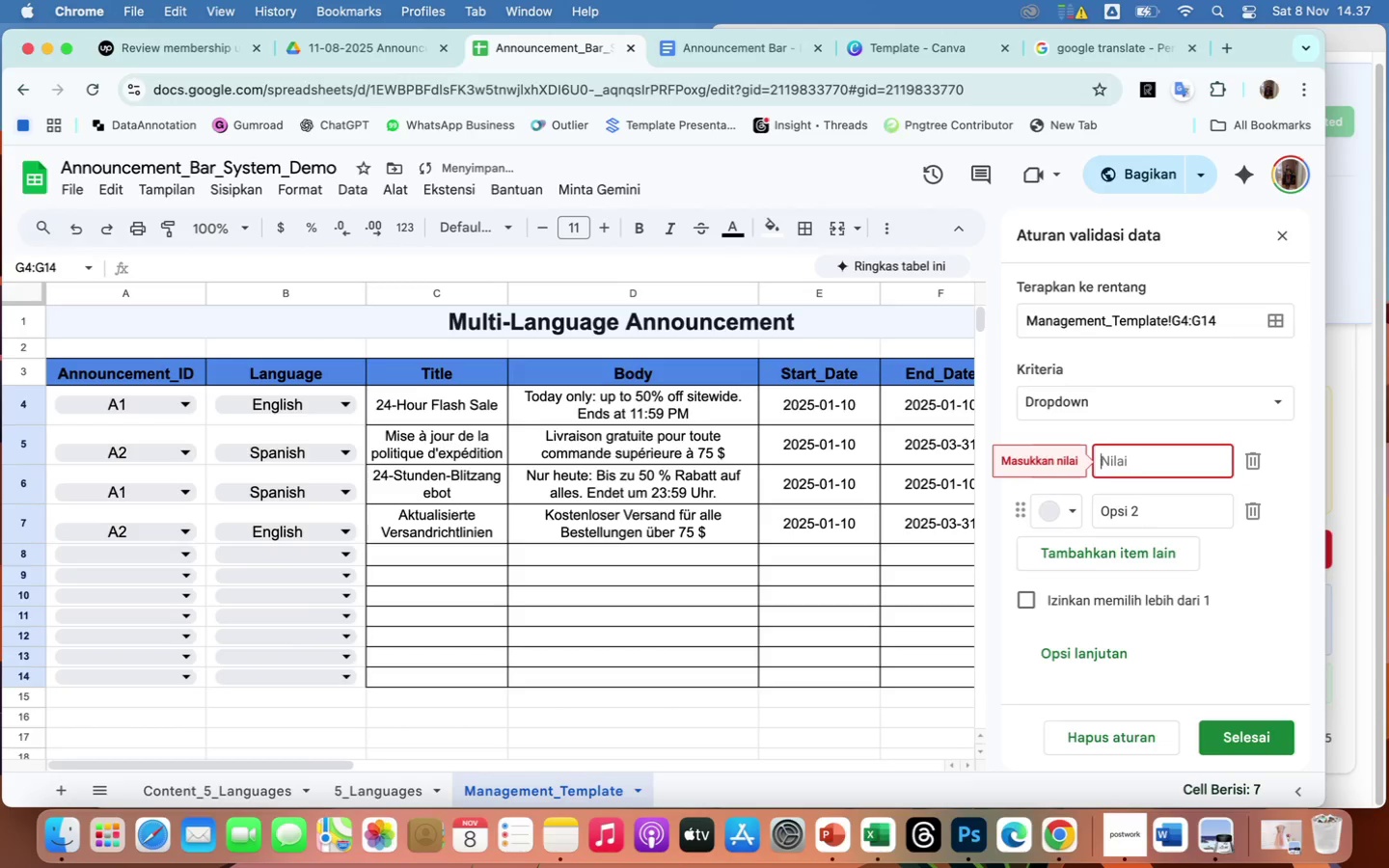 
type(Dradft)
key(Backspace)
key(Backspace)
key(Backspace)
type(ft)
 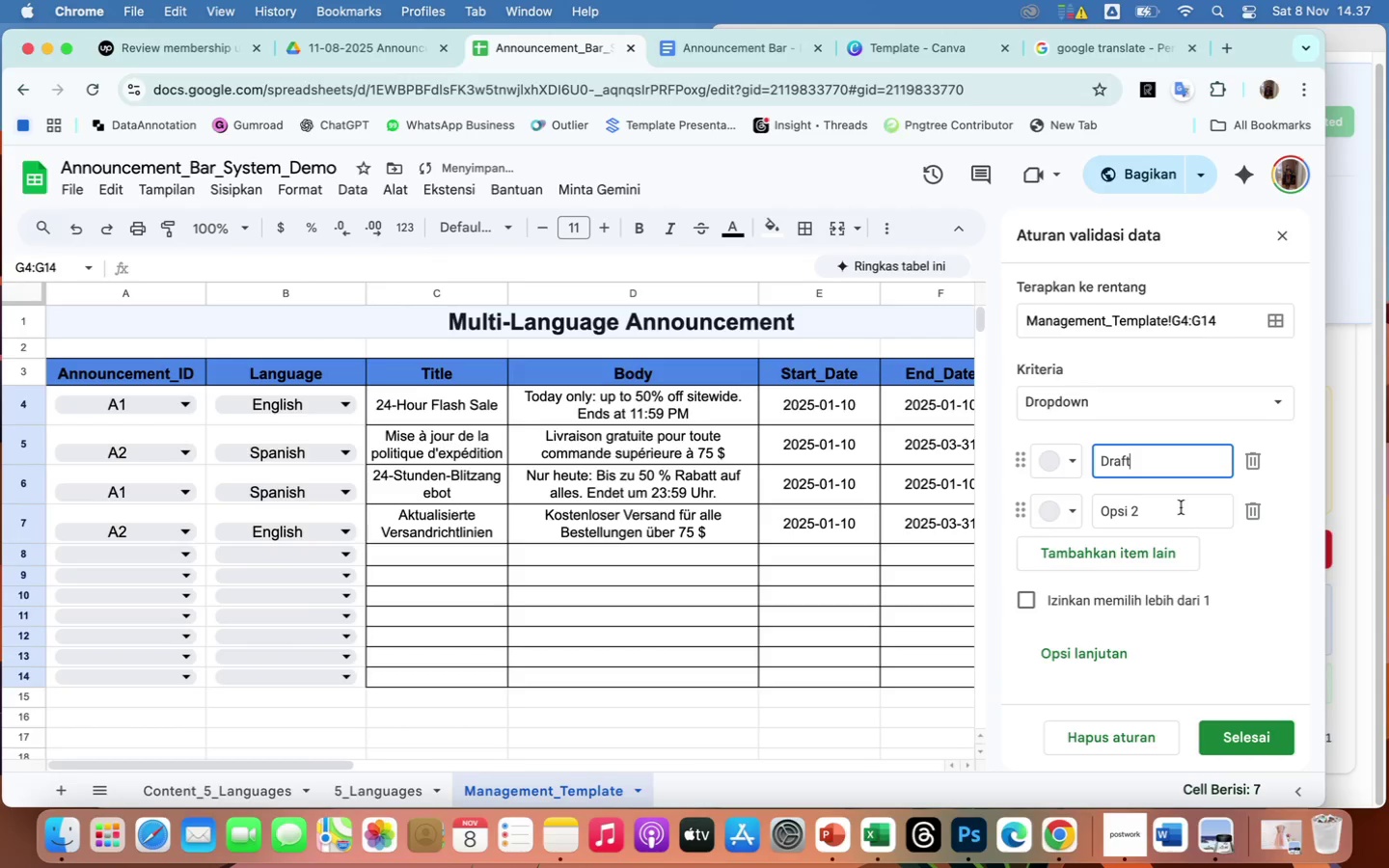 
left_click([1181, 507])
 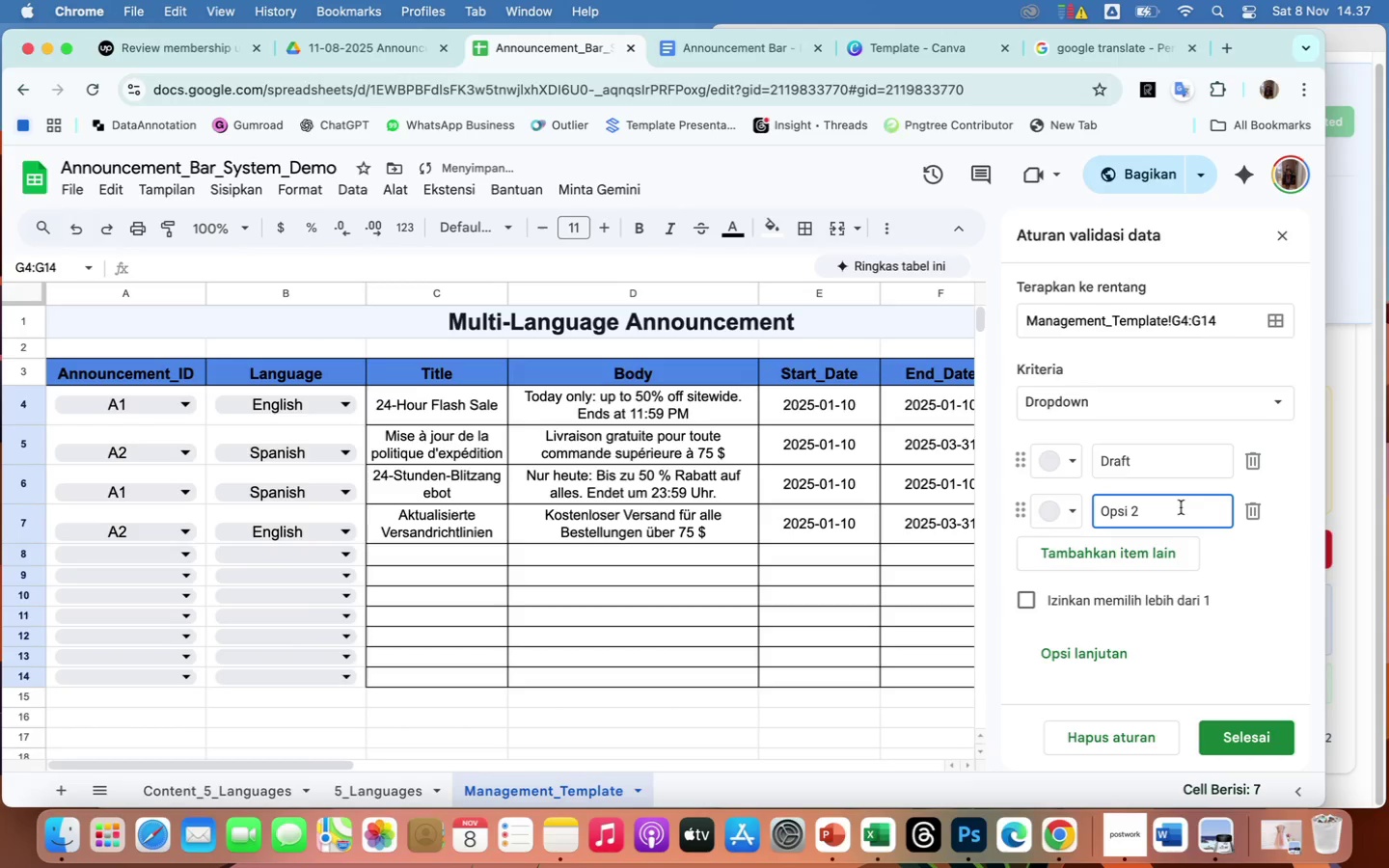 
hold_key(key=Backspace, duration=1.22)
 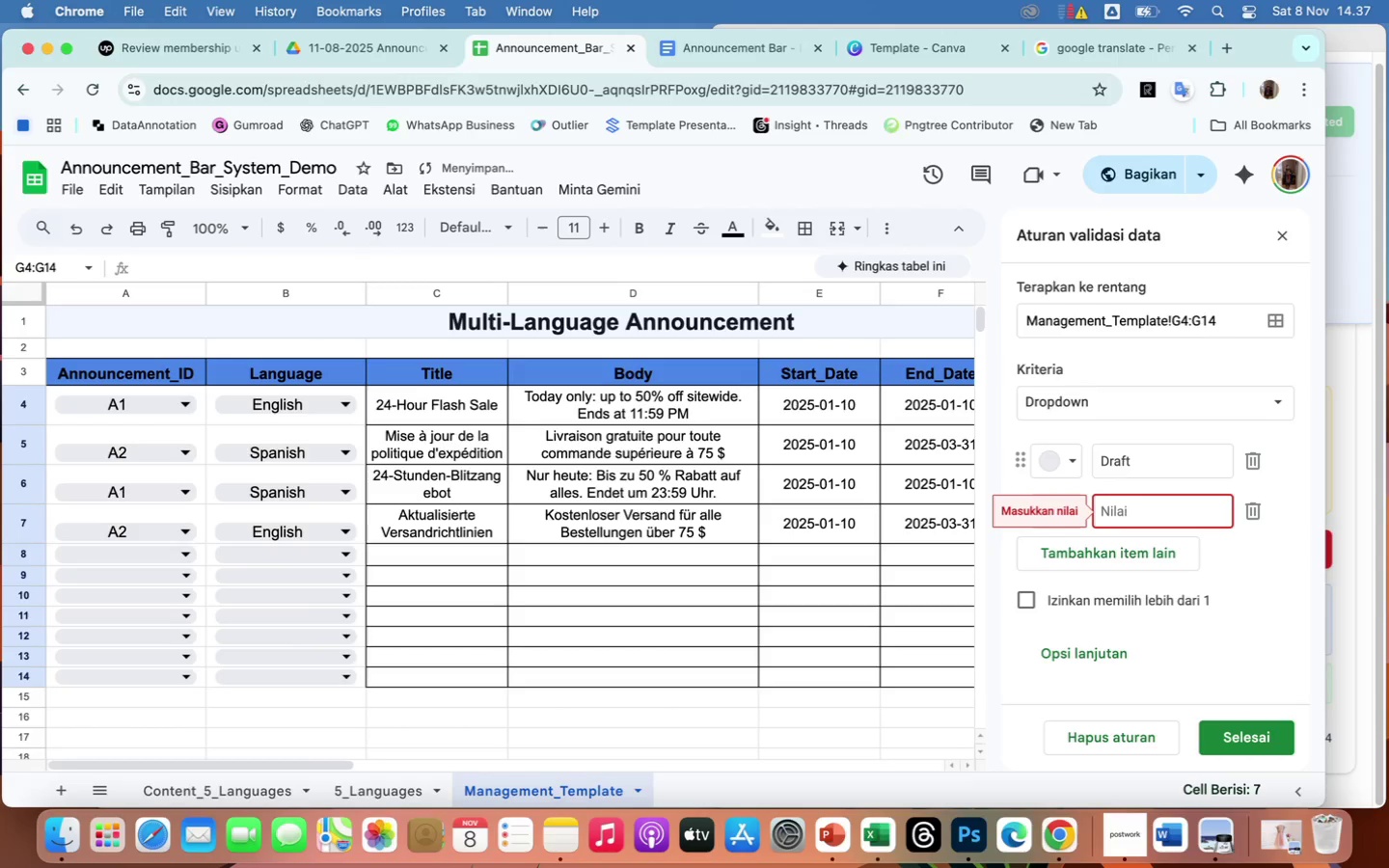 
type(Publis)
 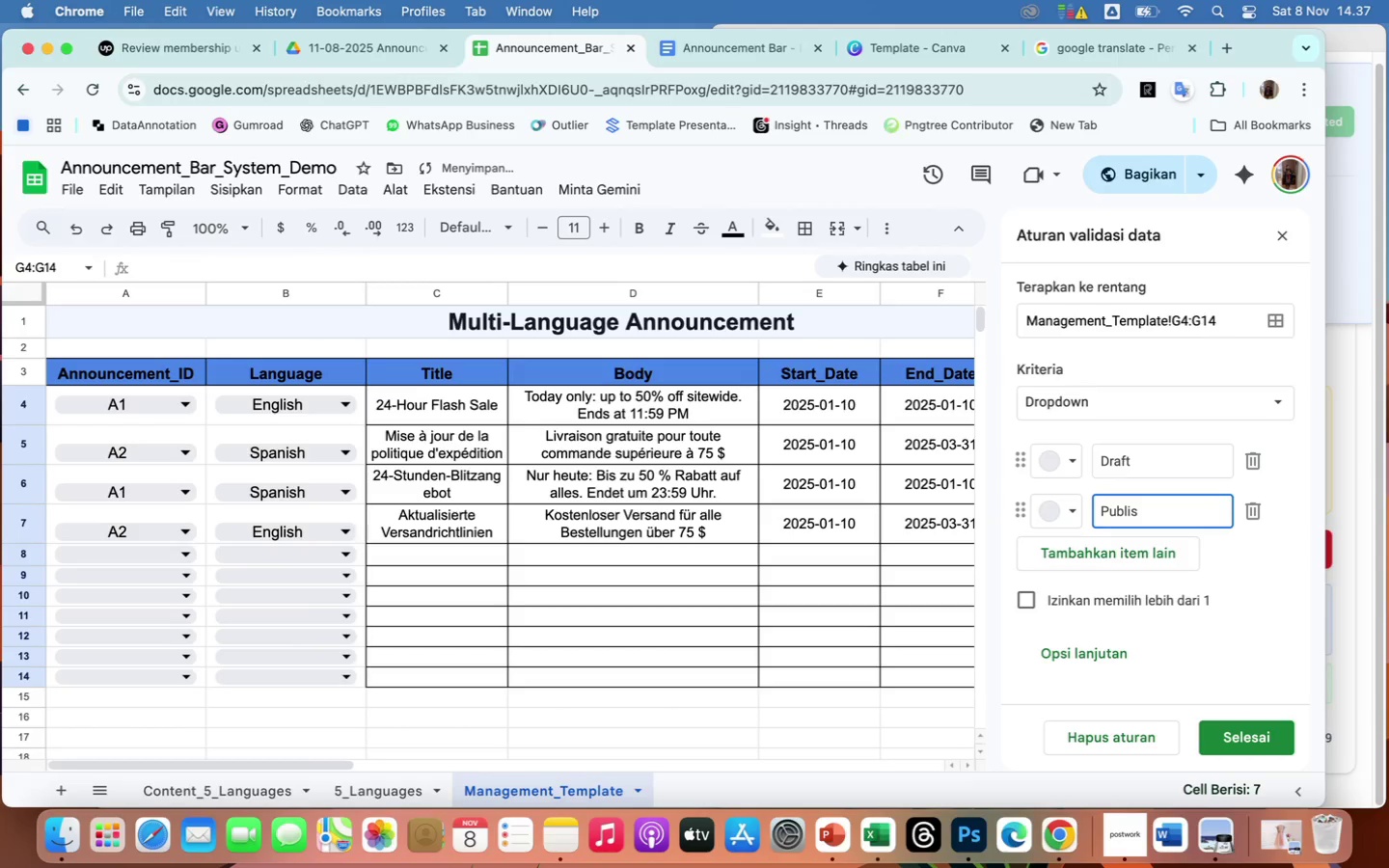 
type(hed)
 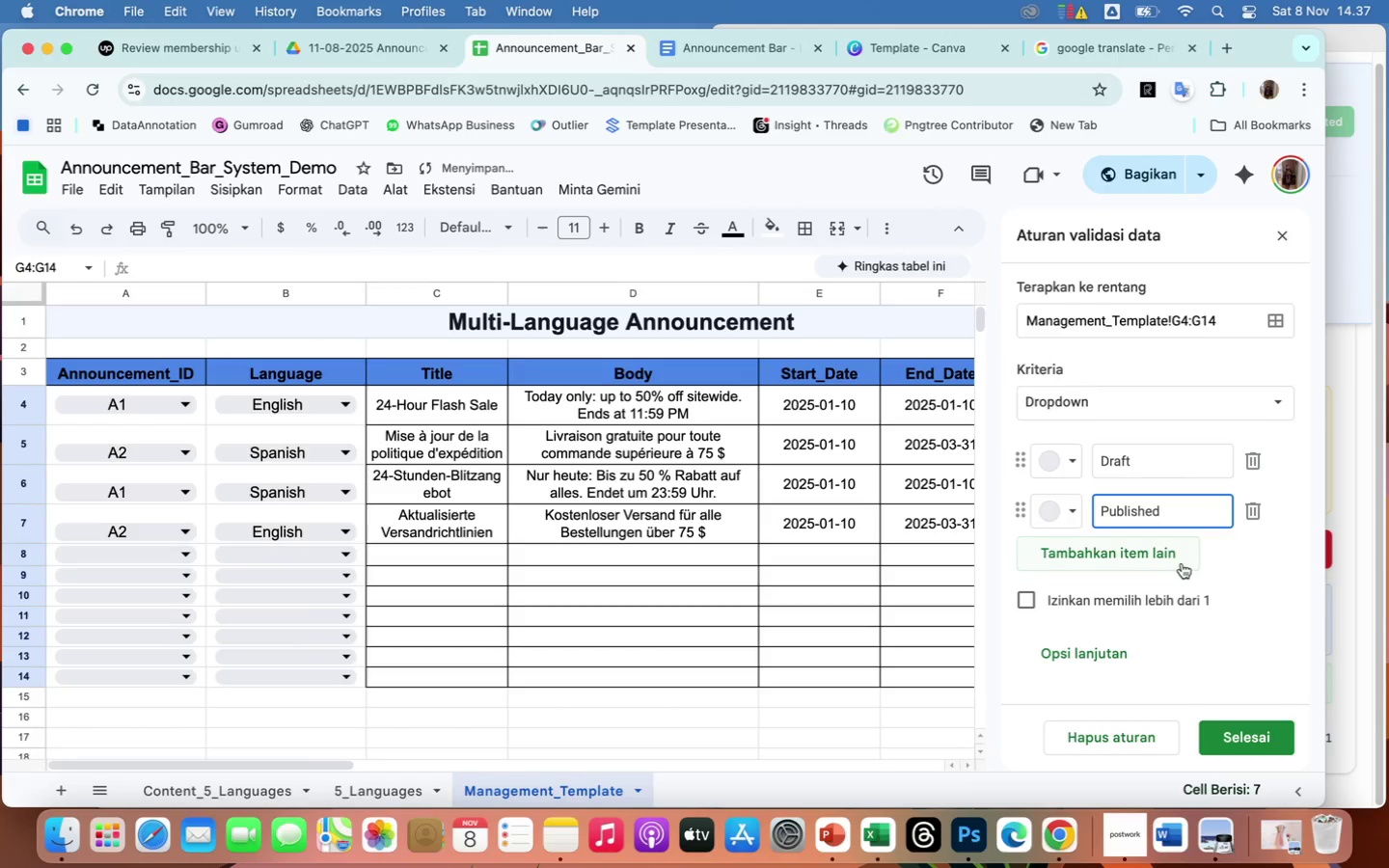 
left_click([1170, 554])
 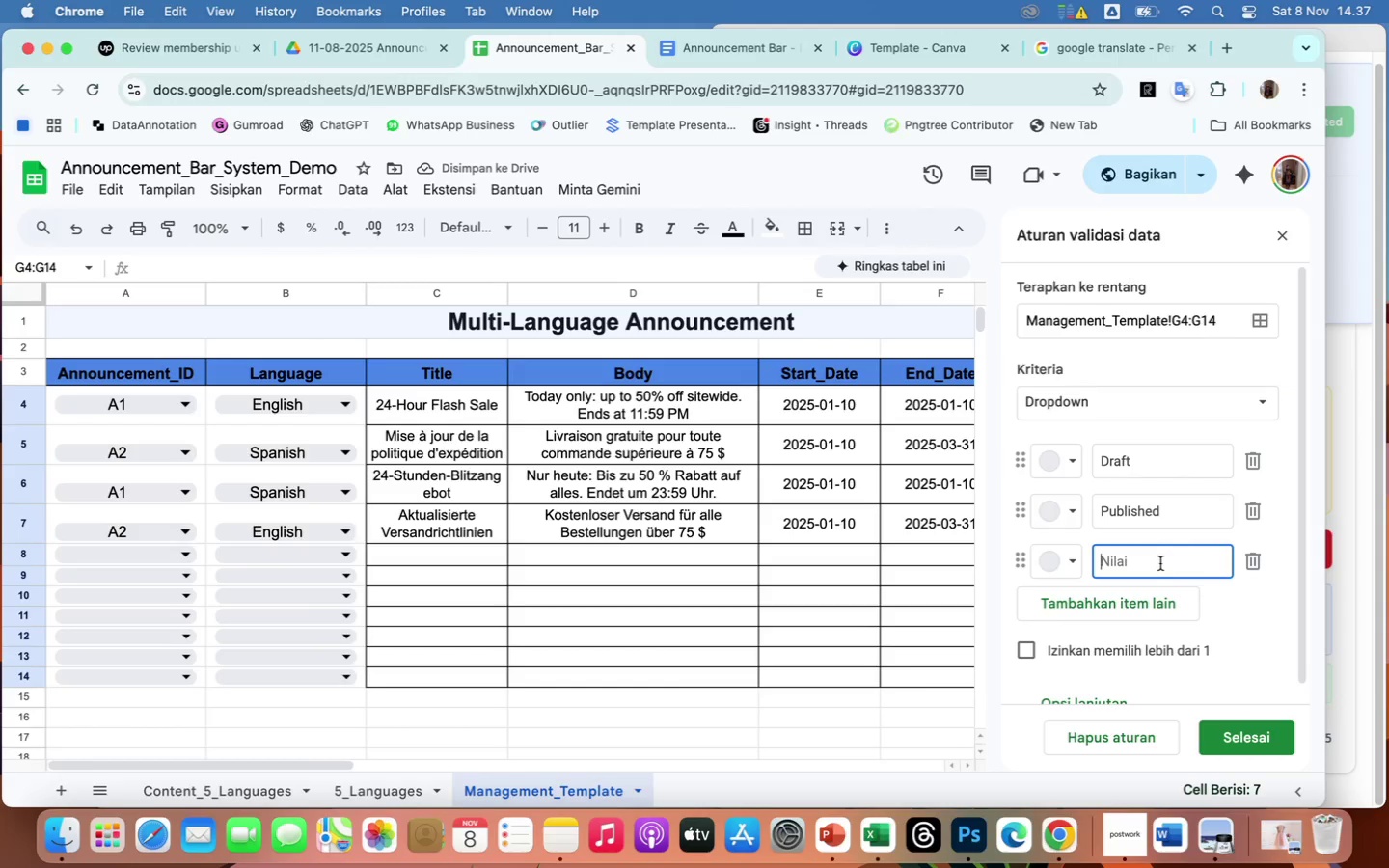 
type(Expired)
 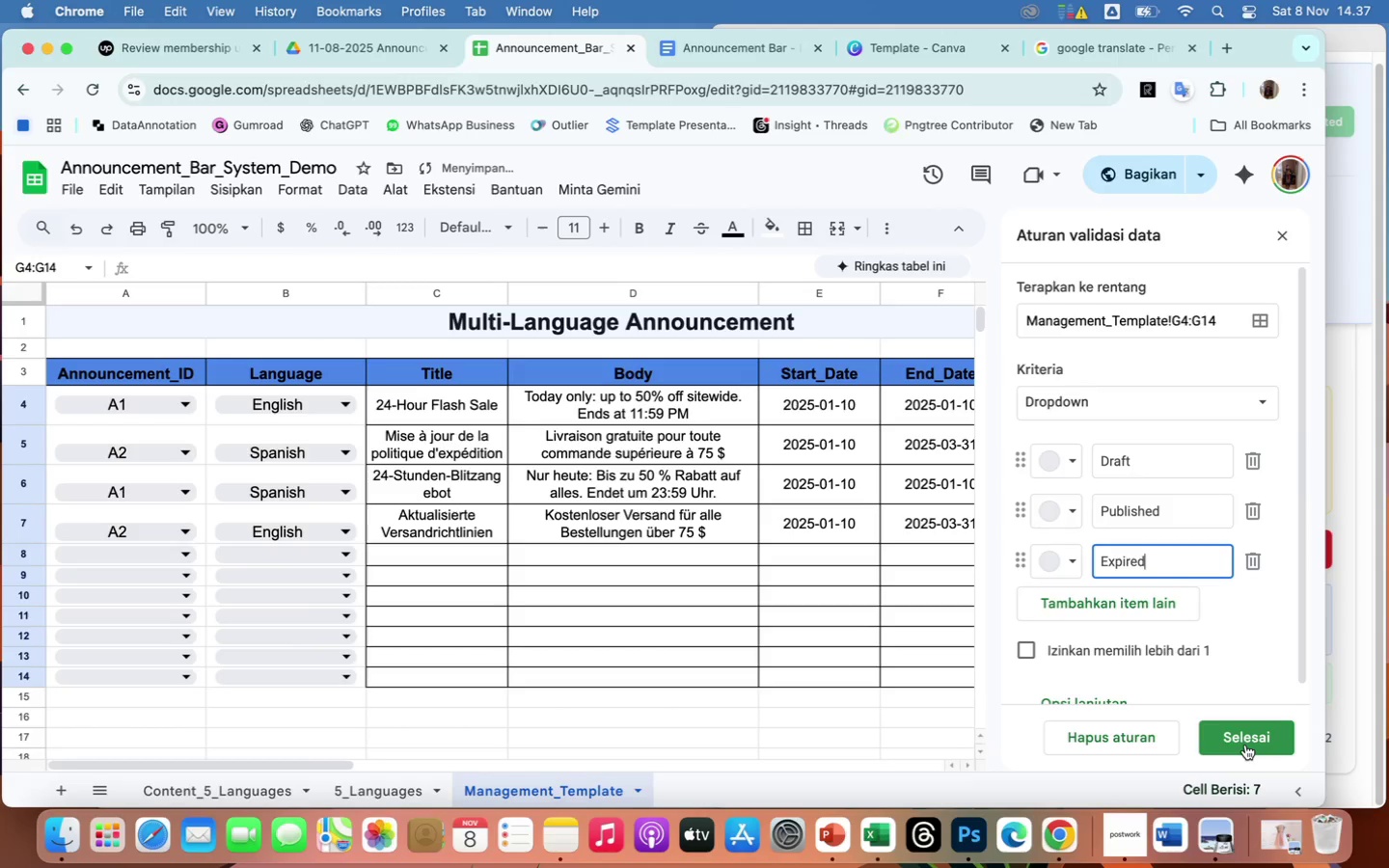 
left_click([1258, 741])
 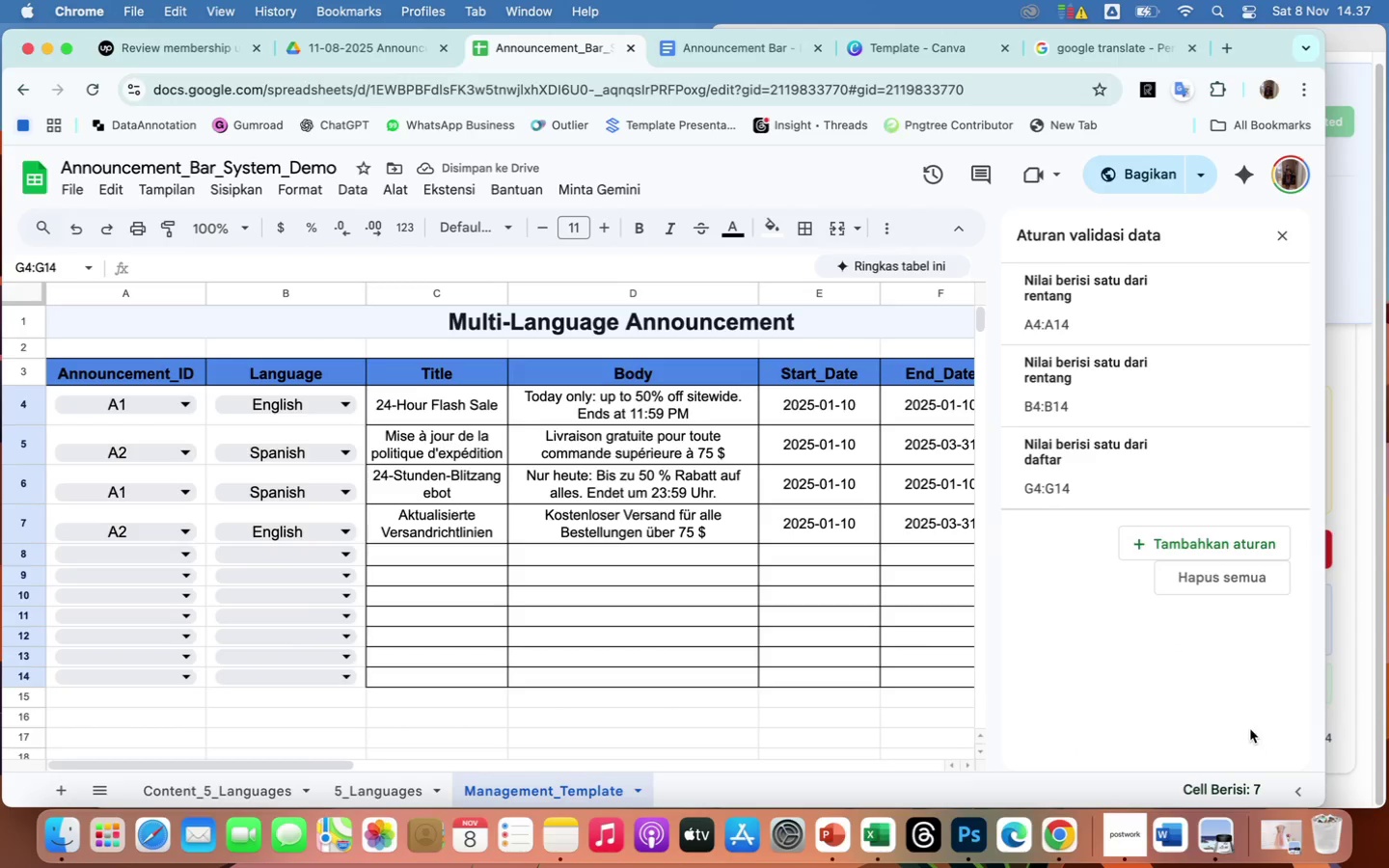 
left_click([856, 644])
 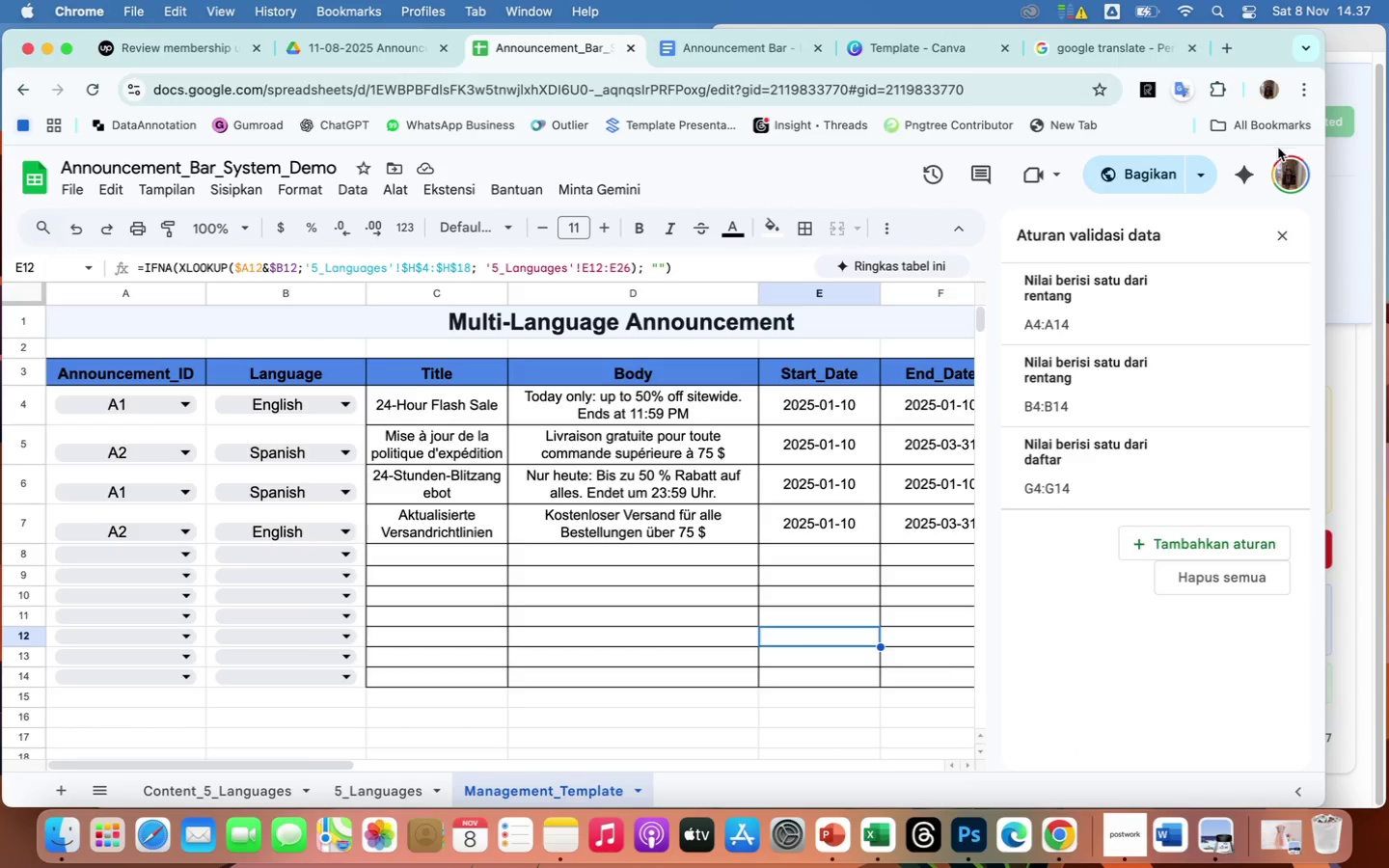 
left_click([1283, 235])
 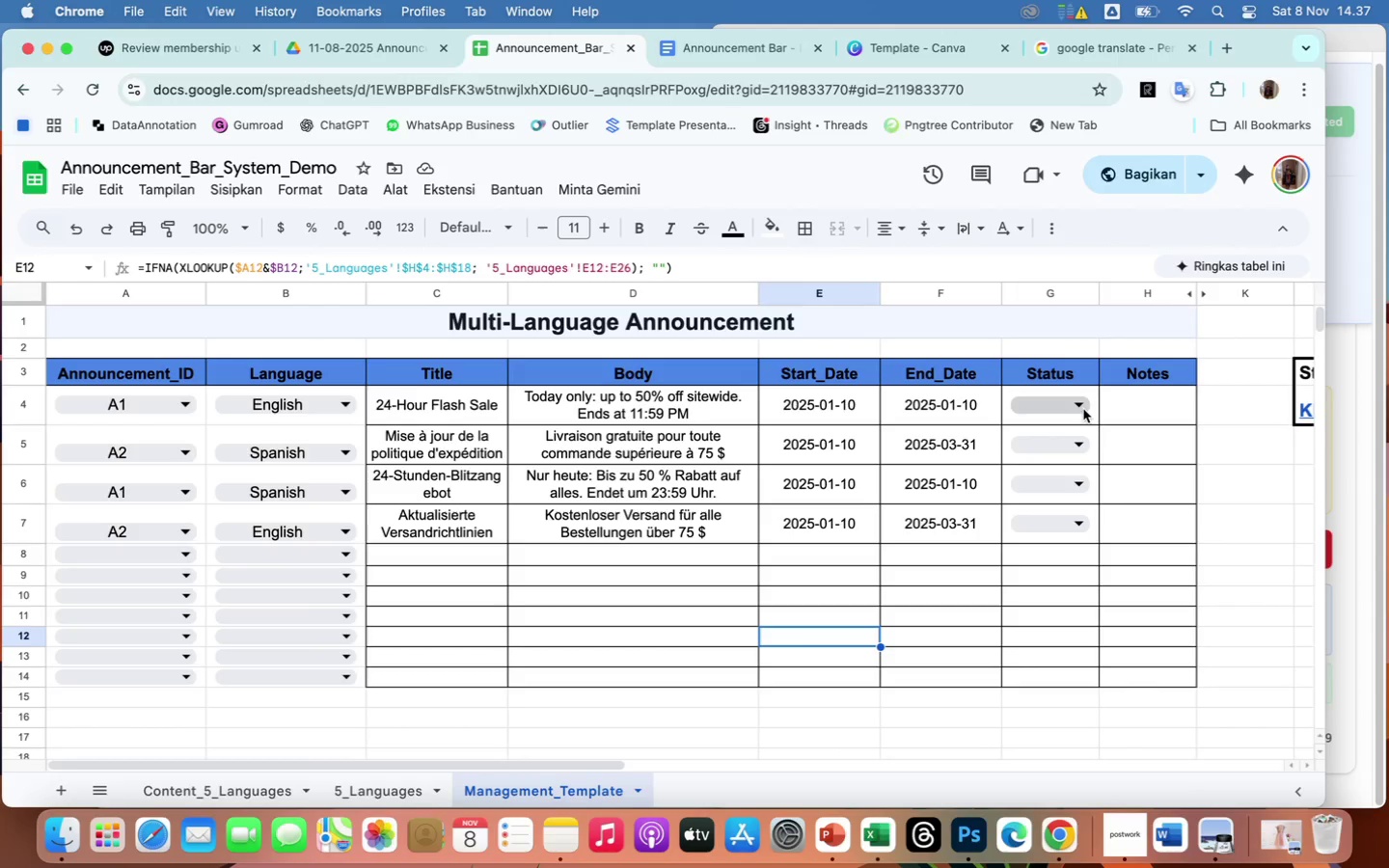 
left_click([1082, 405])
 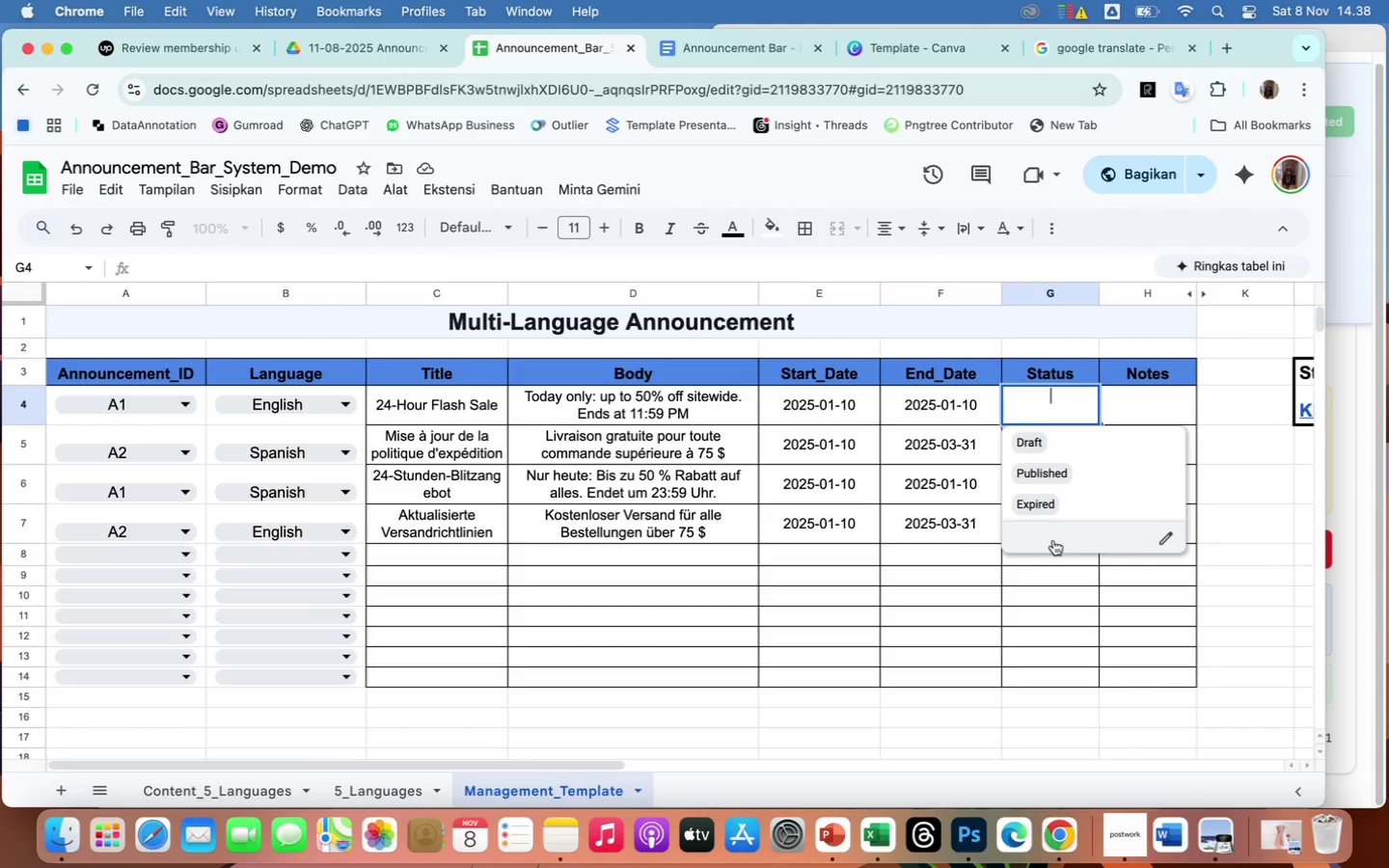 
left_click([903, 611])
 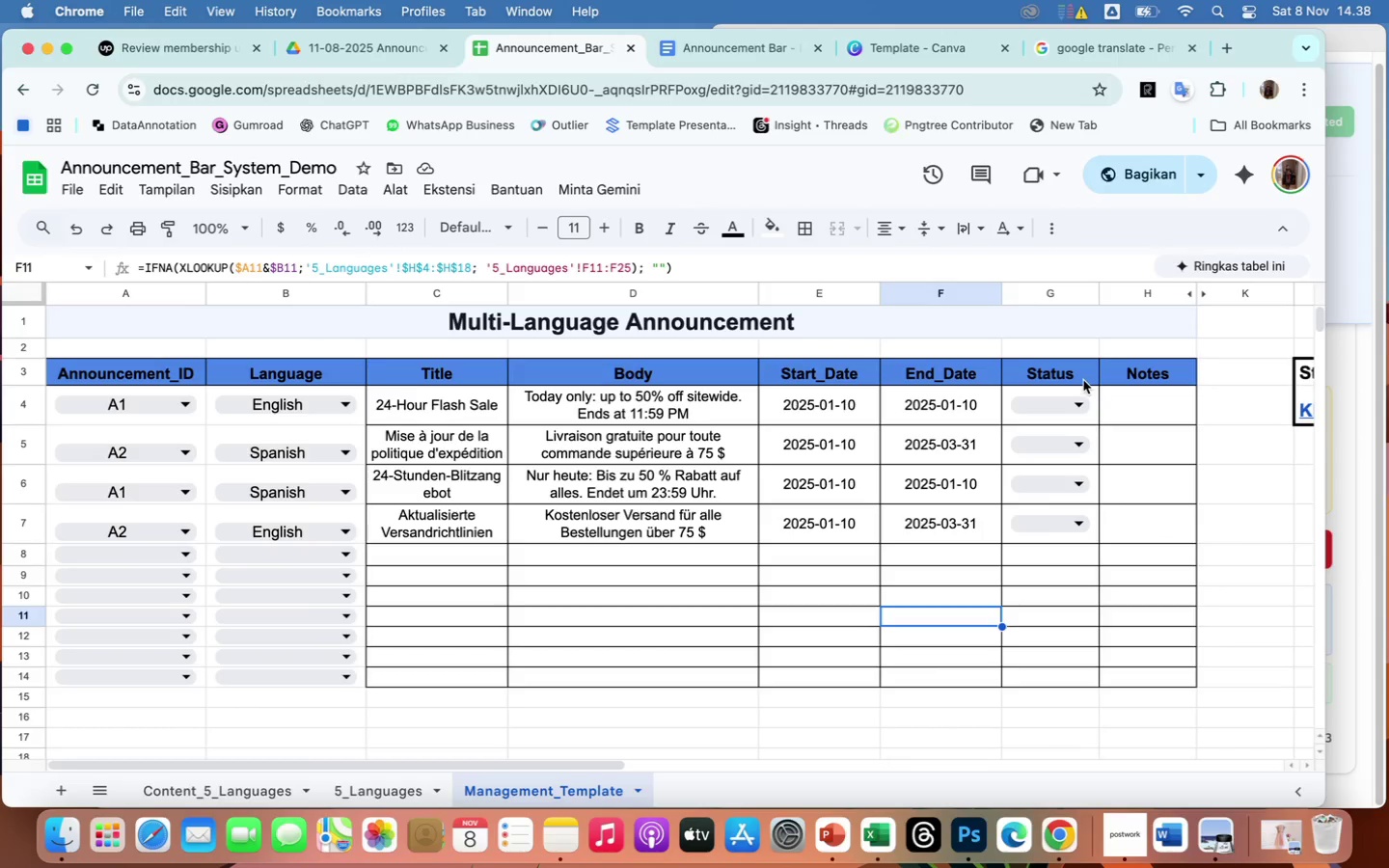 
left_click([1079, 409])
 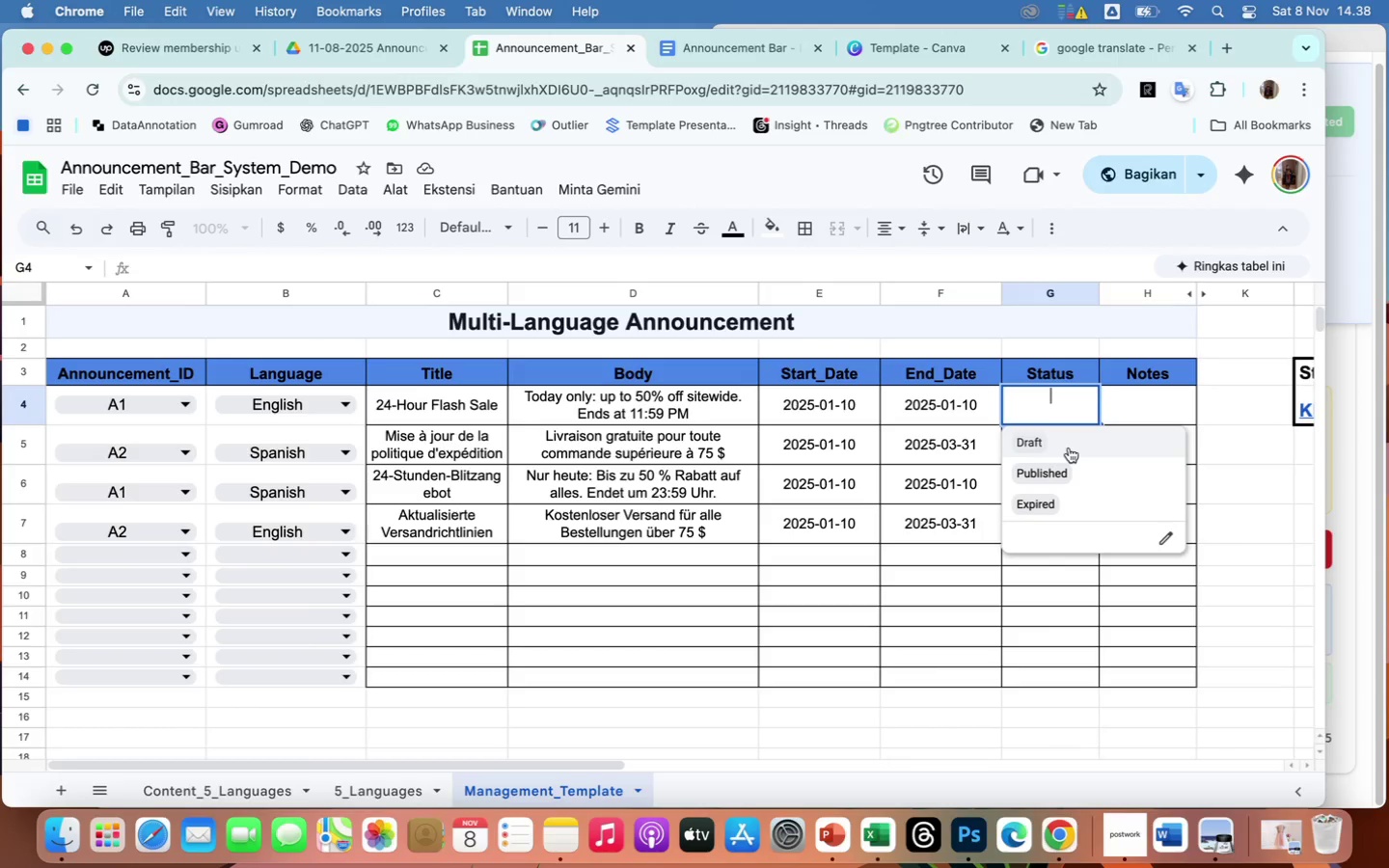 
left_click([1071, 470])
 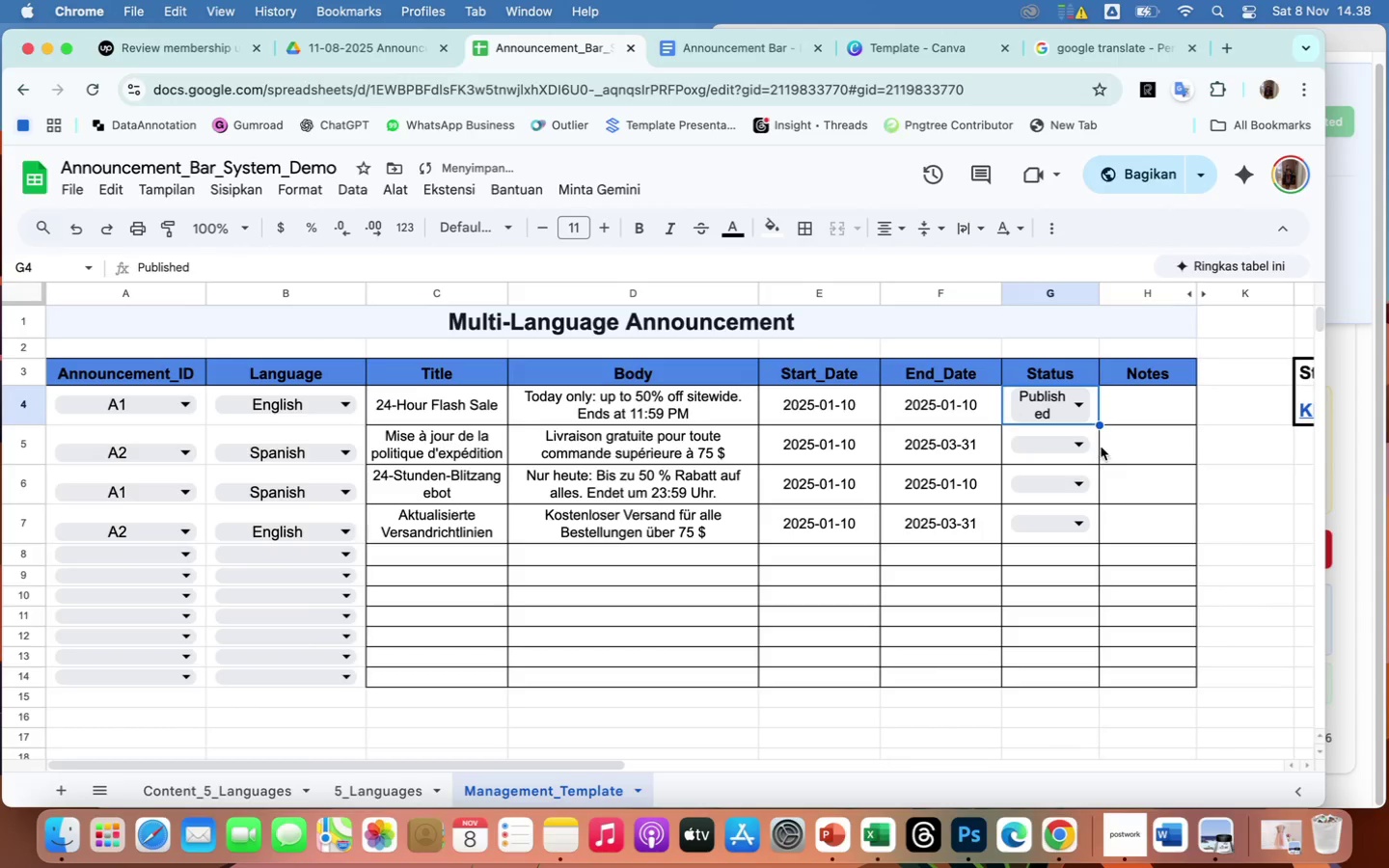 
left_click([1078, 447])
 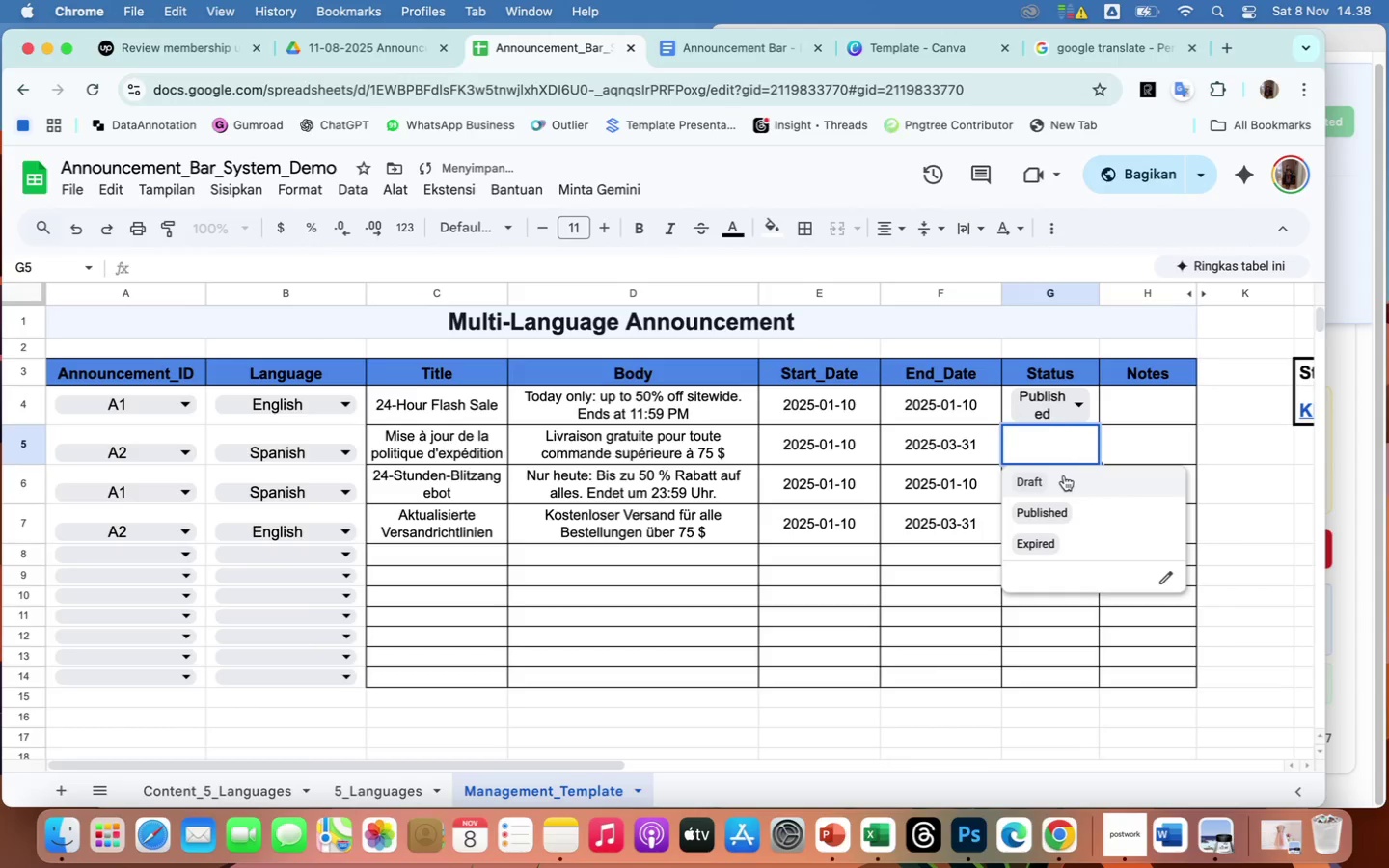 
left_click([1065, 476])
 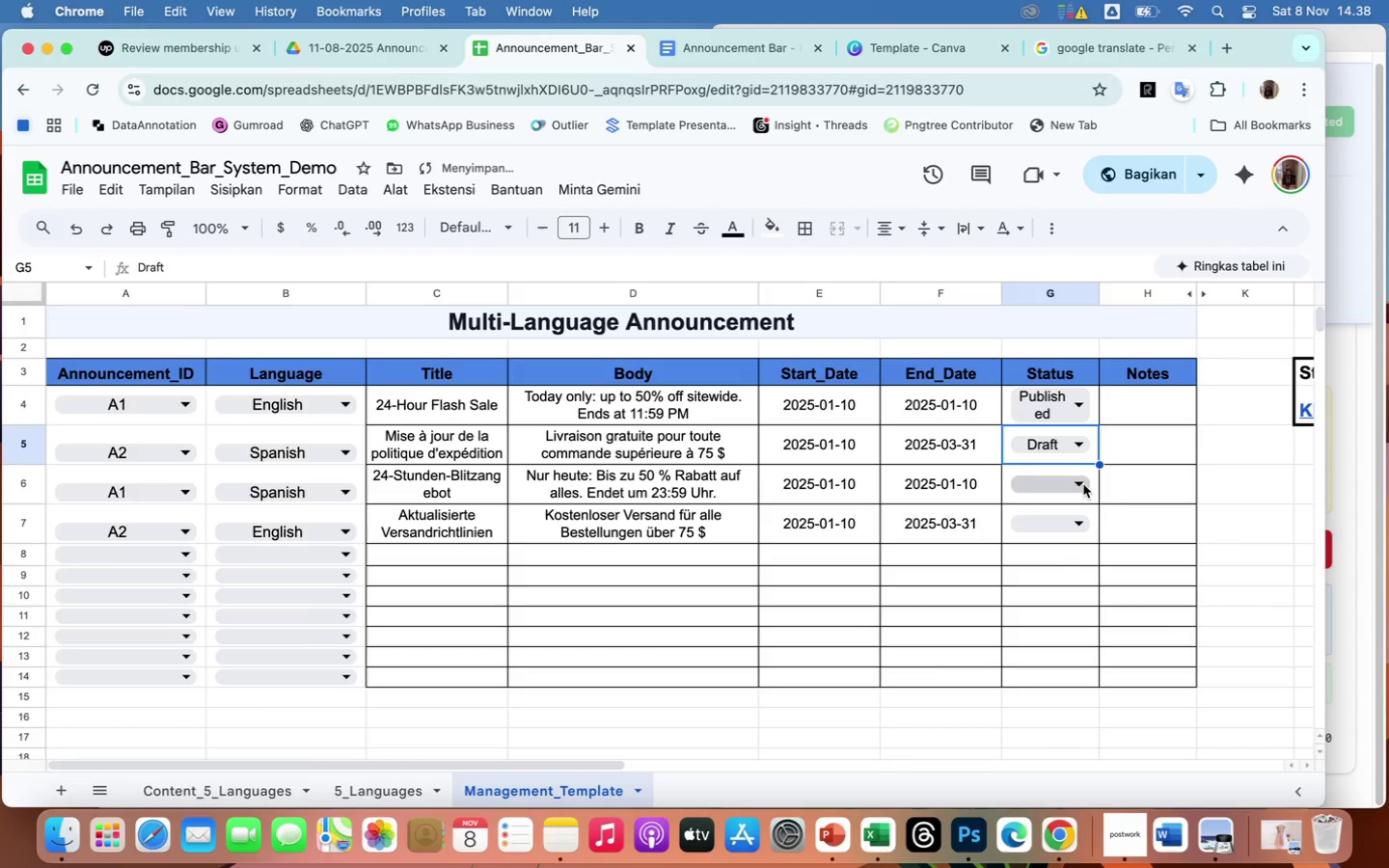 
left_click([1083, 482])
 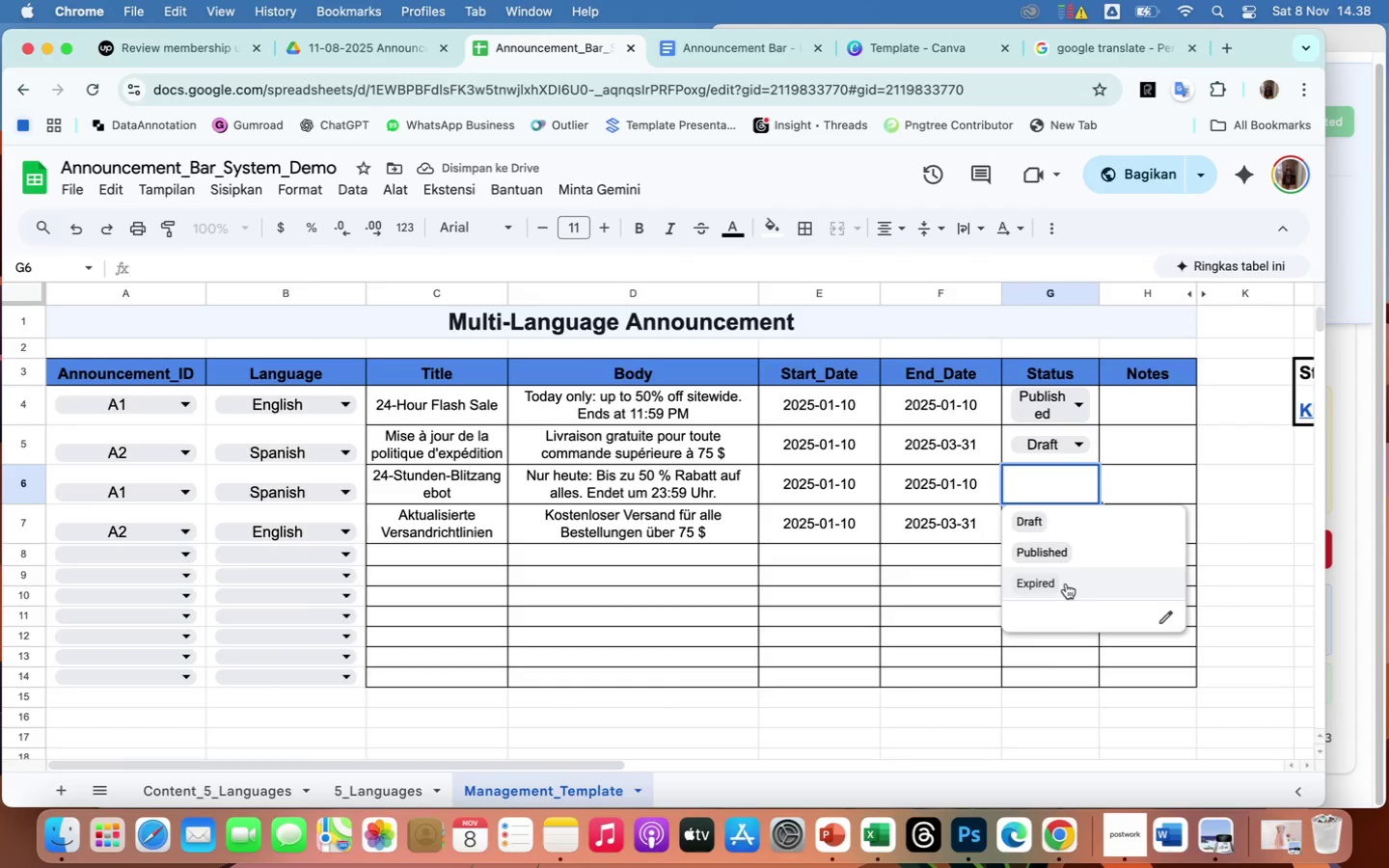 
left_click([1066, 583])
 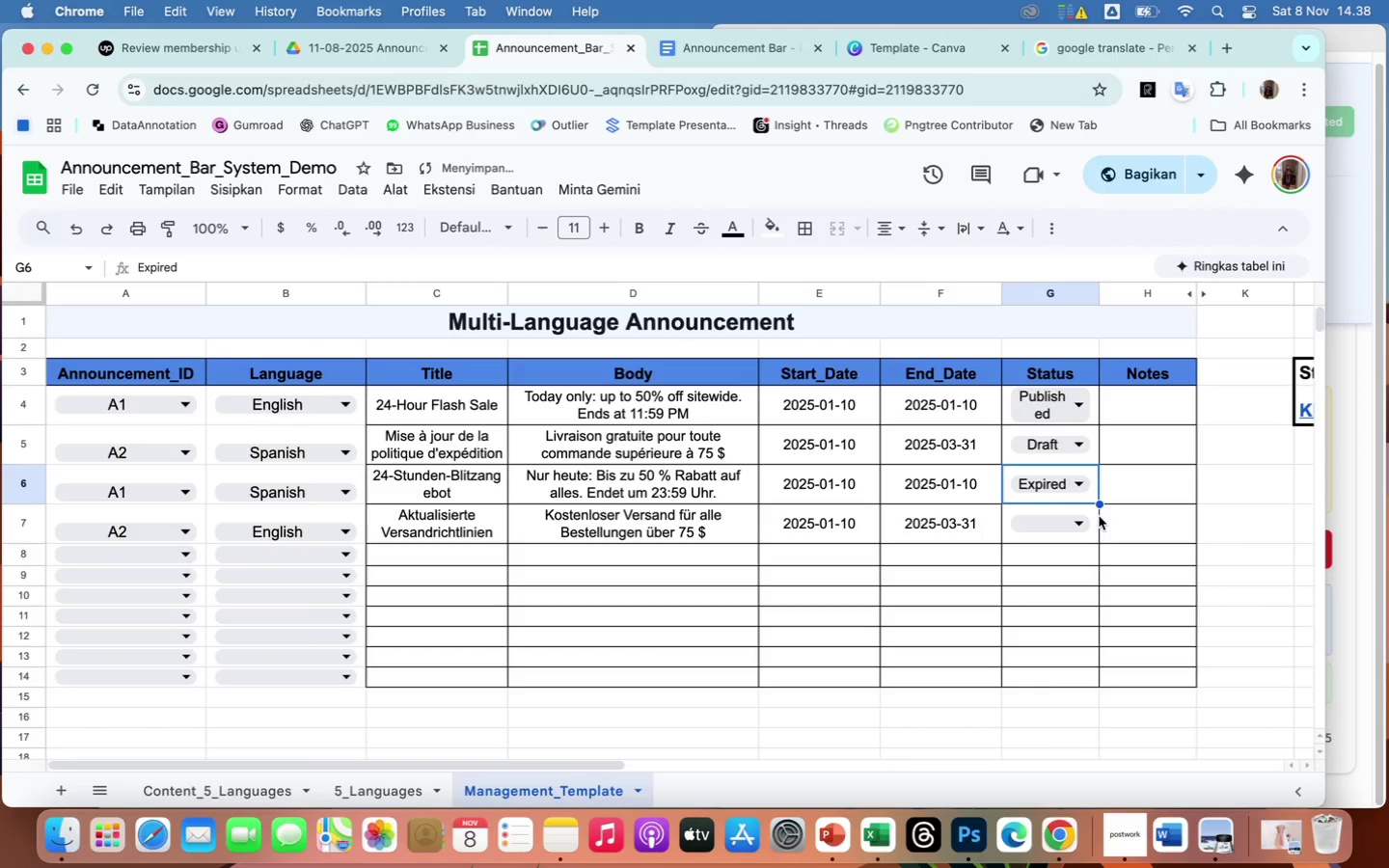 
left_click([1079, 526])
 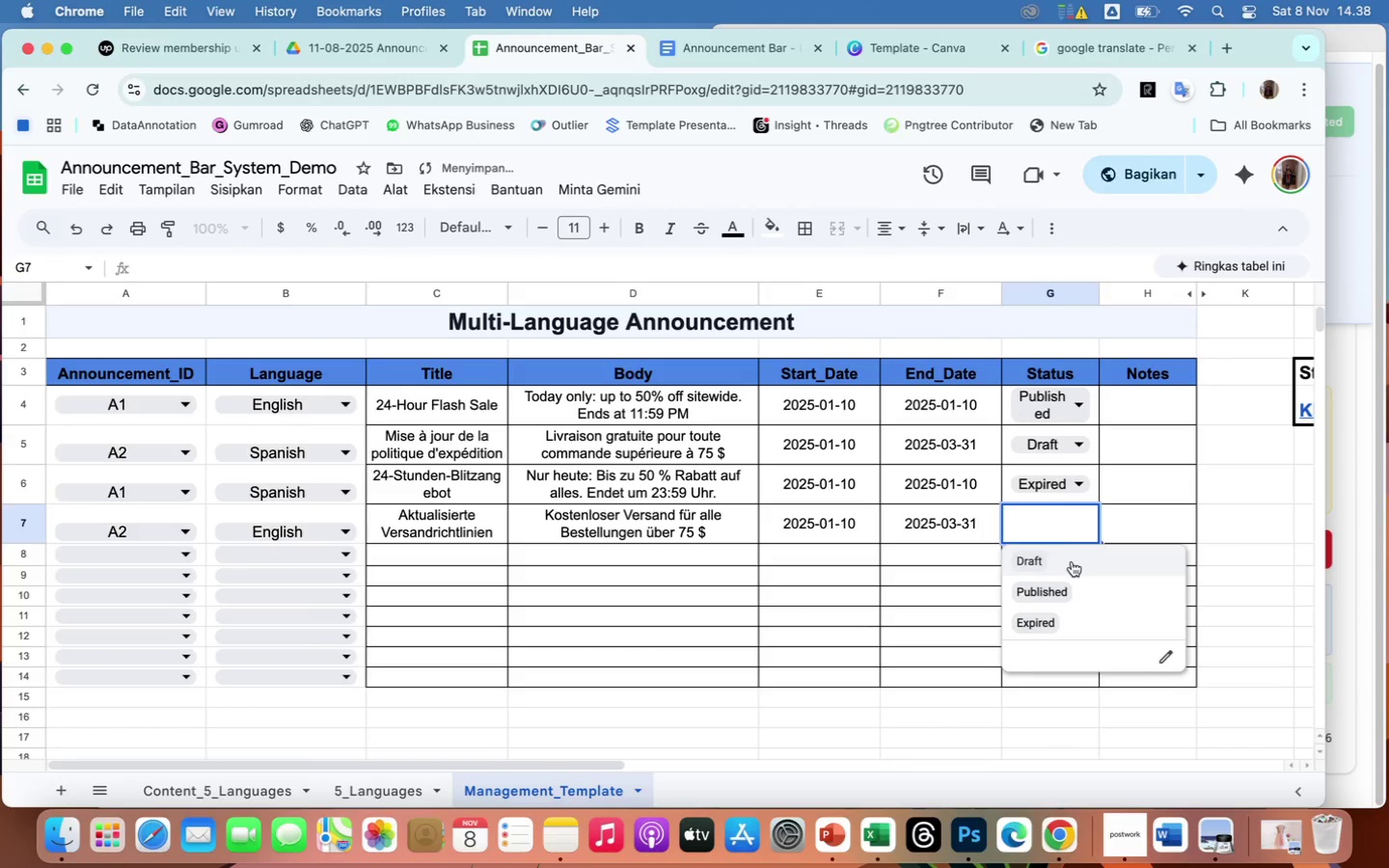 
left_click([1078, 588])
 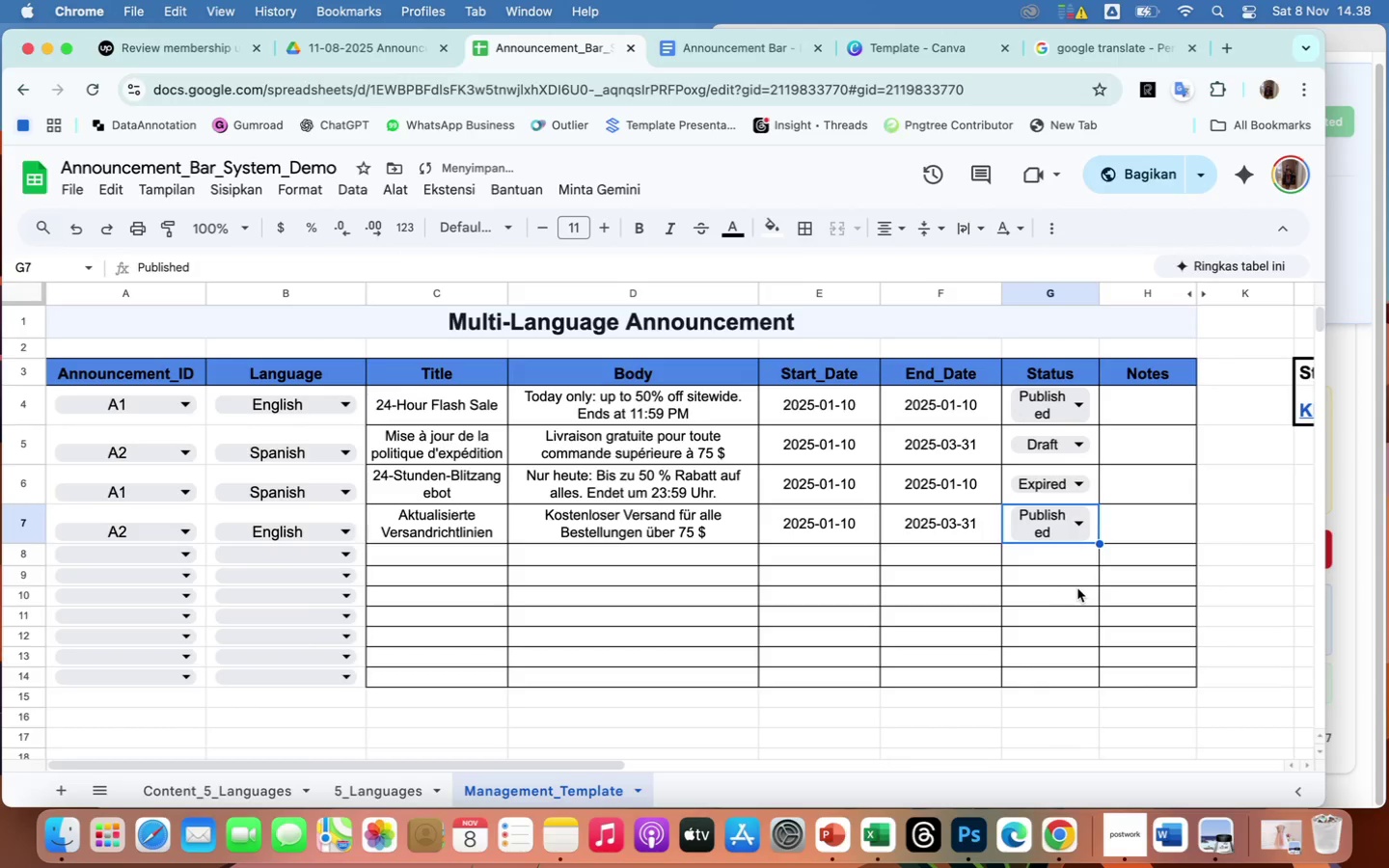 
left_click([1005, 641])
 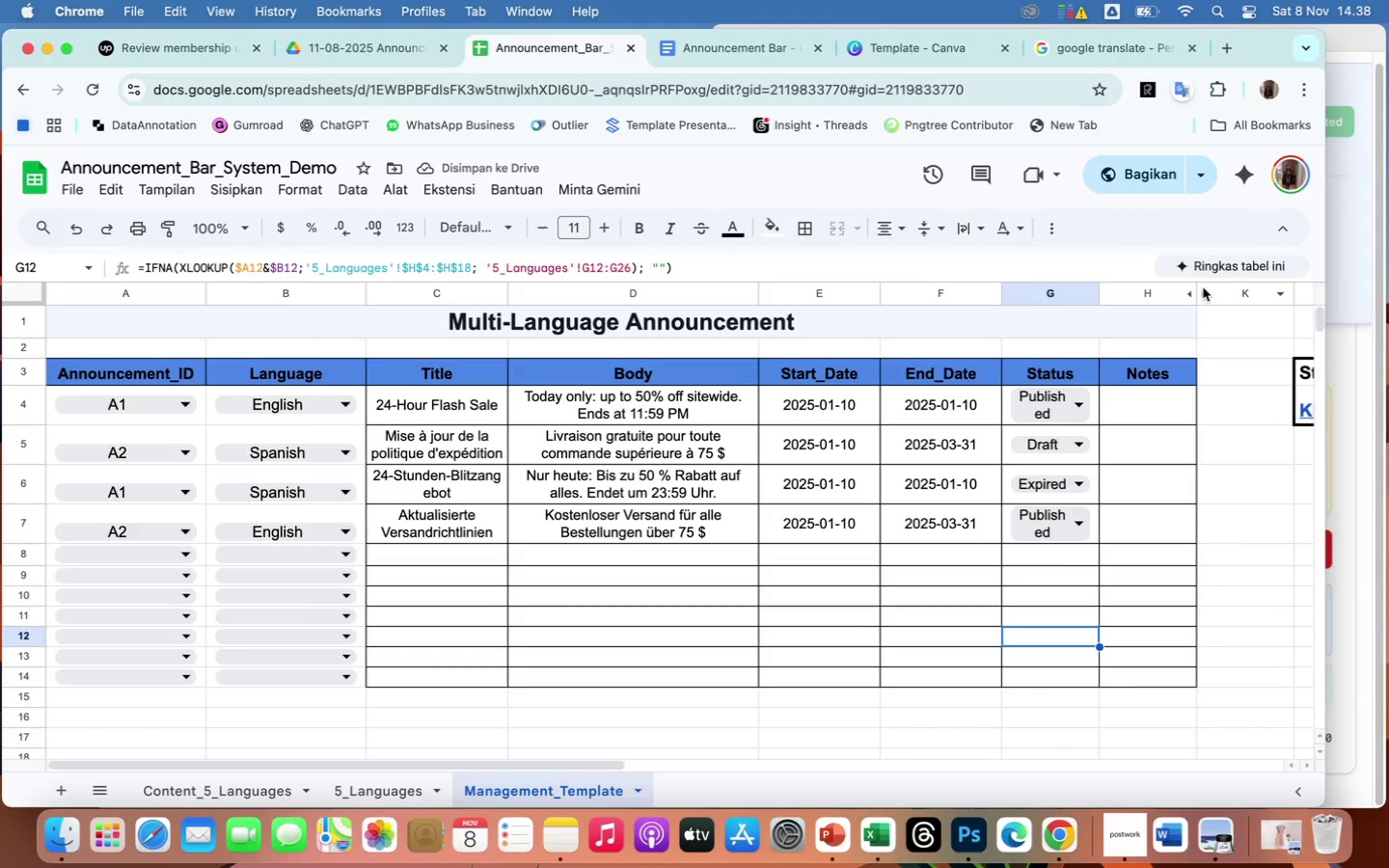 
left_click_drag(start_coordinate=[1193, 298], to_coordinate=[1253, 314])
 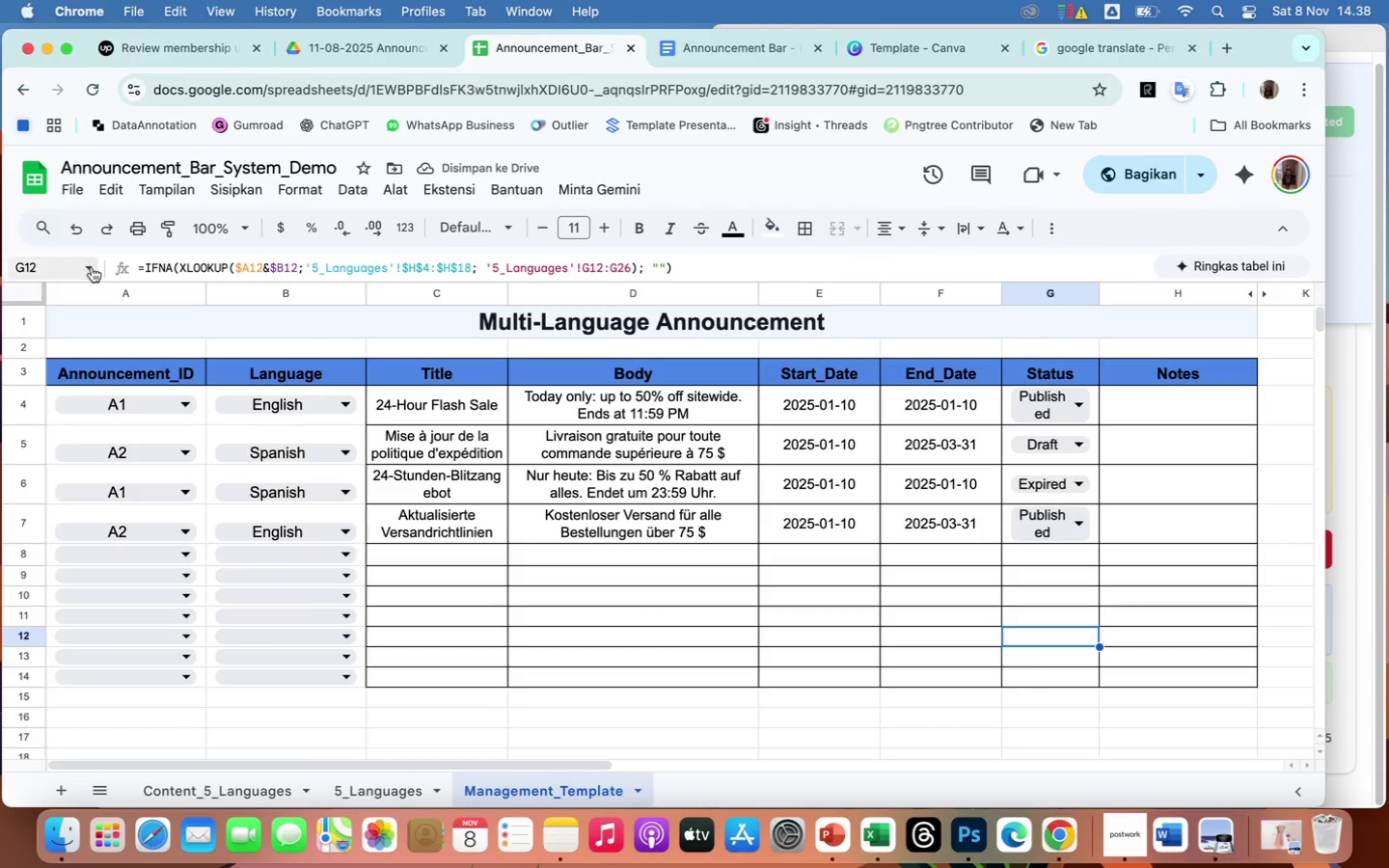 
wait(5.55)
 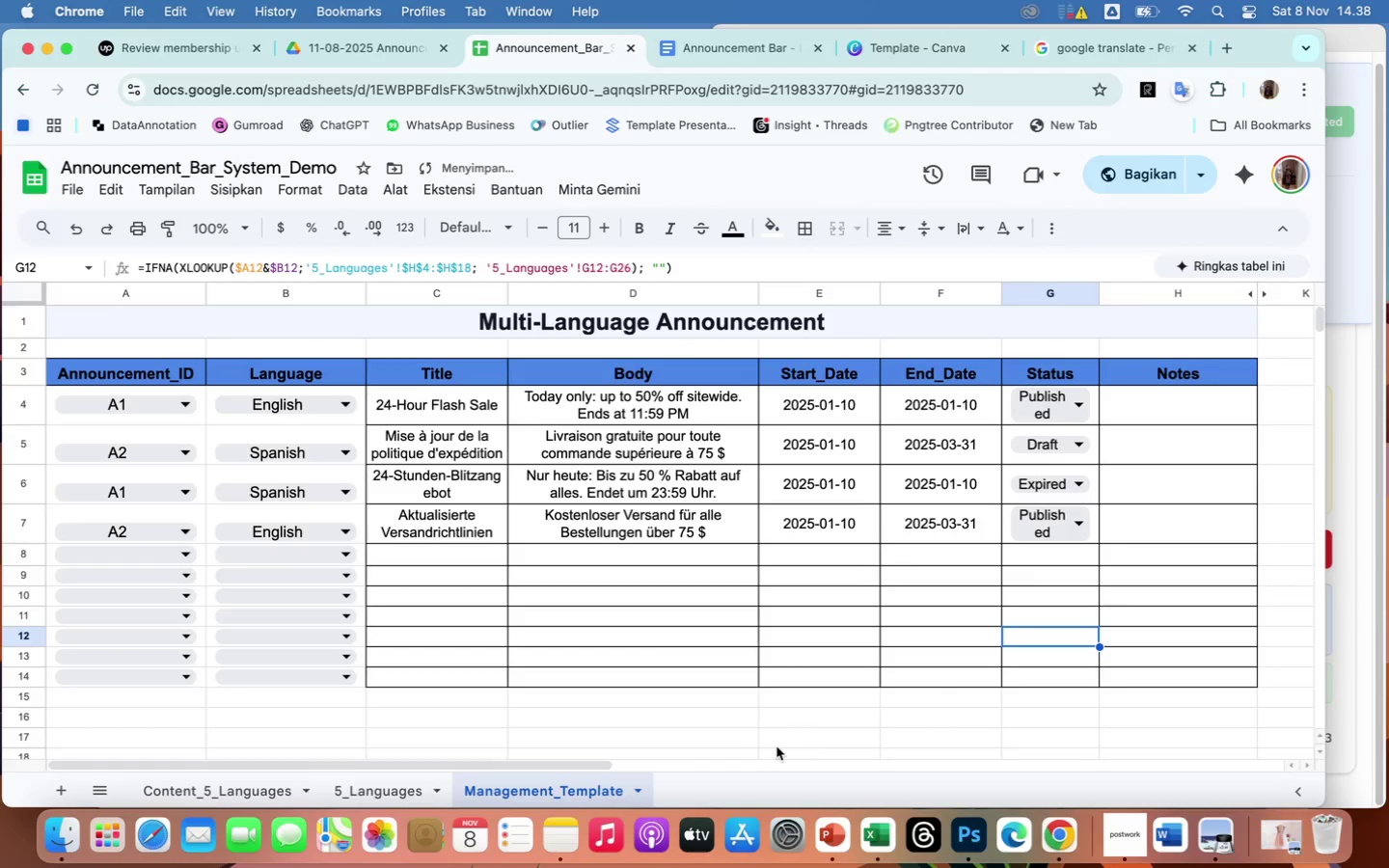 
left_click([743, 54])
 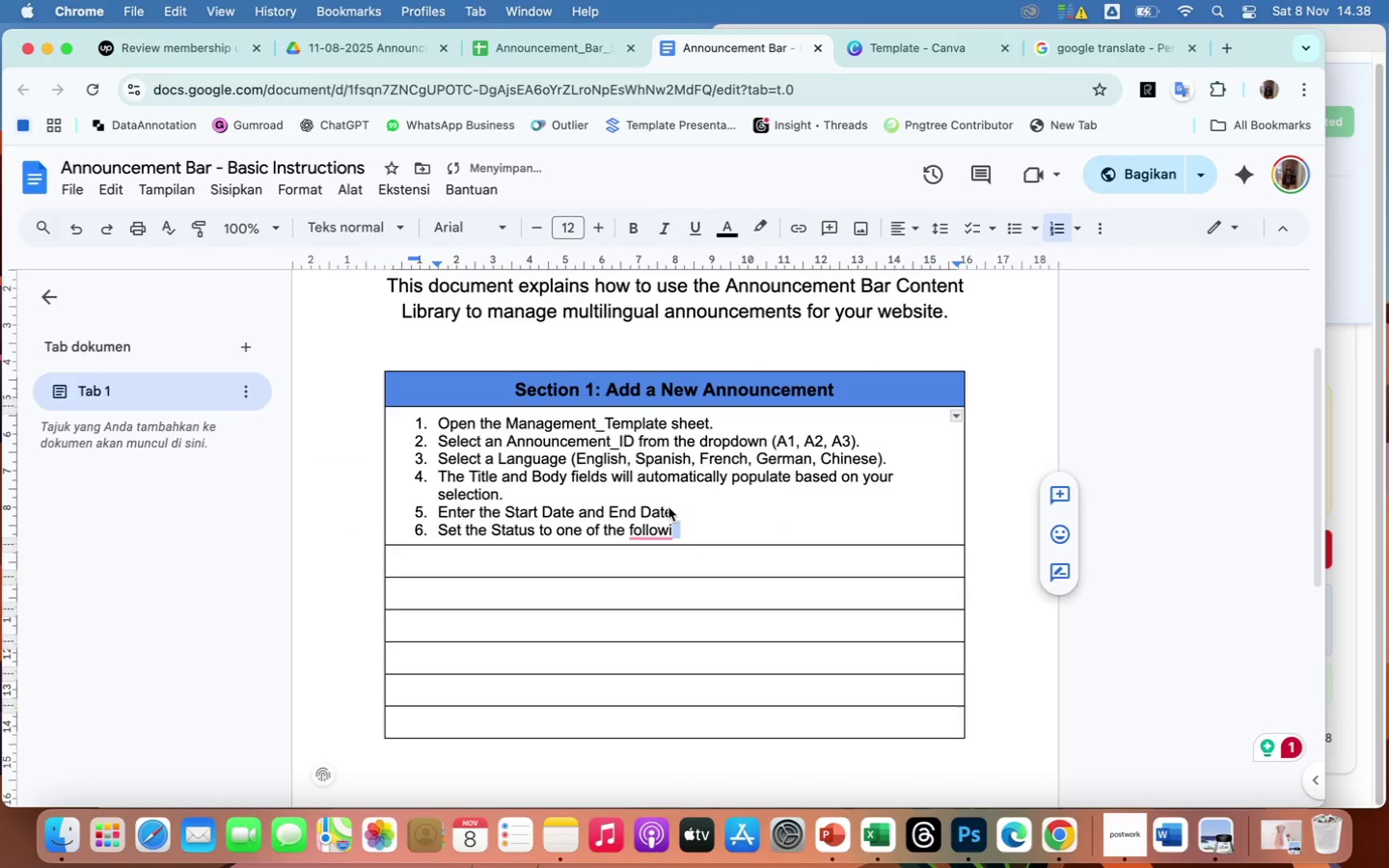 
left_click([691, 535])
 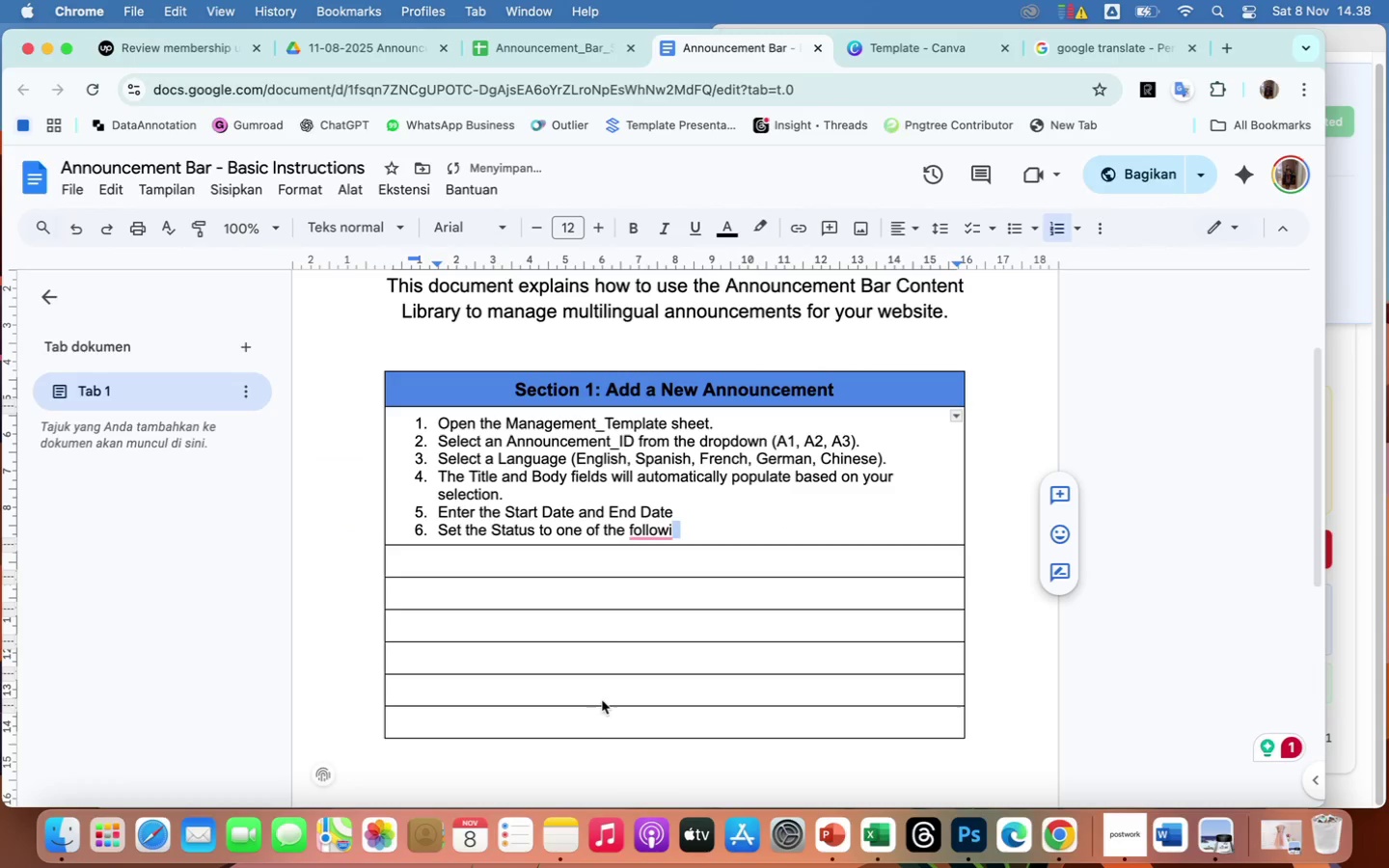 
double_click([627, 531])
 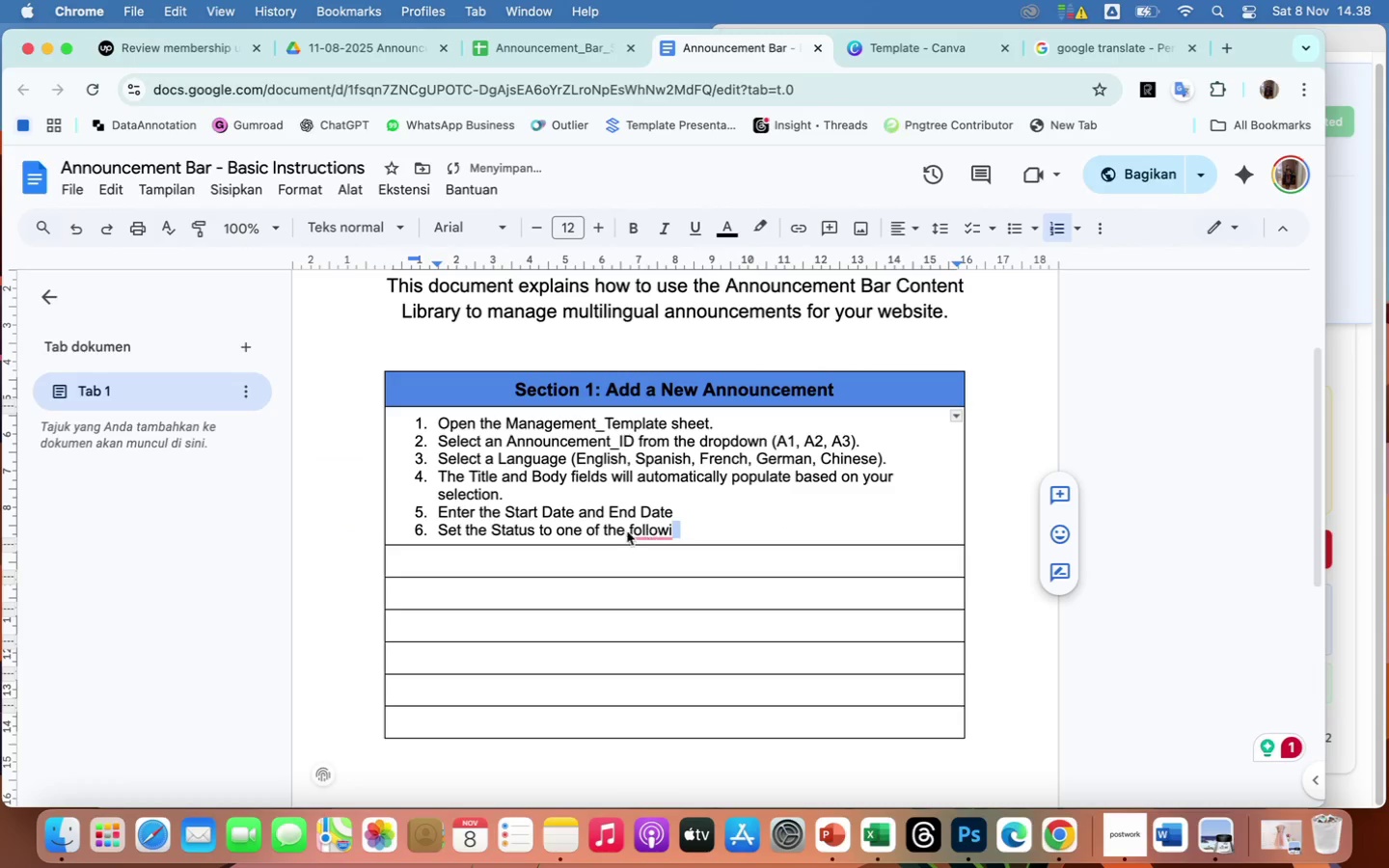 
triple_click([627, 531])
 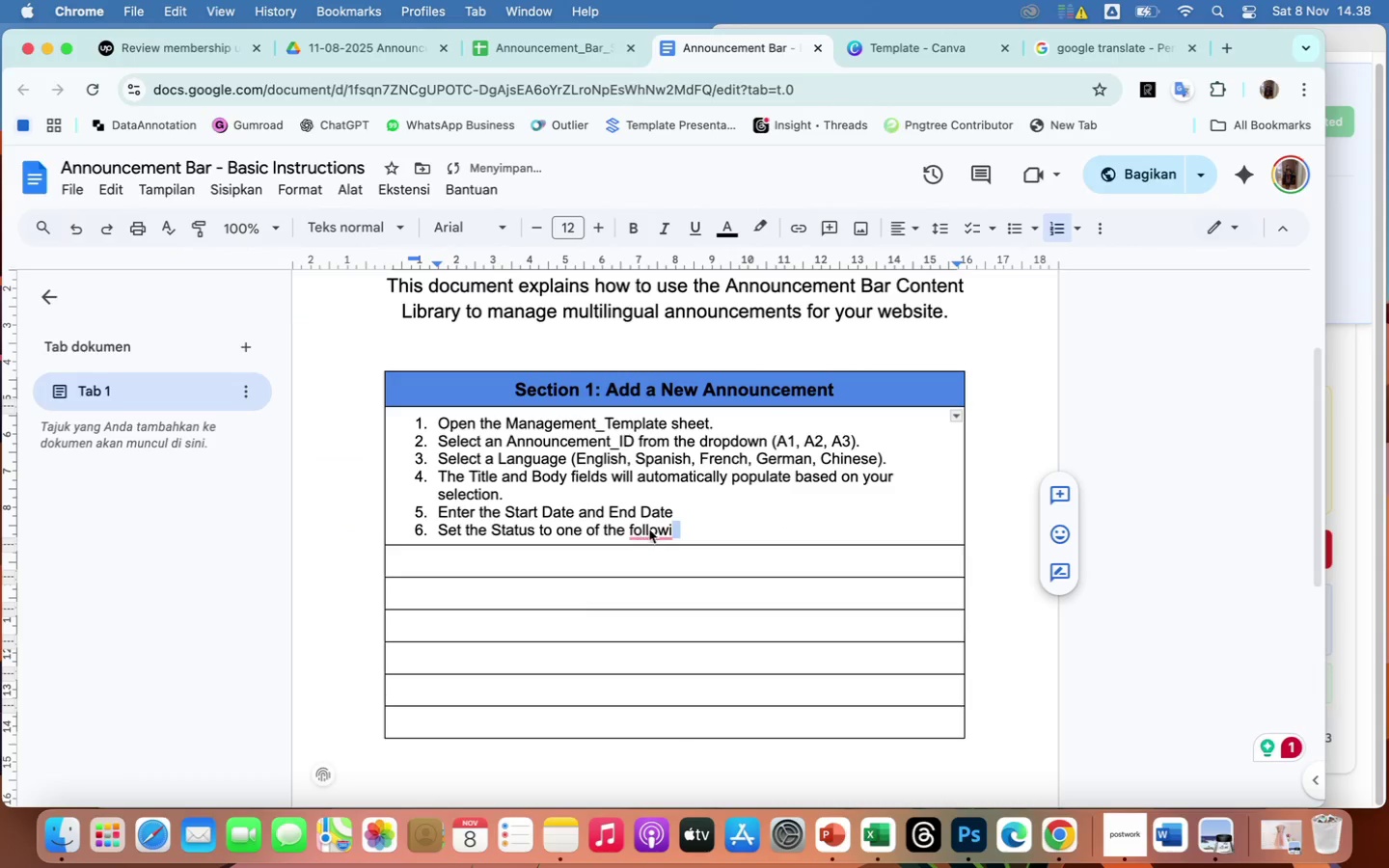 
double_click([669, 523])
 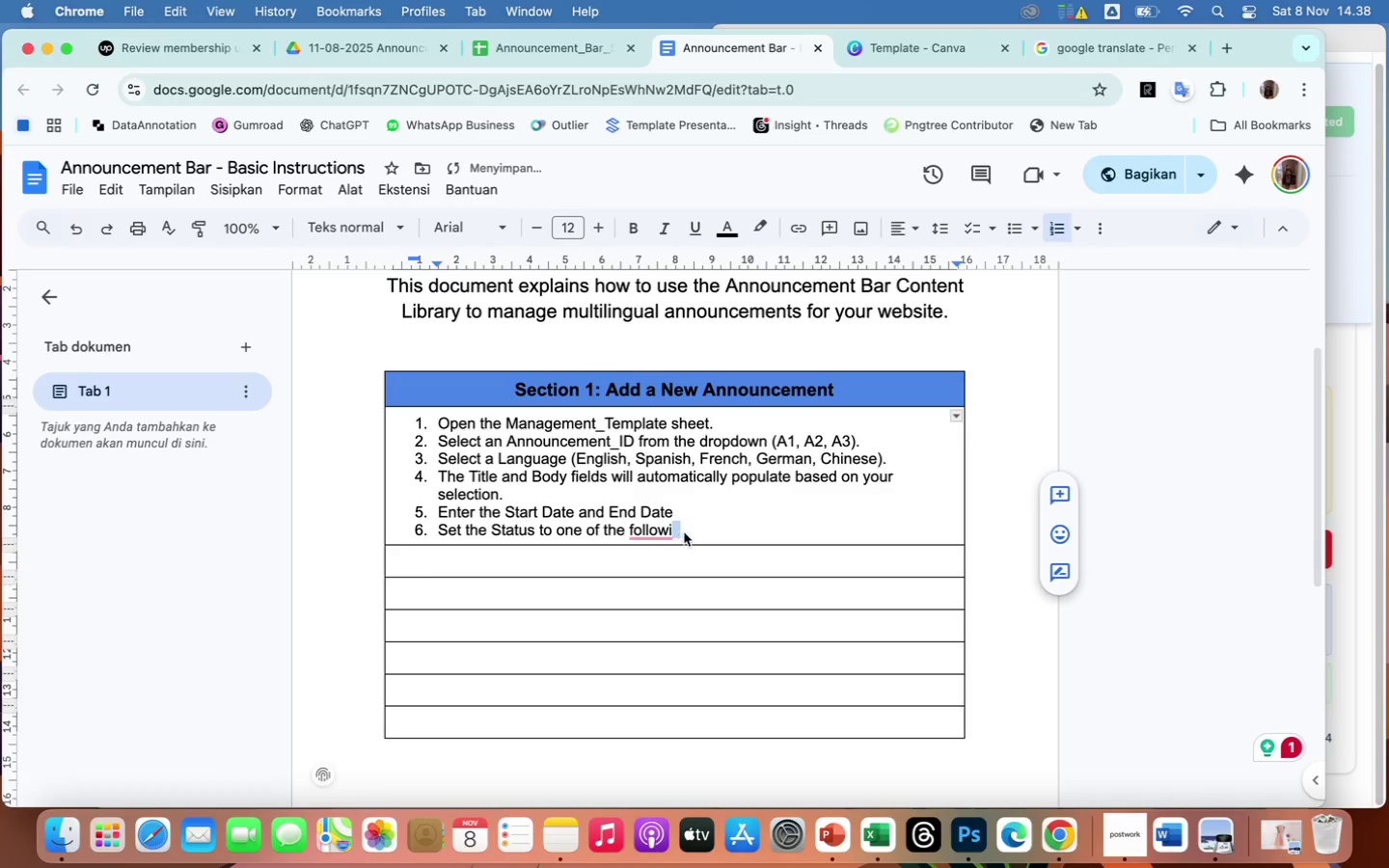 
double_click([685, 529])
 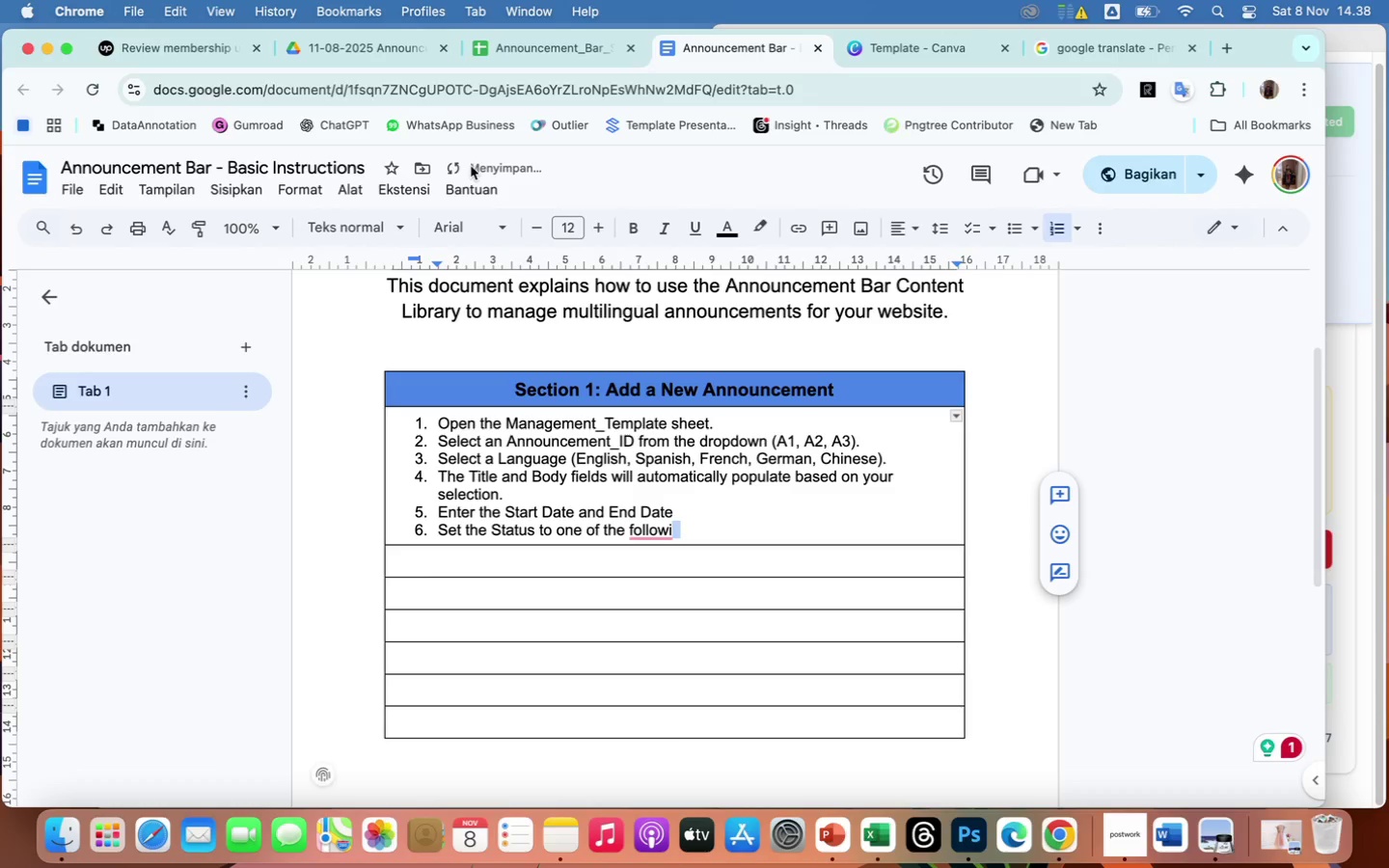 
left_click([513, 85])
 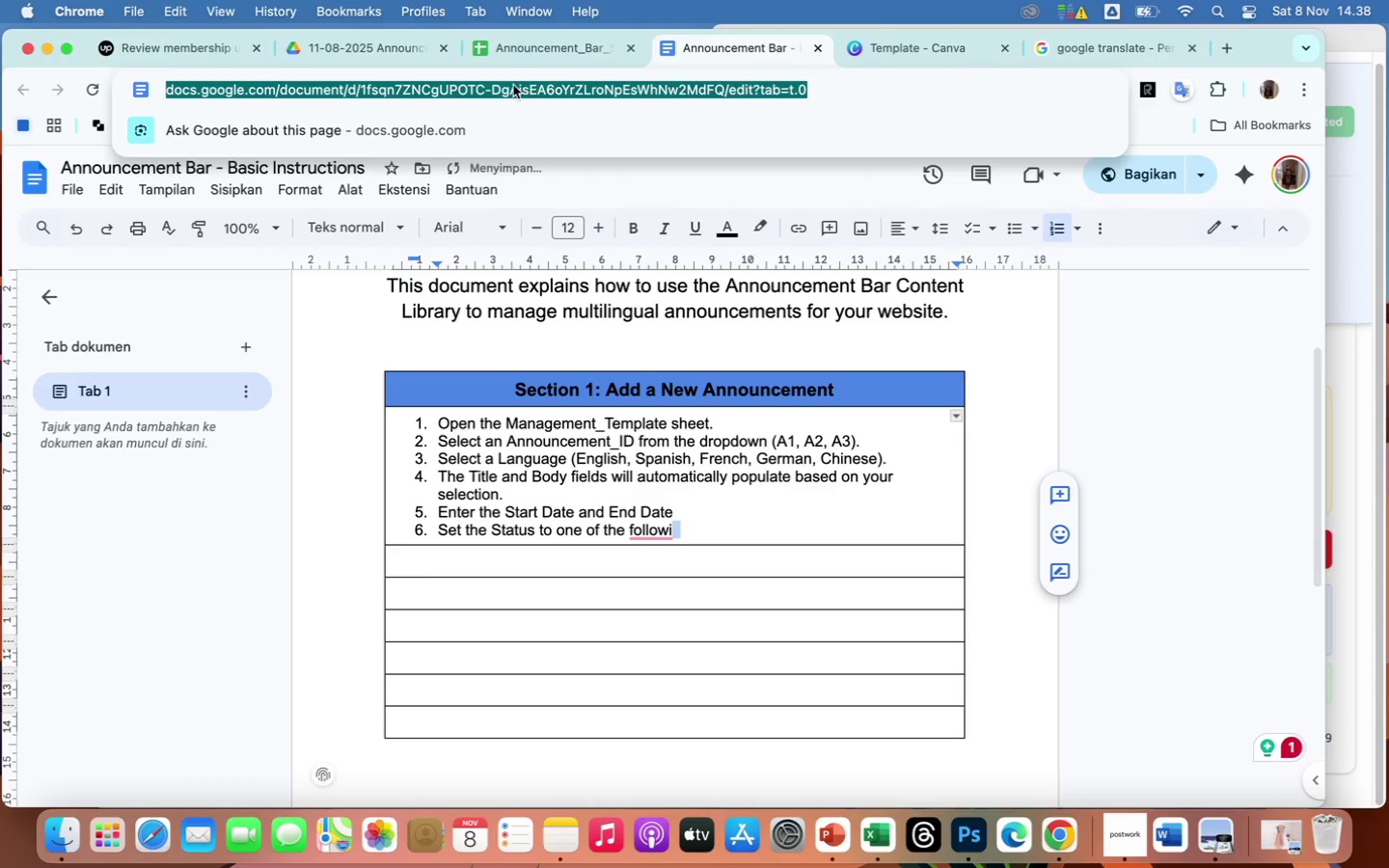 
key(Enter)
 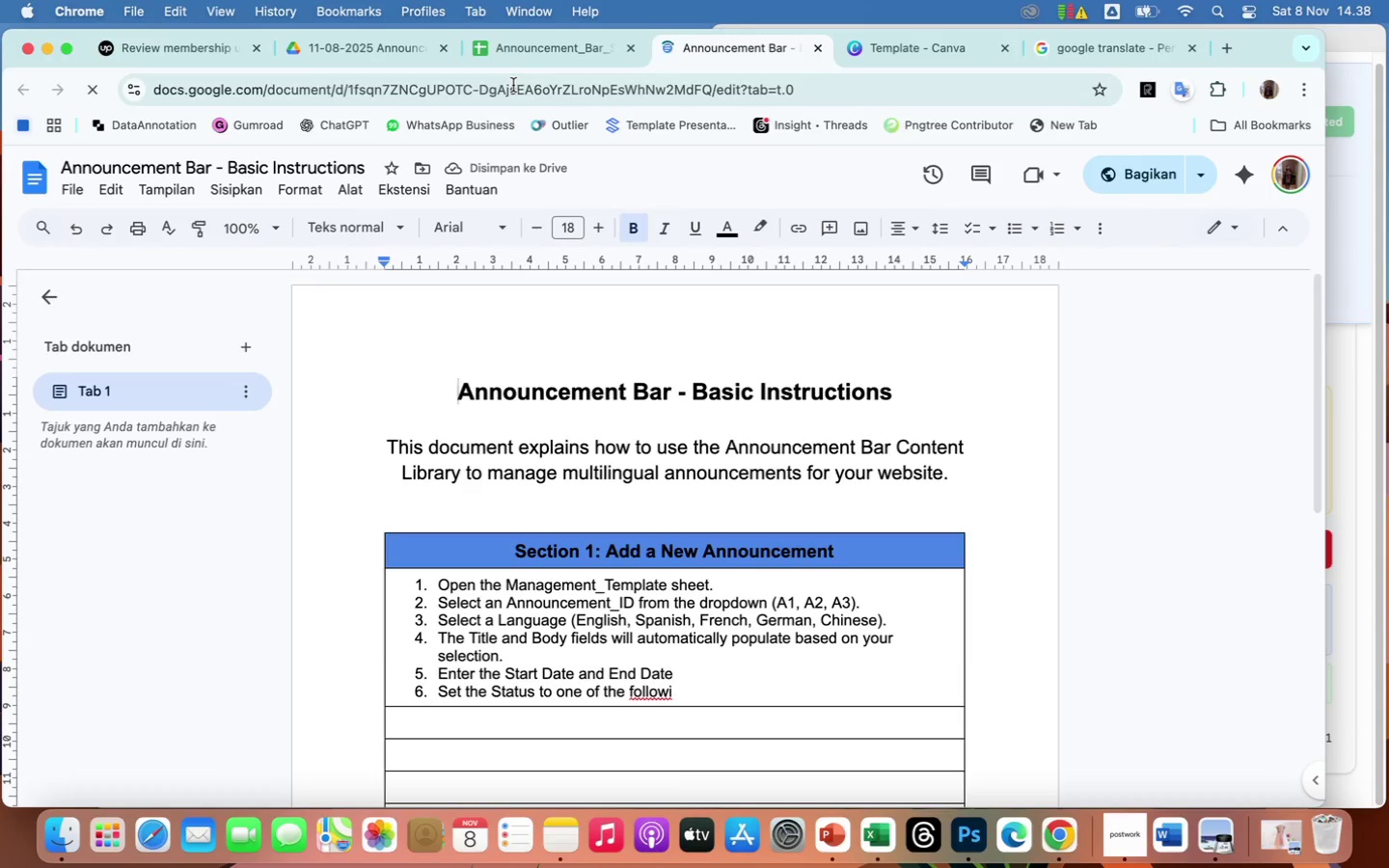 
wait(16.99)
 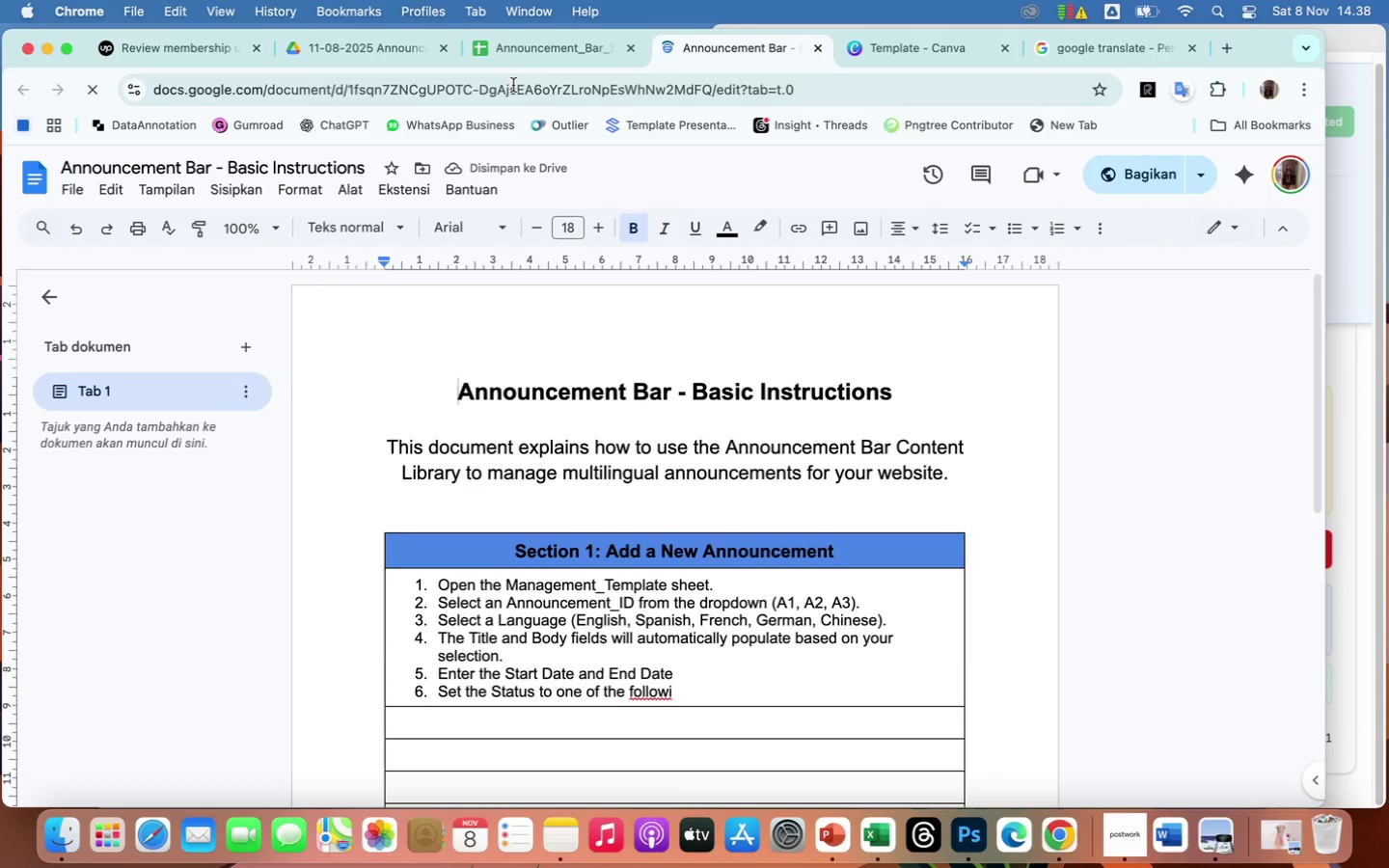 
key(N)
 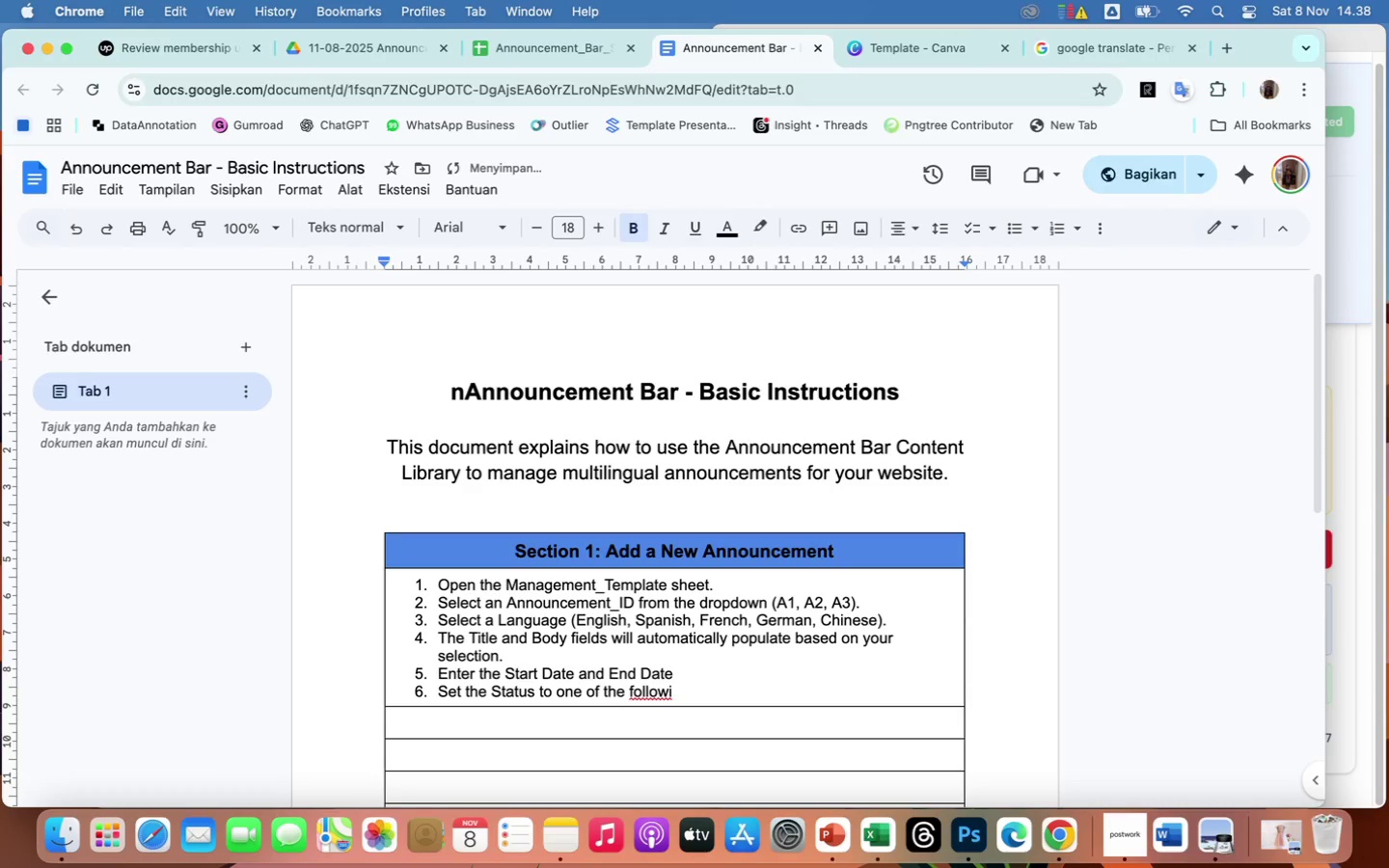 
key(Backspace)
 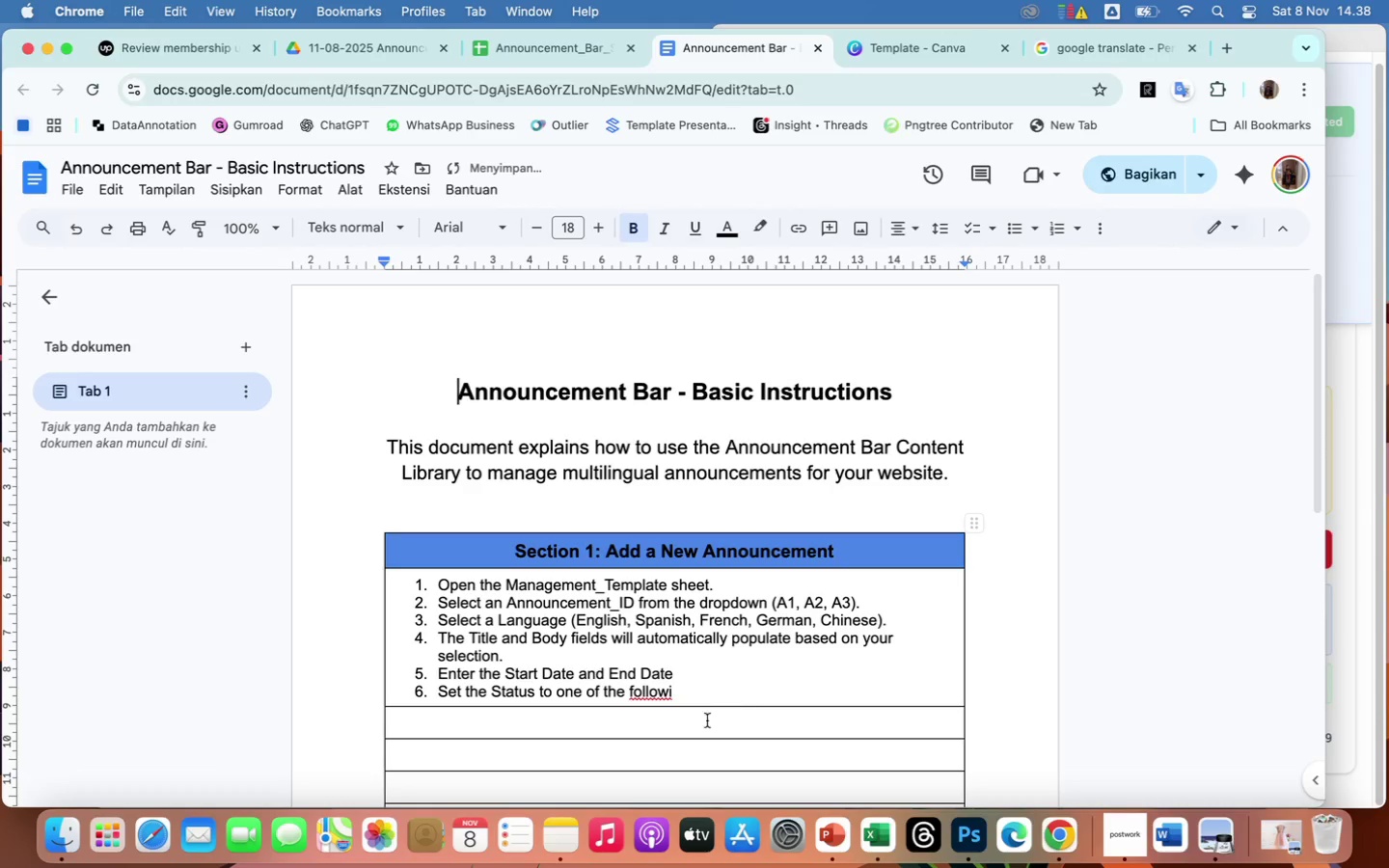 
left_click([698, 695])
 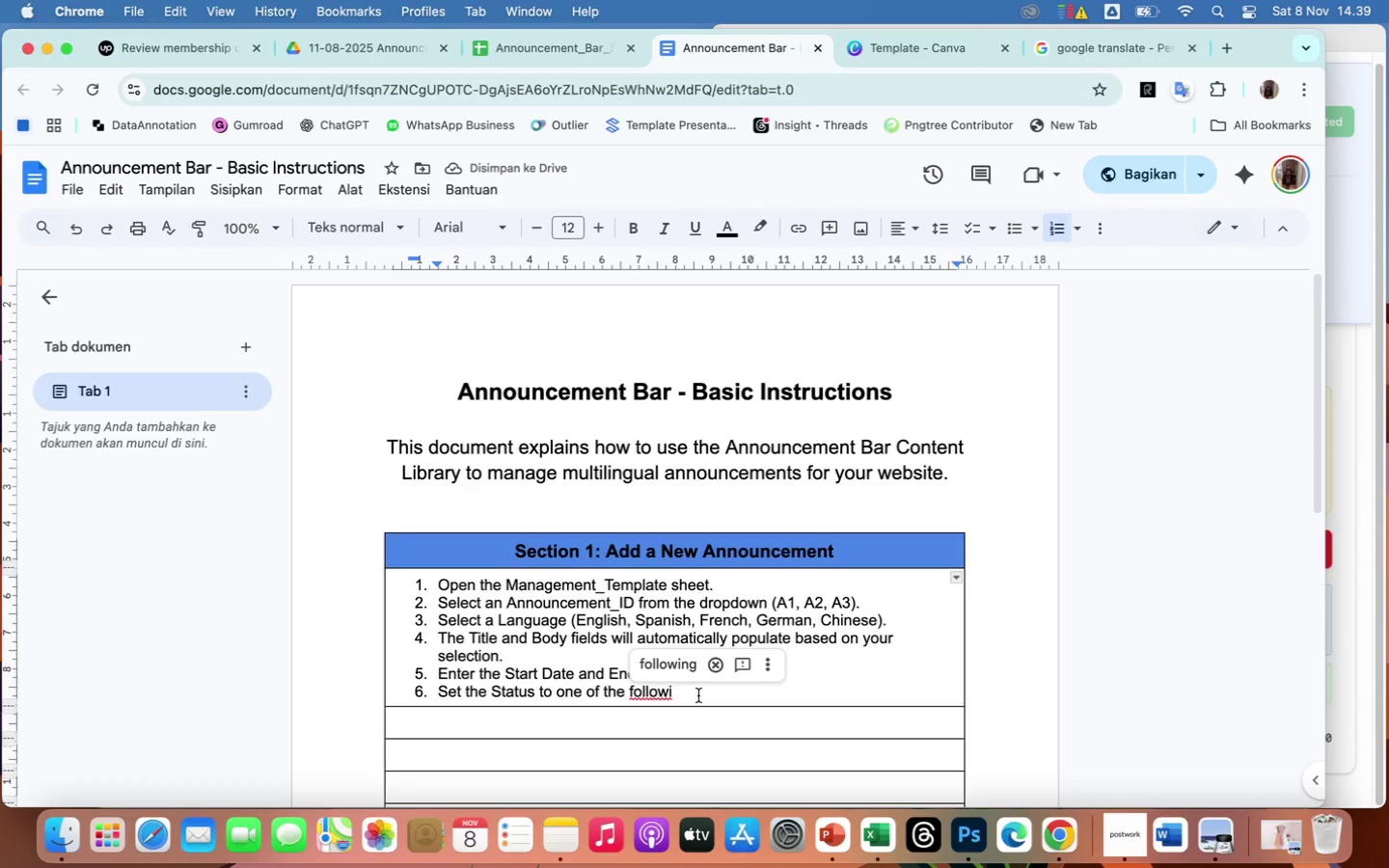 
type(ng)
 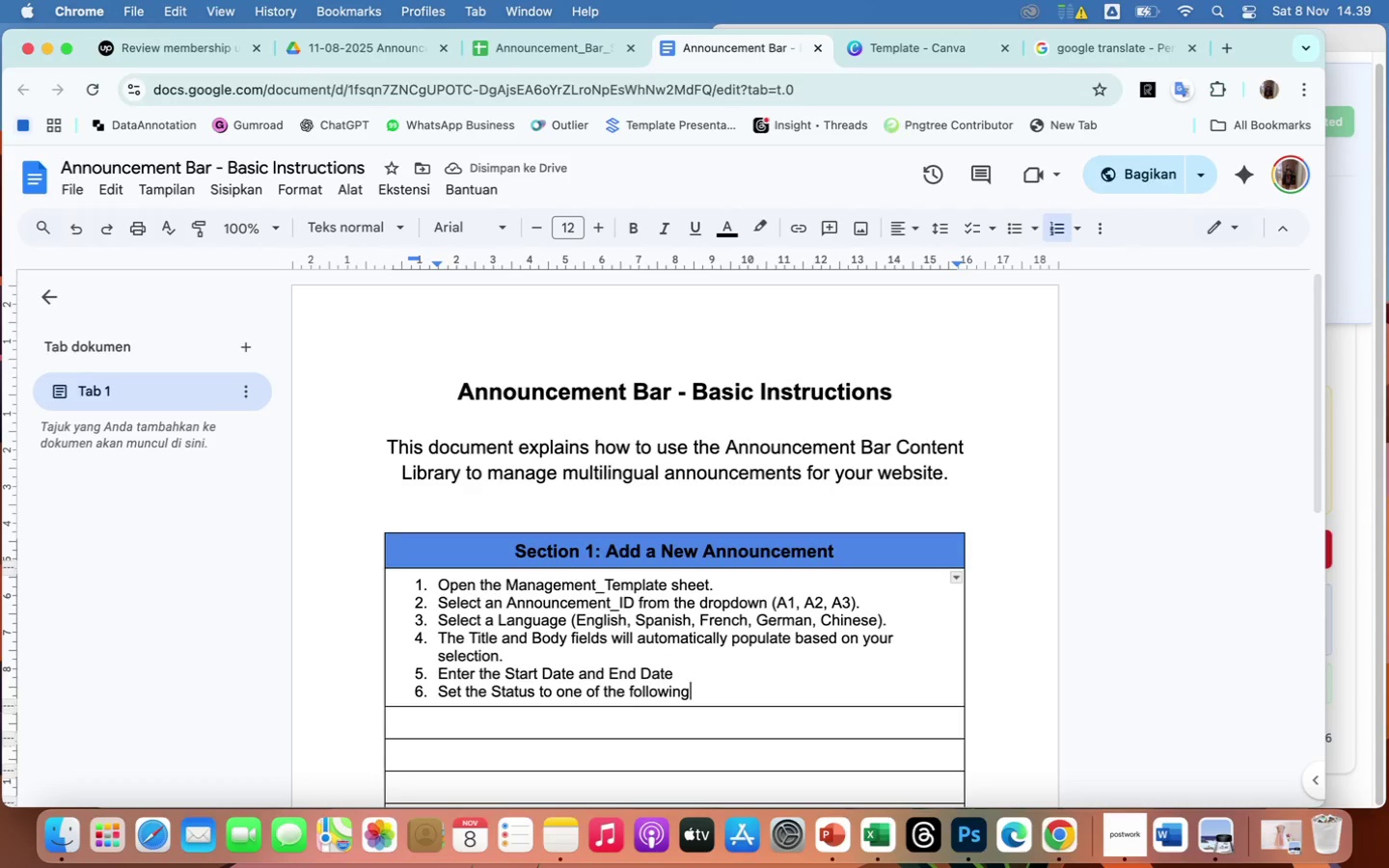 
wait(7.05)
 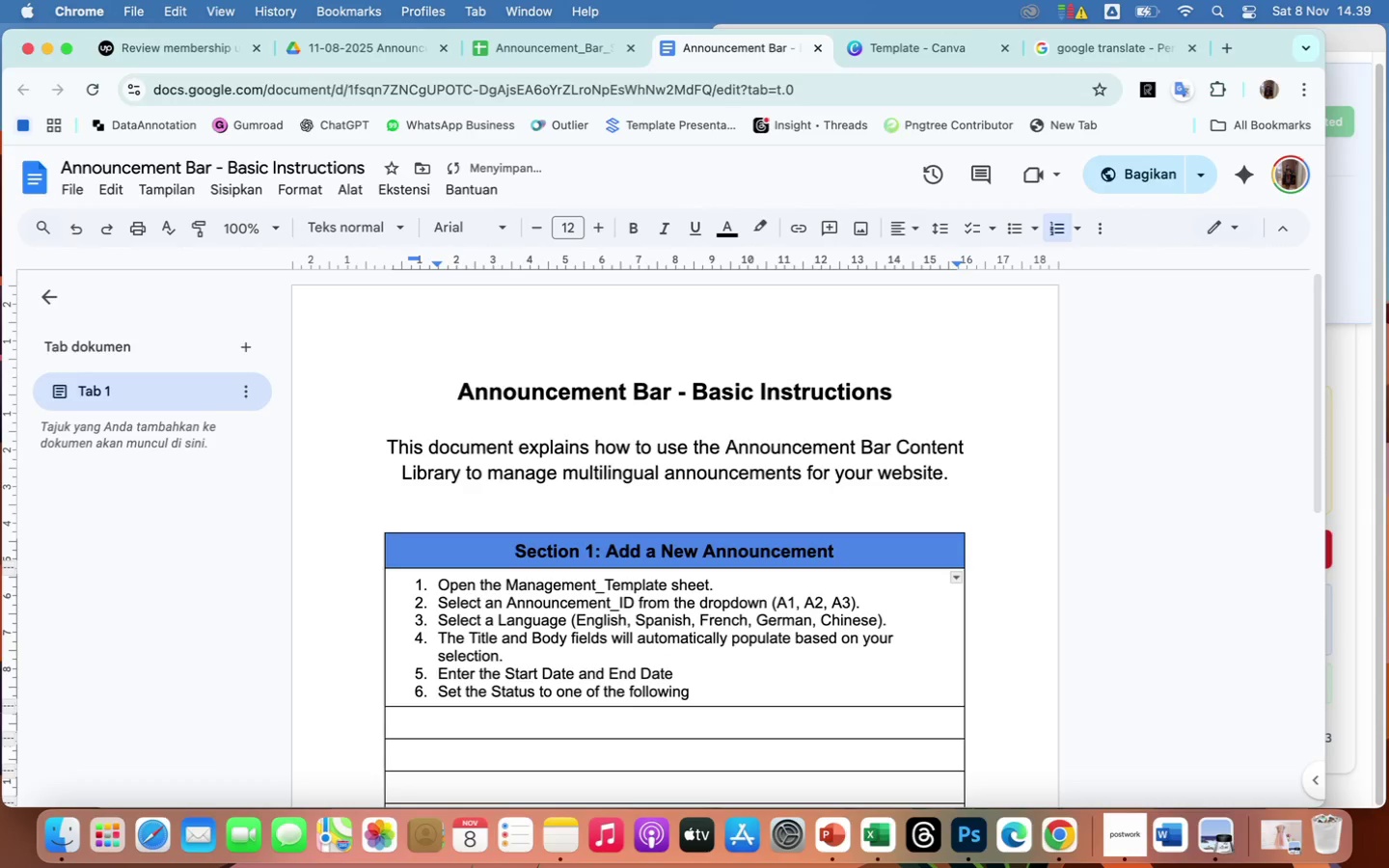 
key(Shift+Semicolon)
 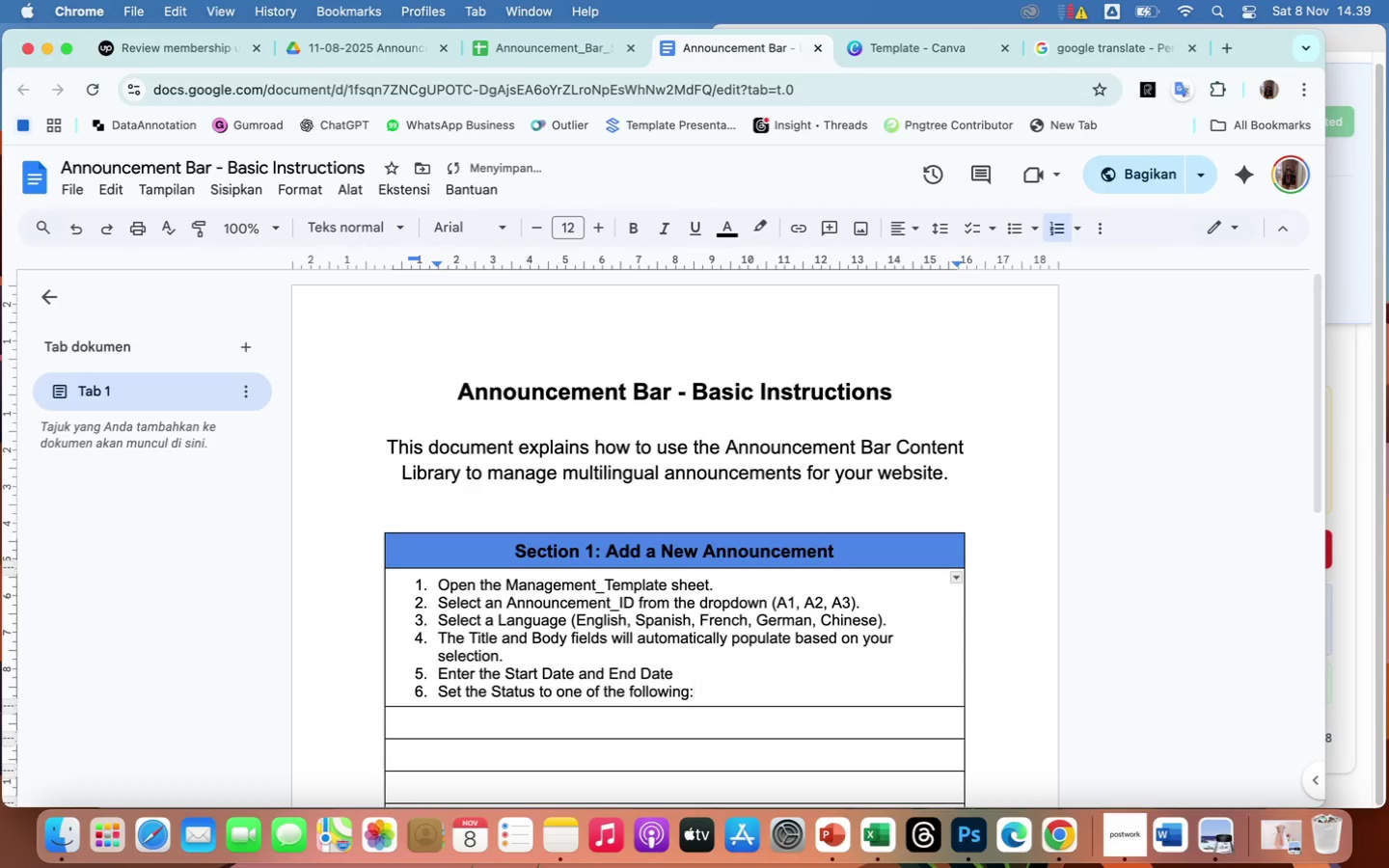 
key(Enter)
 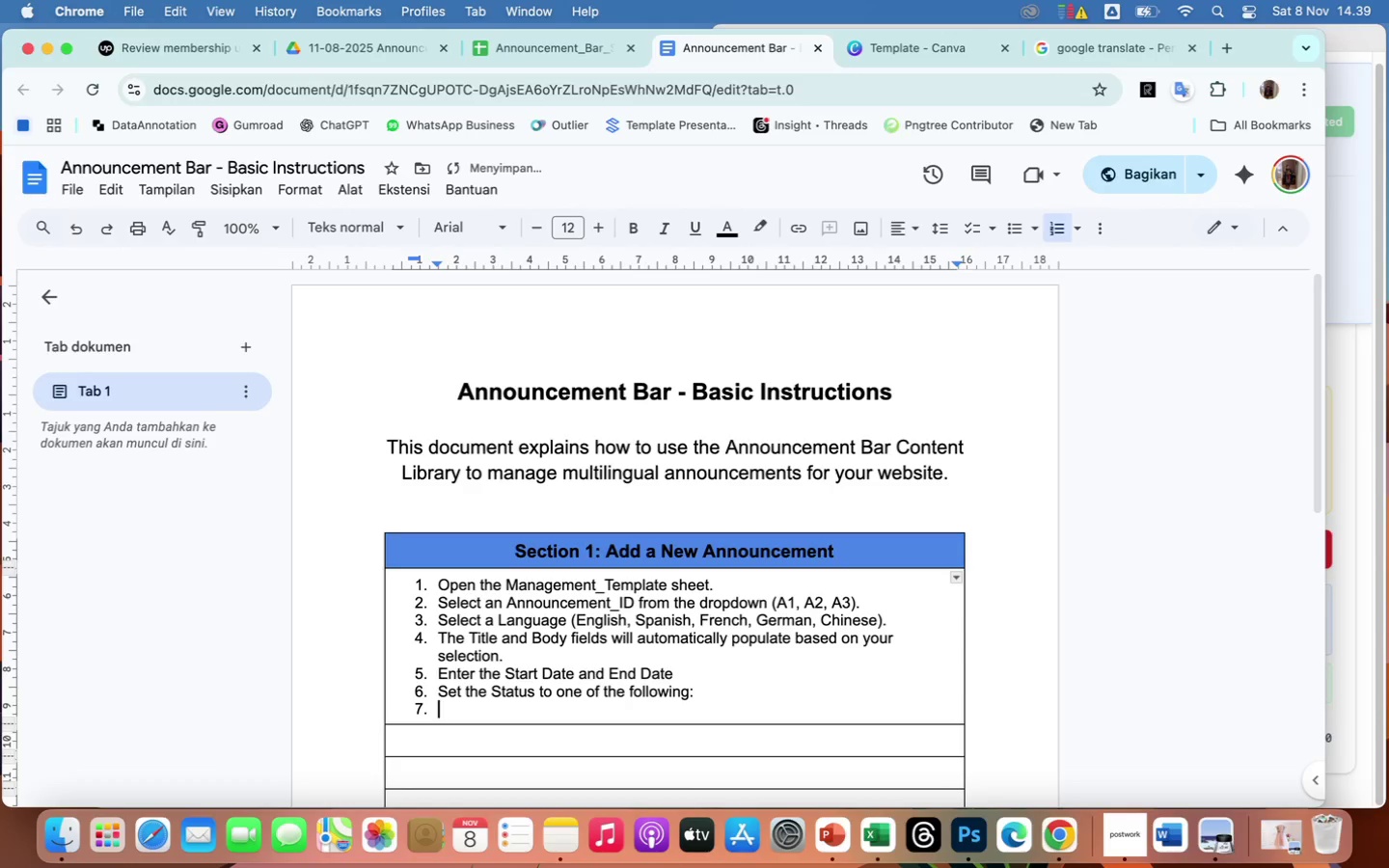 
key(Backspace)
 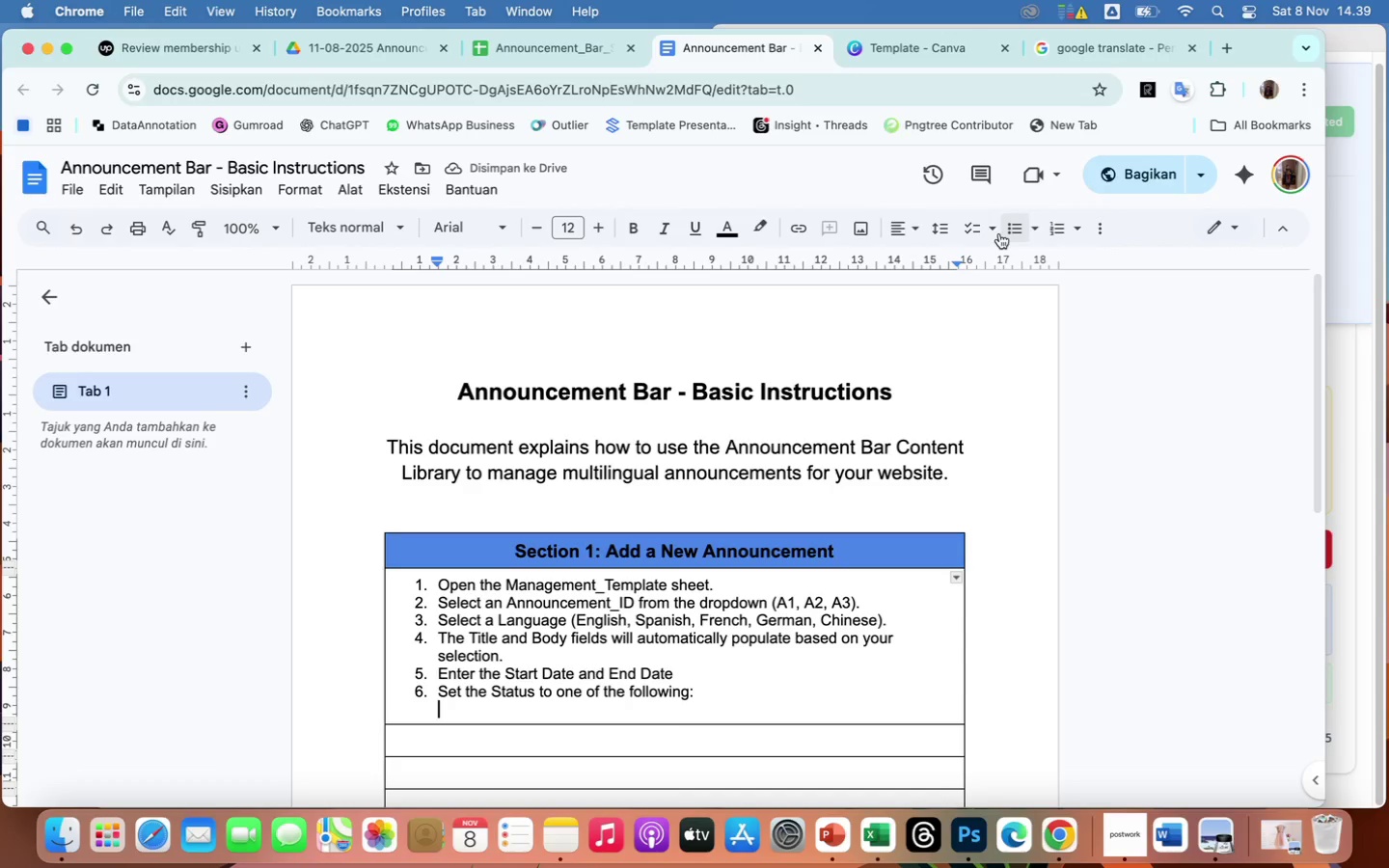 
wait(5.97)
 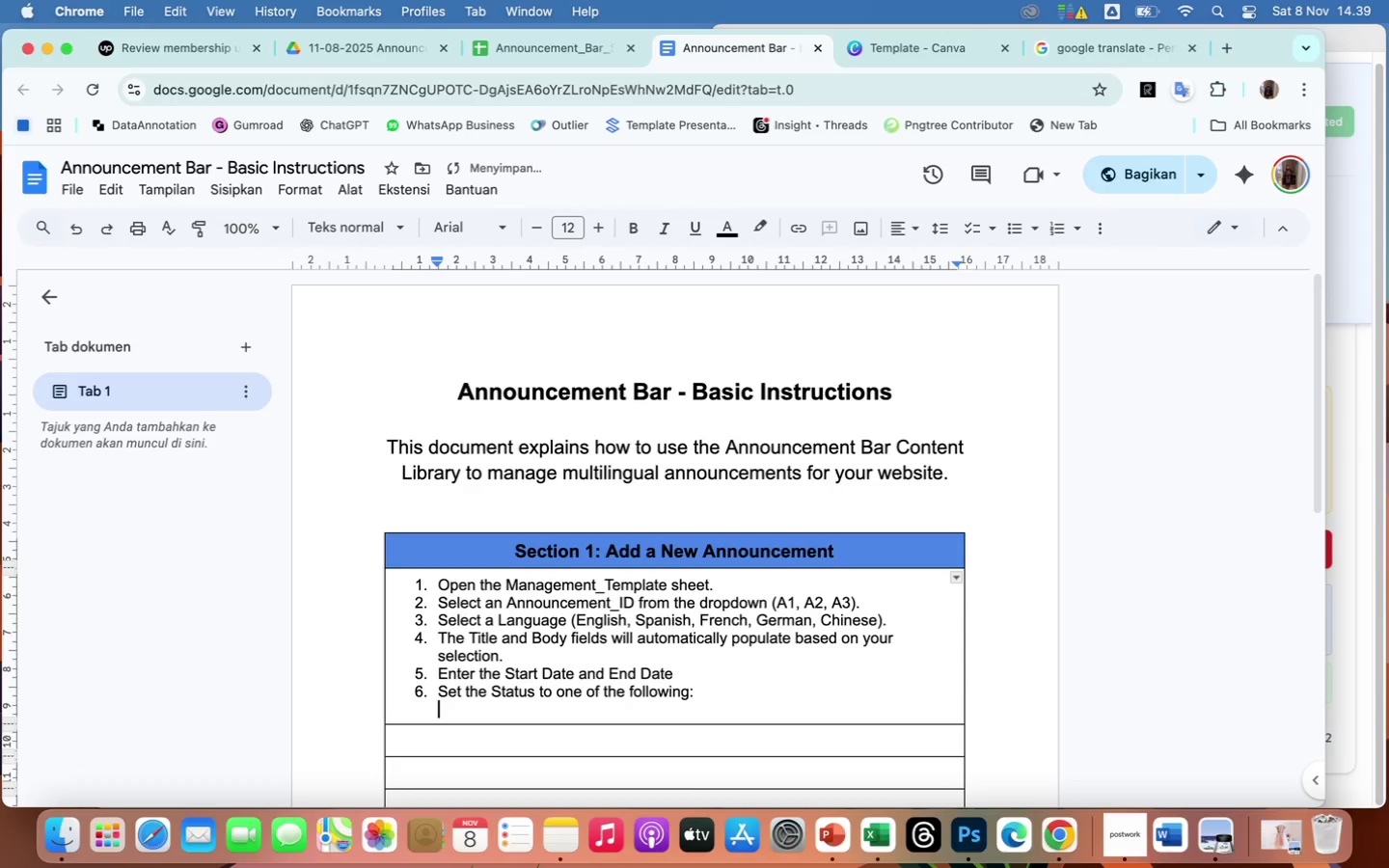 
left_click([997, 228])
 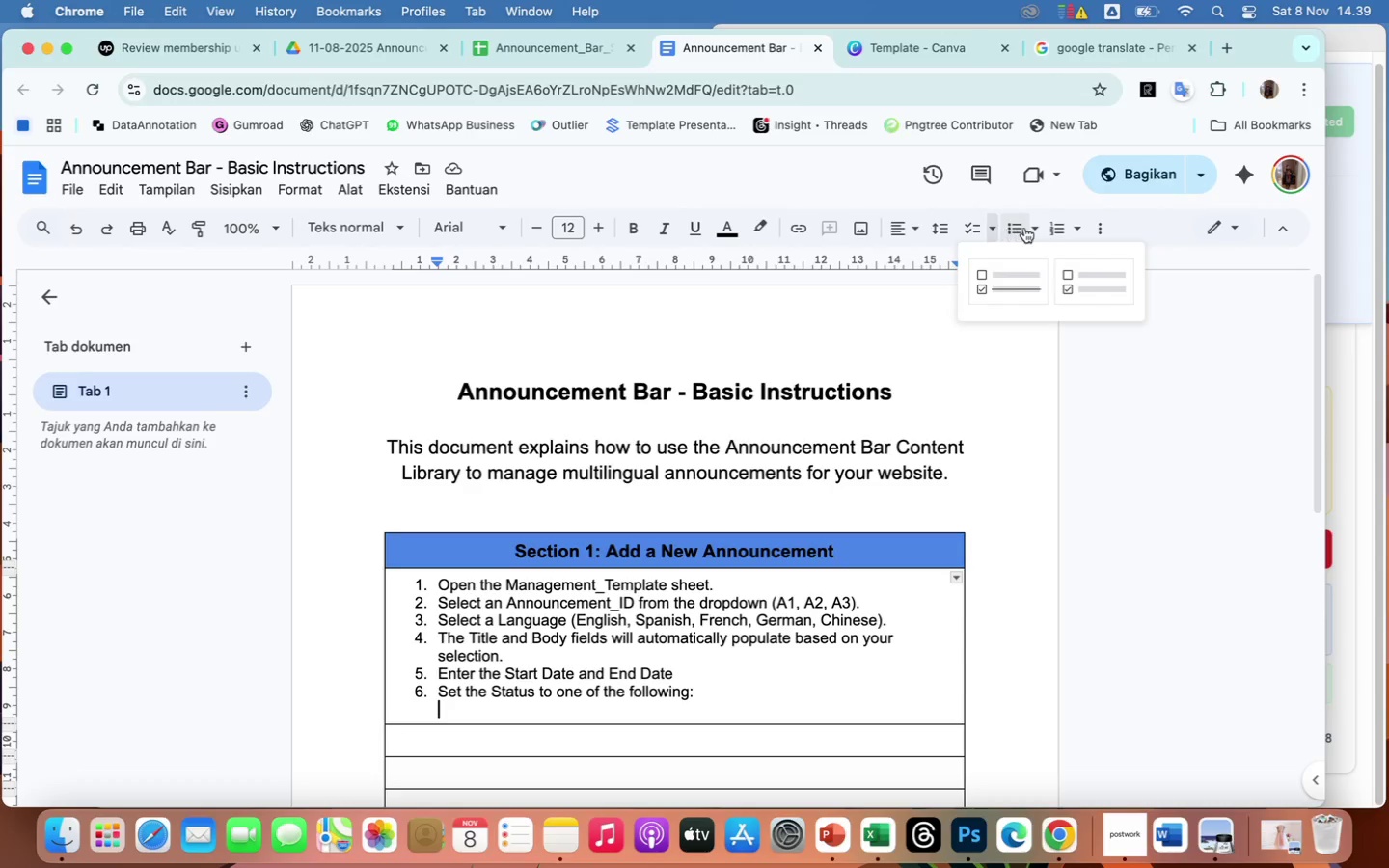 
left_click([1035, 227])
 